 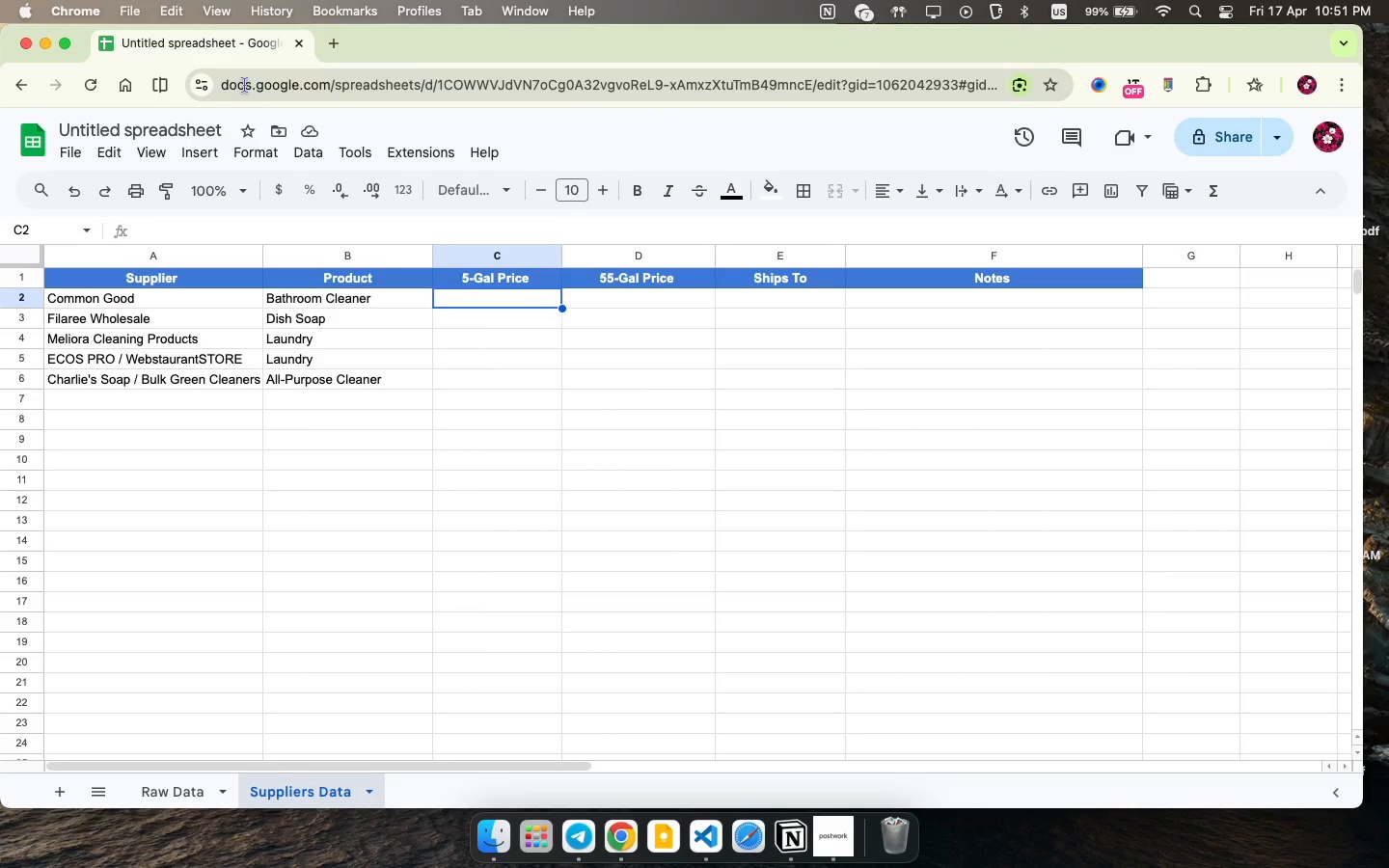 
mouse_move([144, 44])
 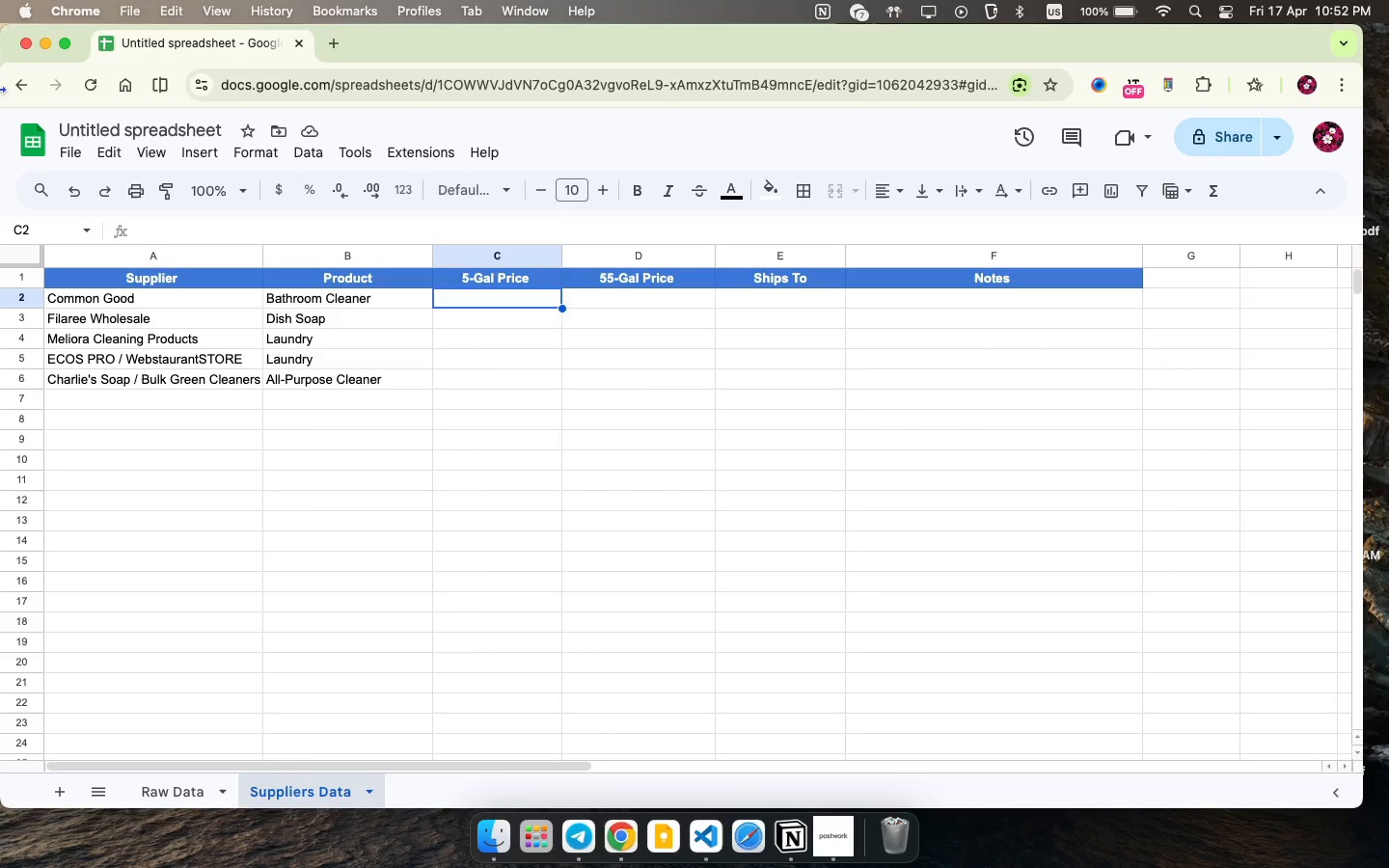 
wait(82.47)
 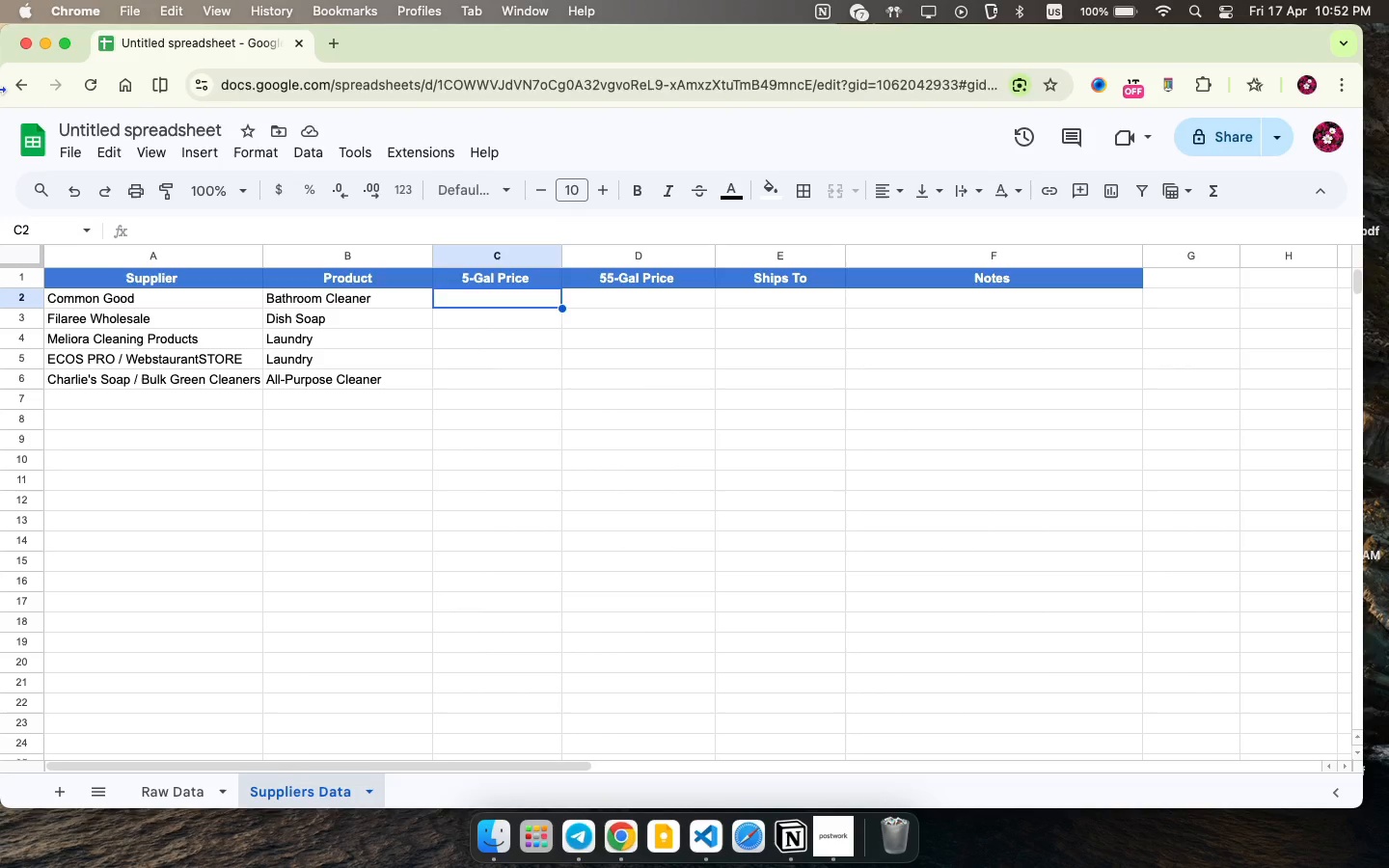 
left_click([471, 294])
 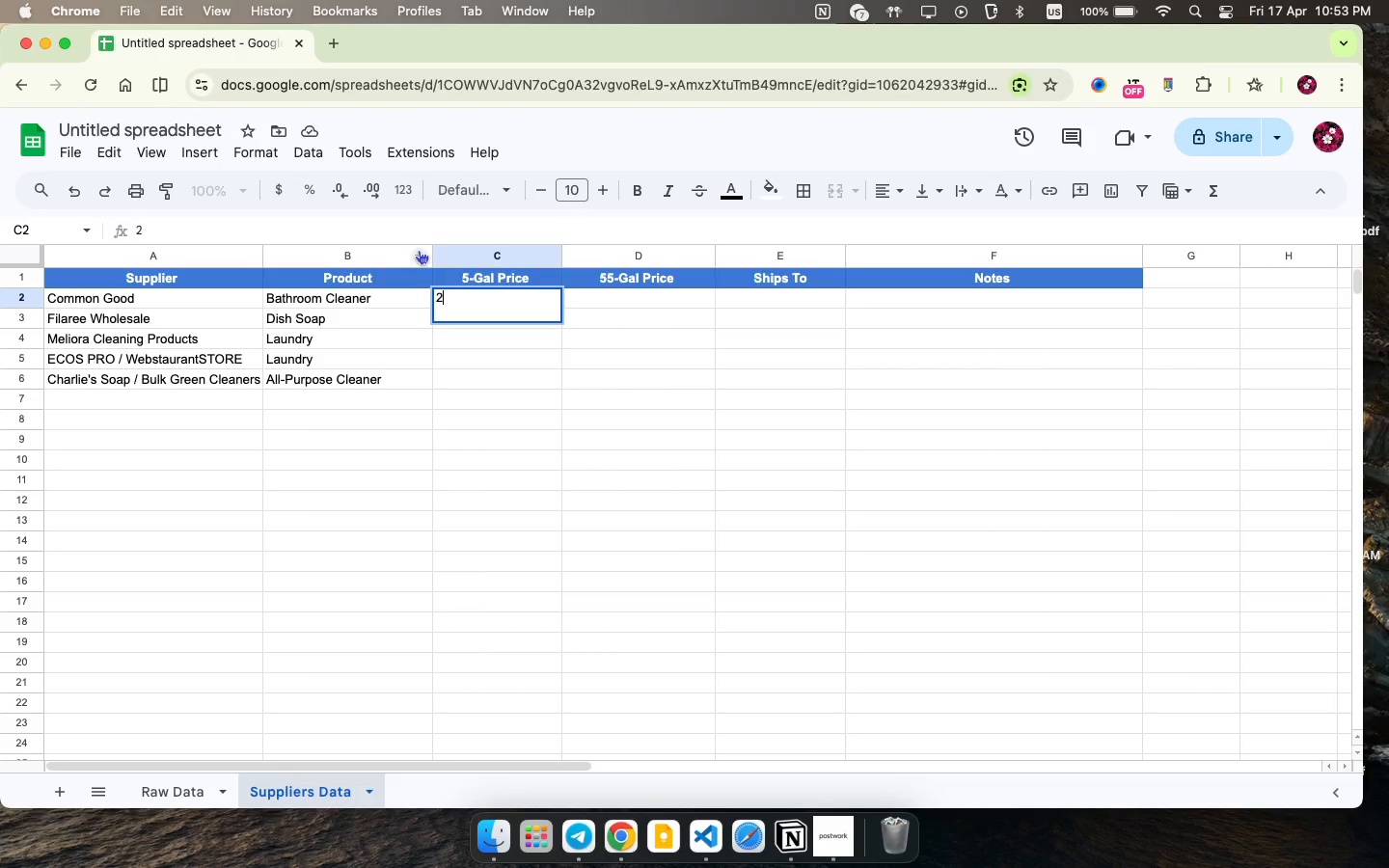 
type(245)
 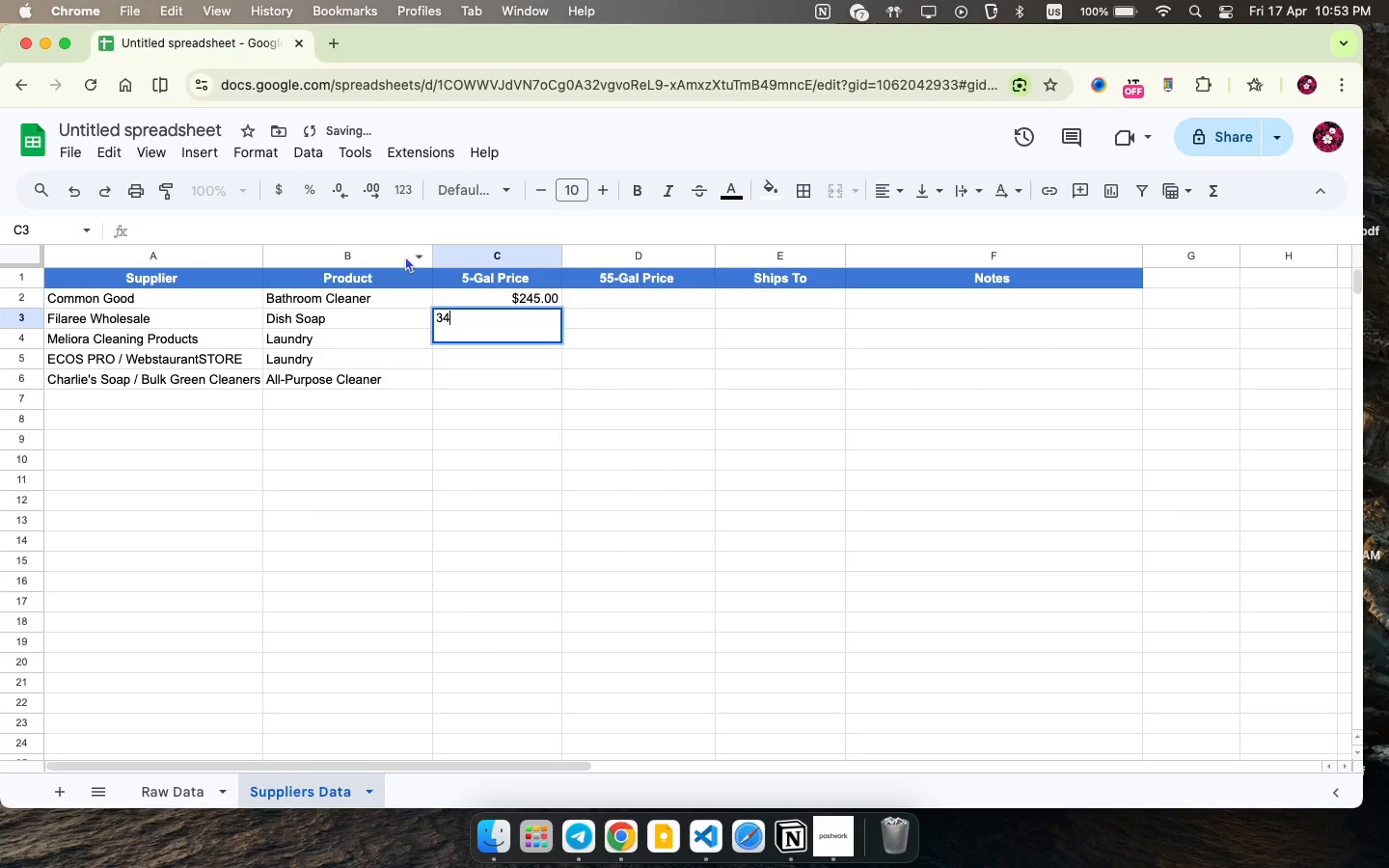 
key(ArrowDown)
 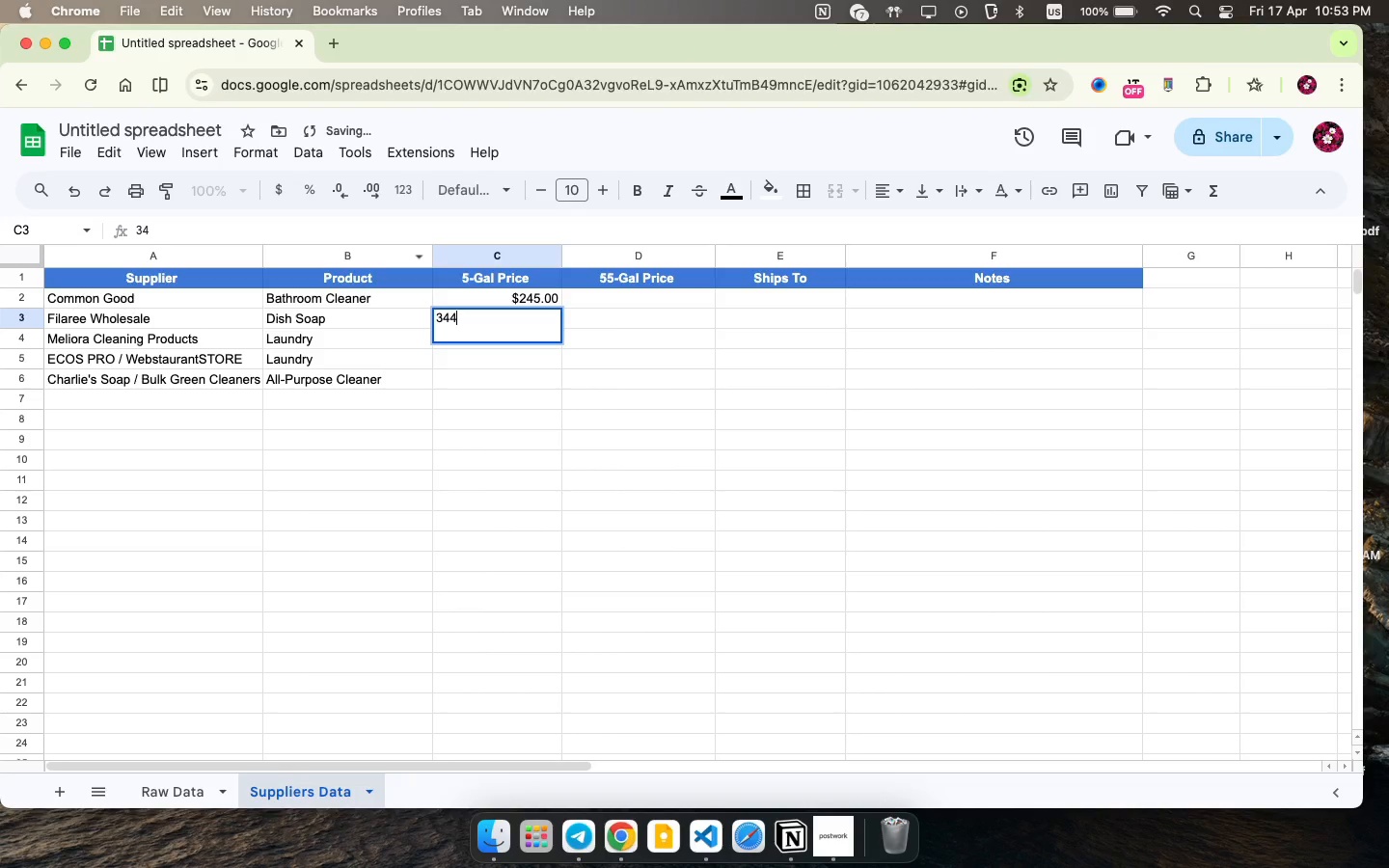 
type(344)
 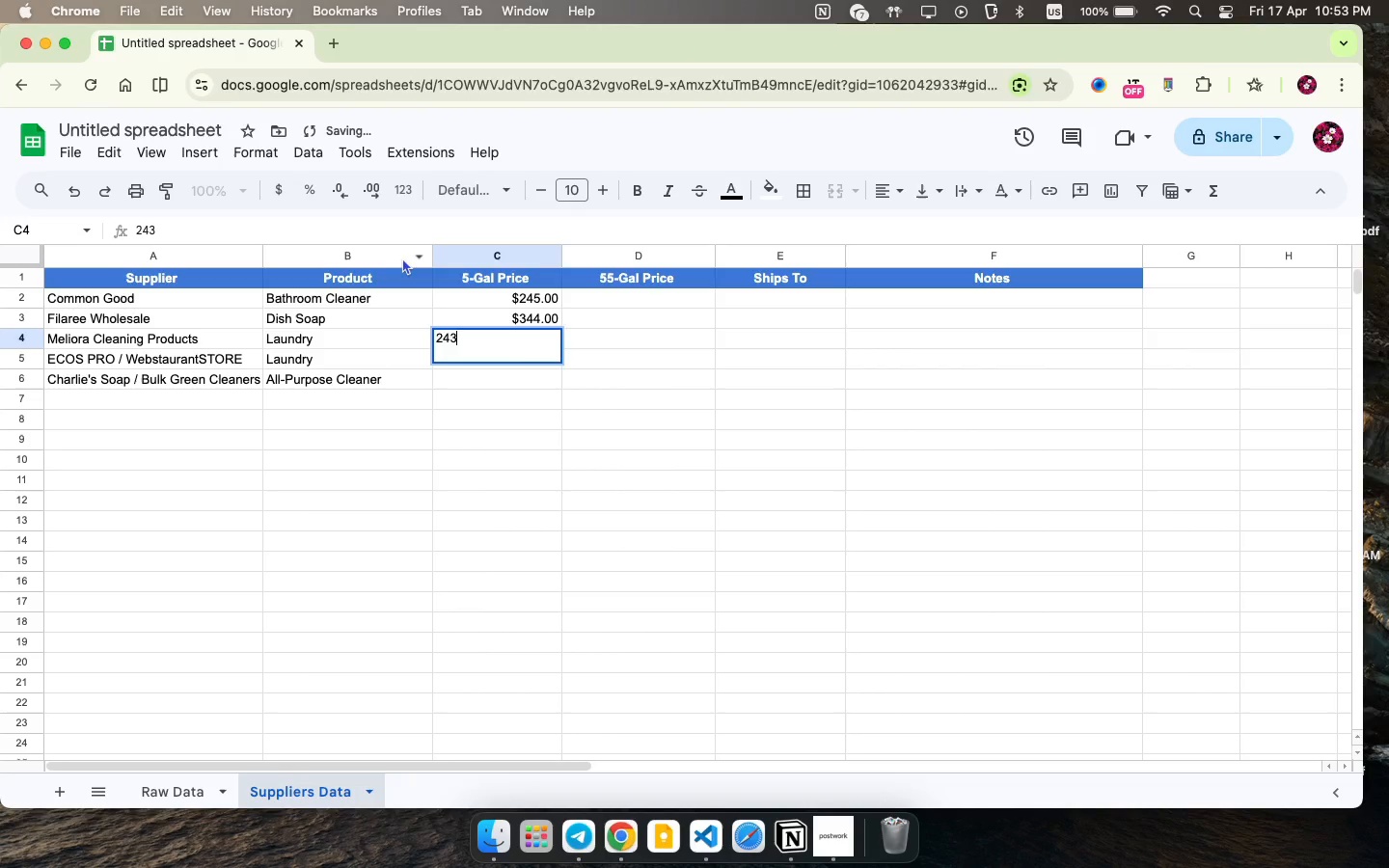 
key(ArrowDown)
 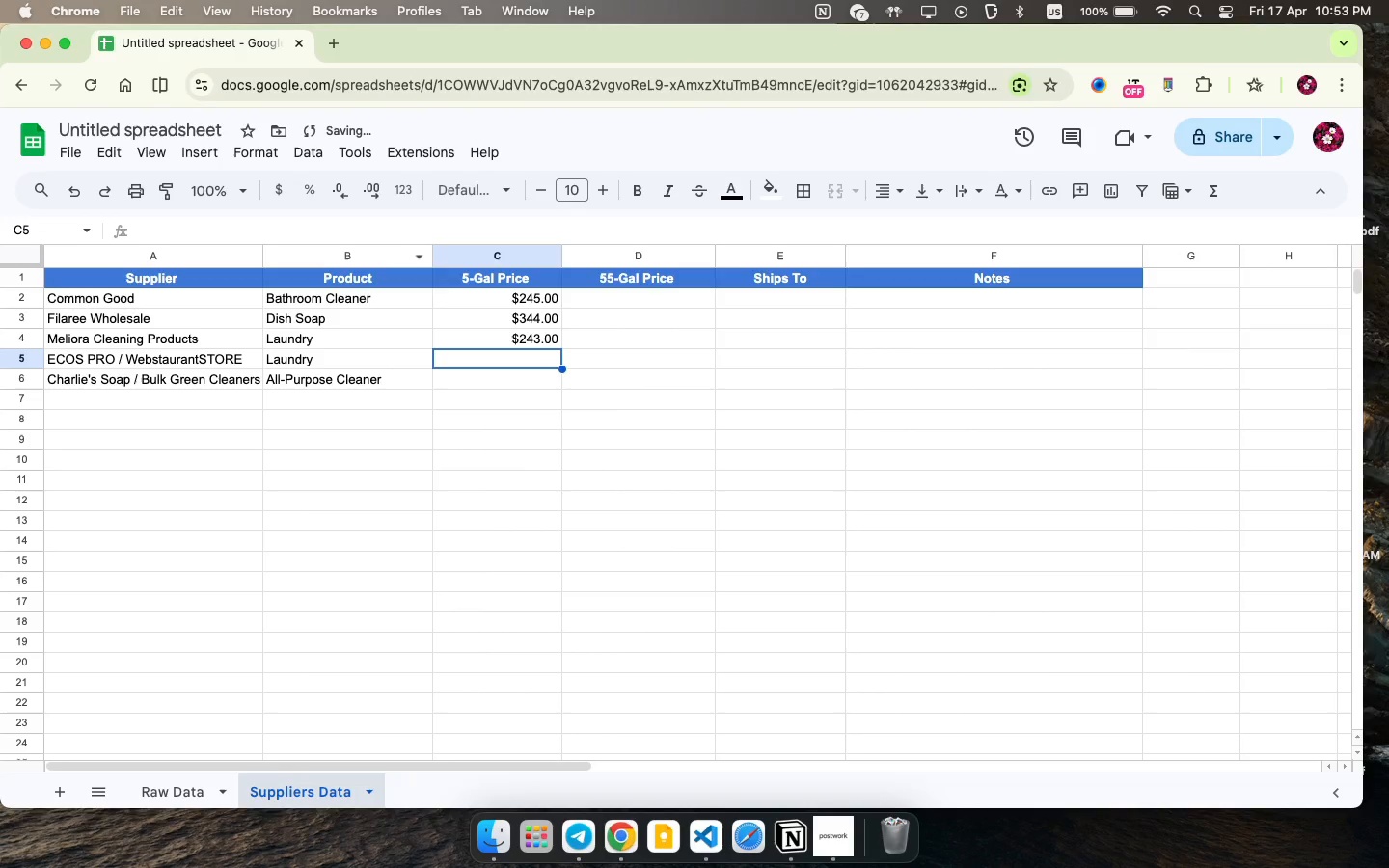 
hold_key(key=2, duration=0.35)
 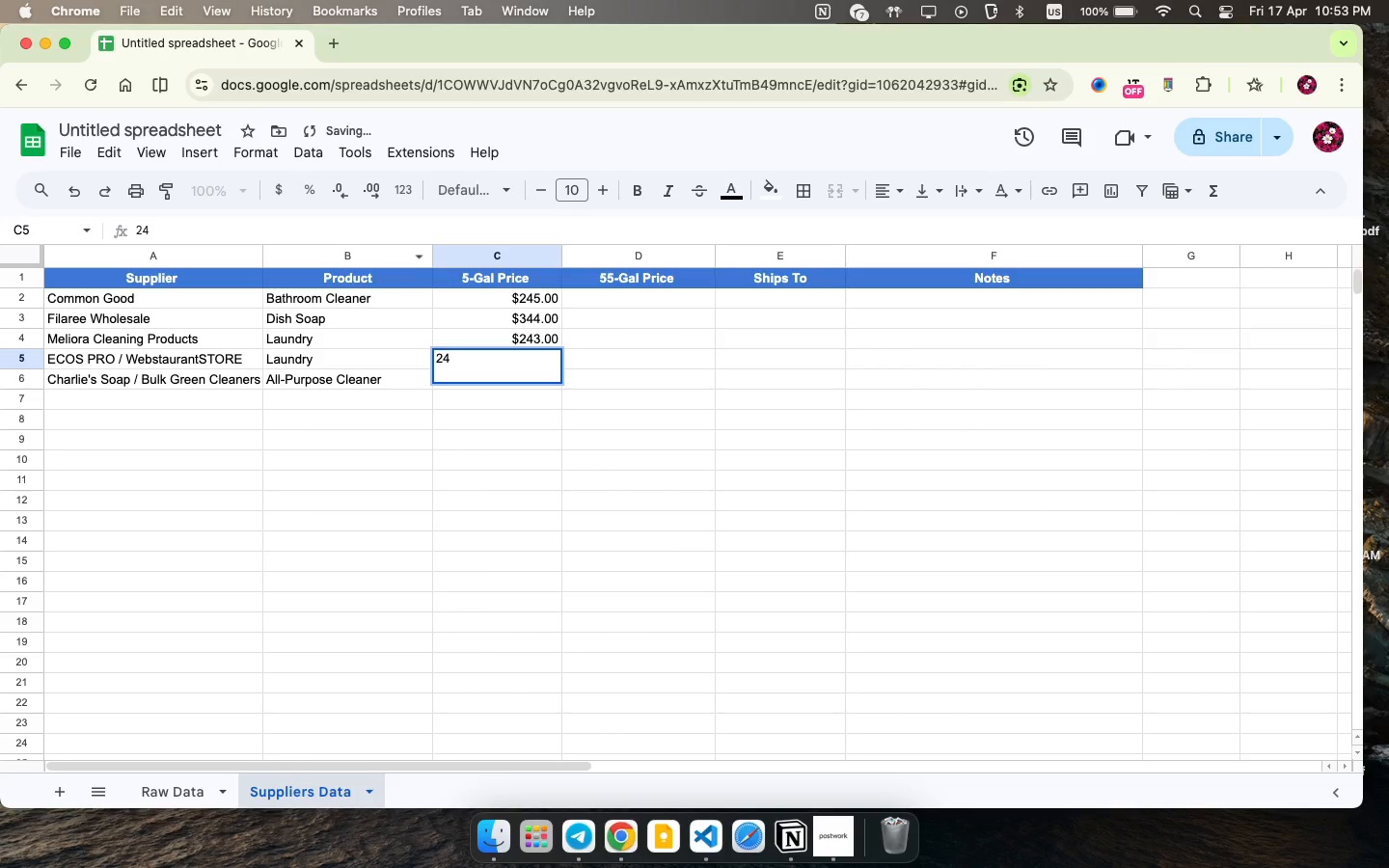 
type(43)
 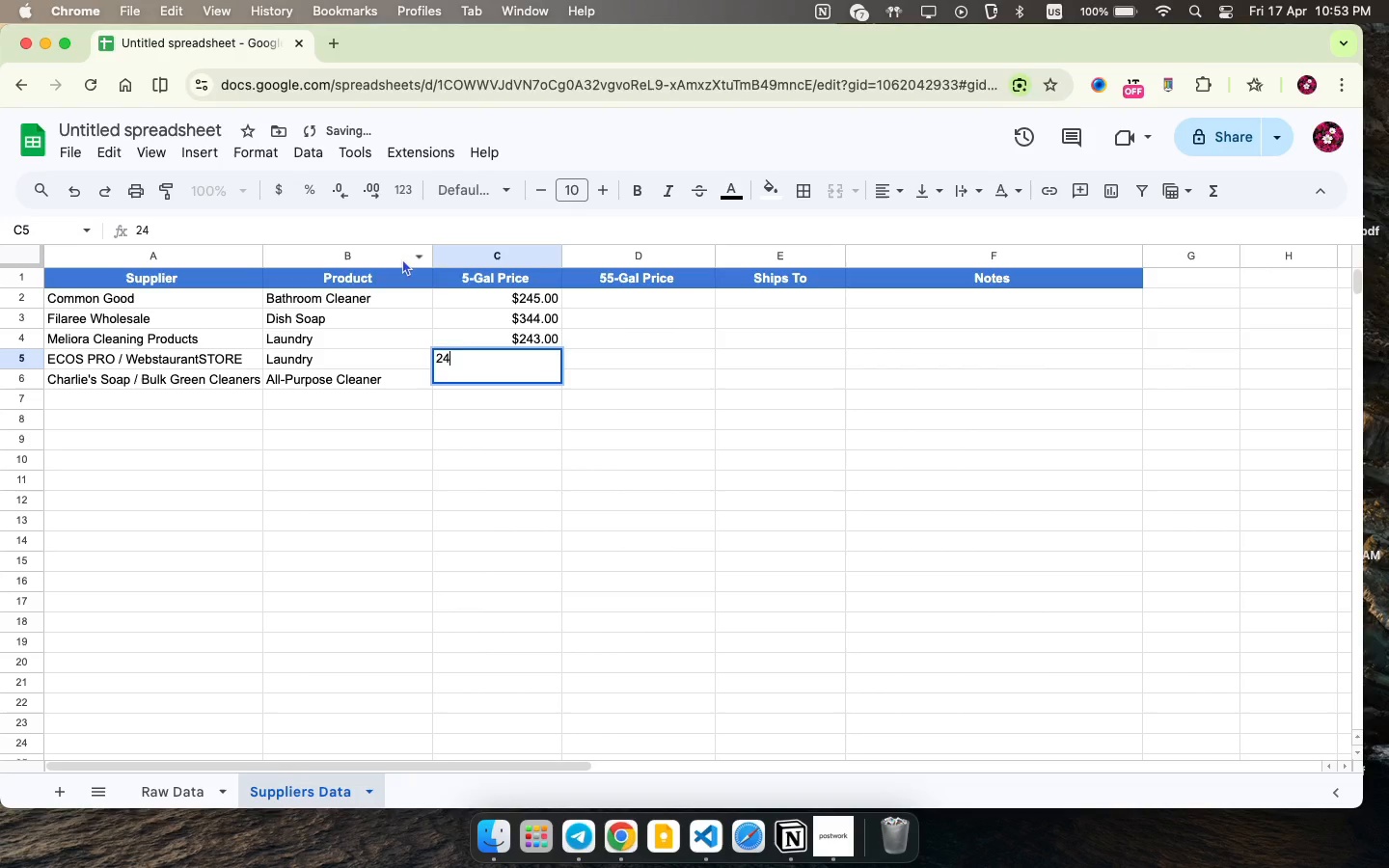 
key(ArrowDown)
 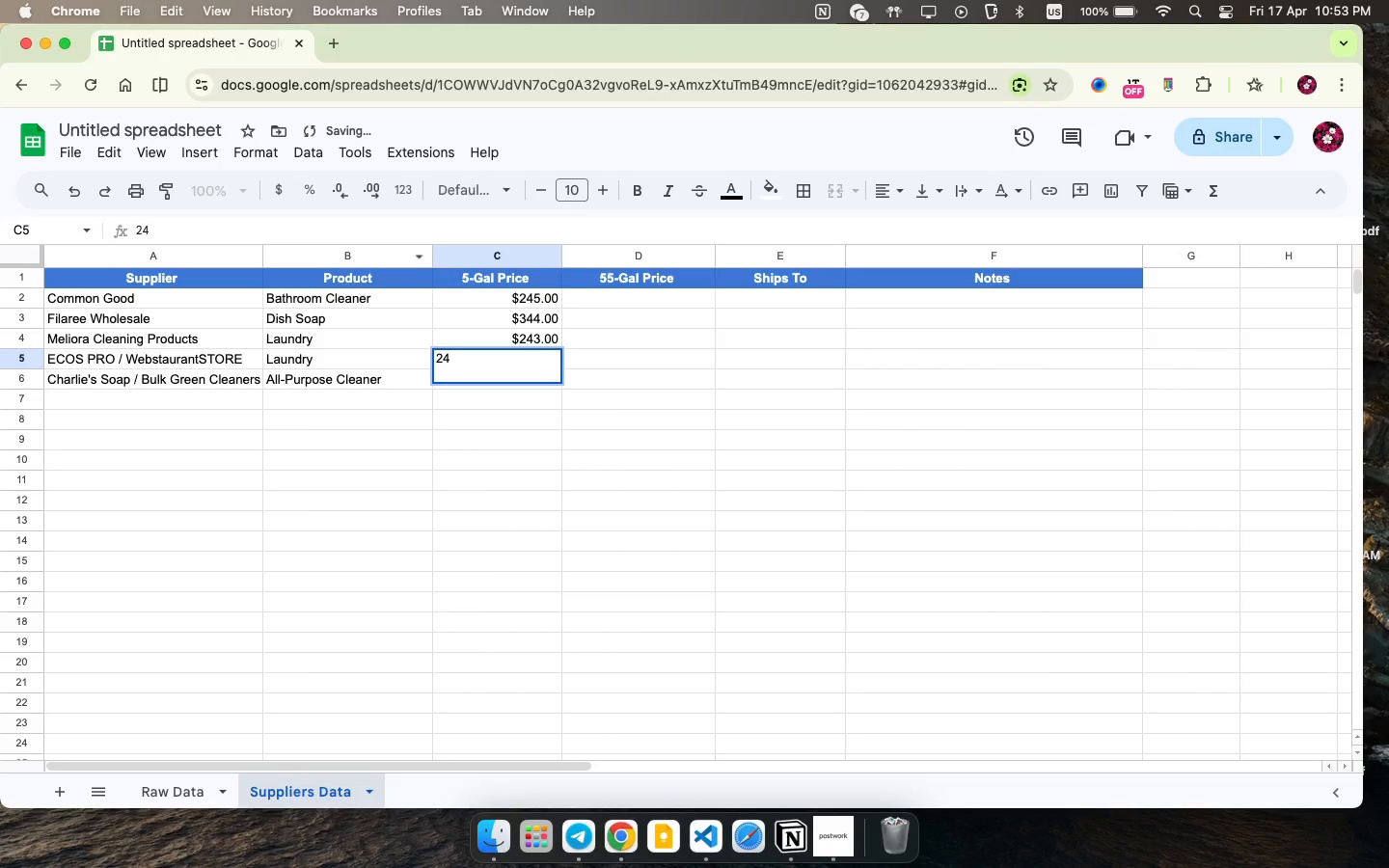 
type(244)
 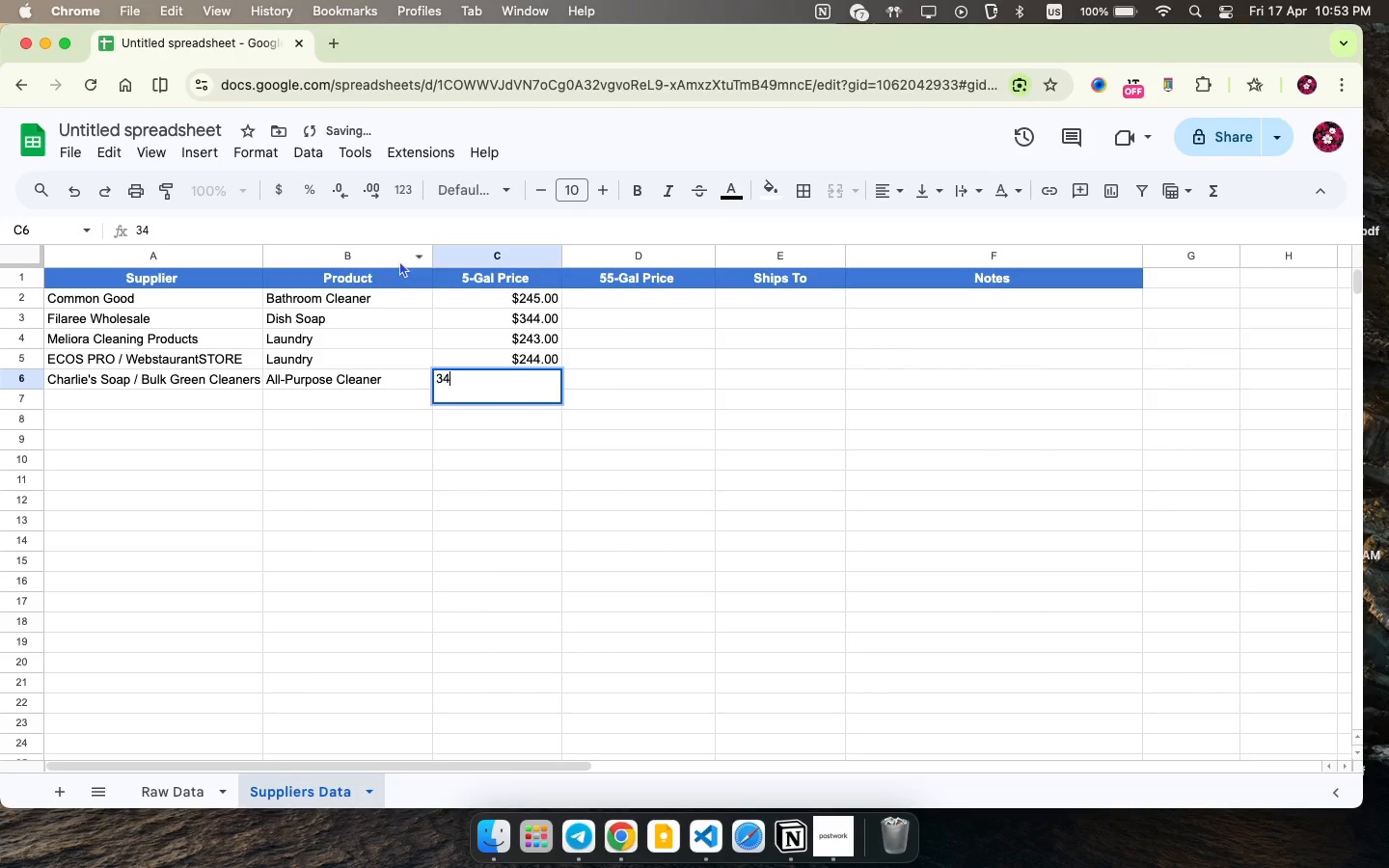 
key(ArrowDown)
 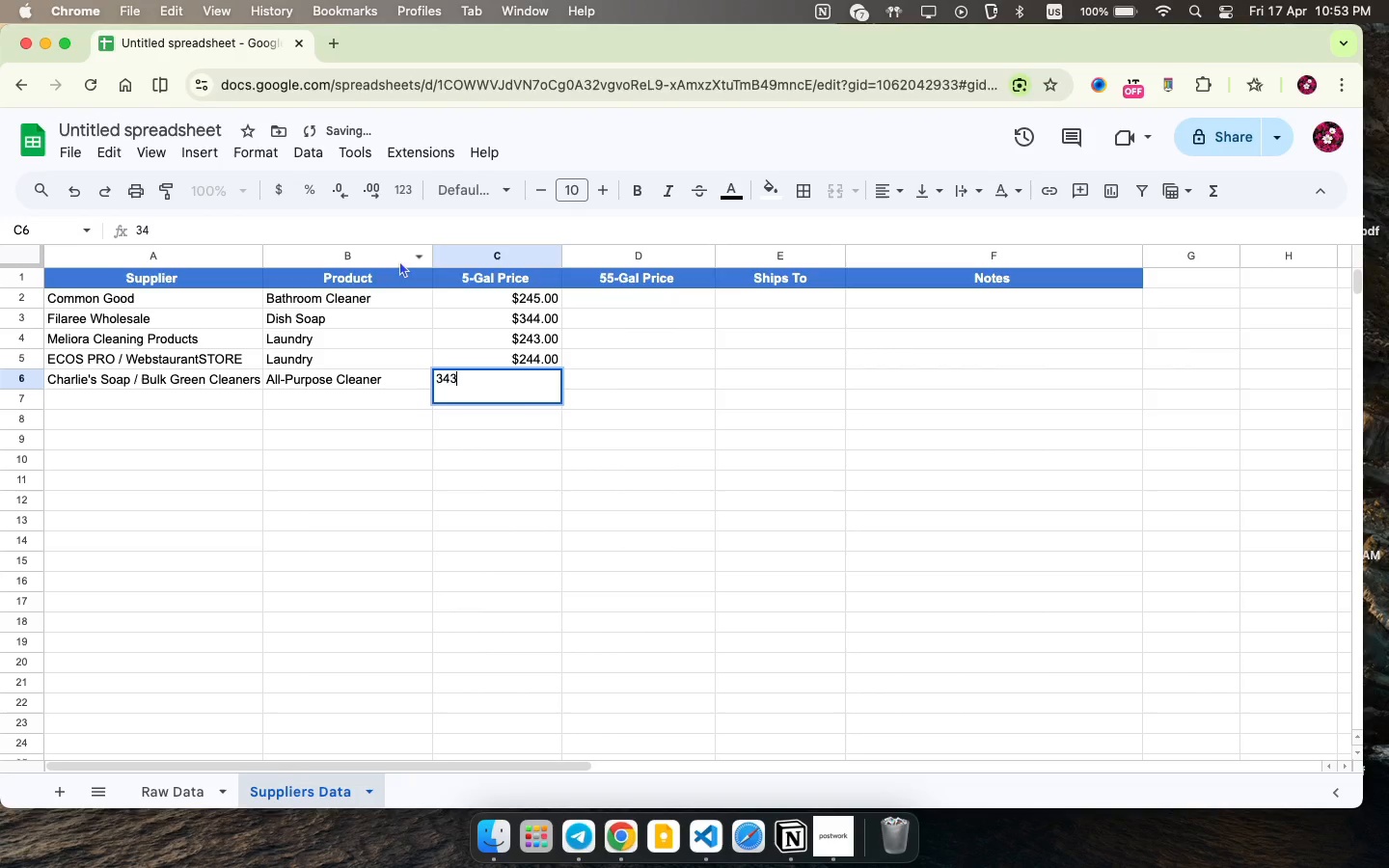 
type(343)
 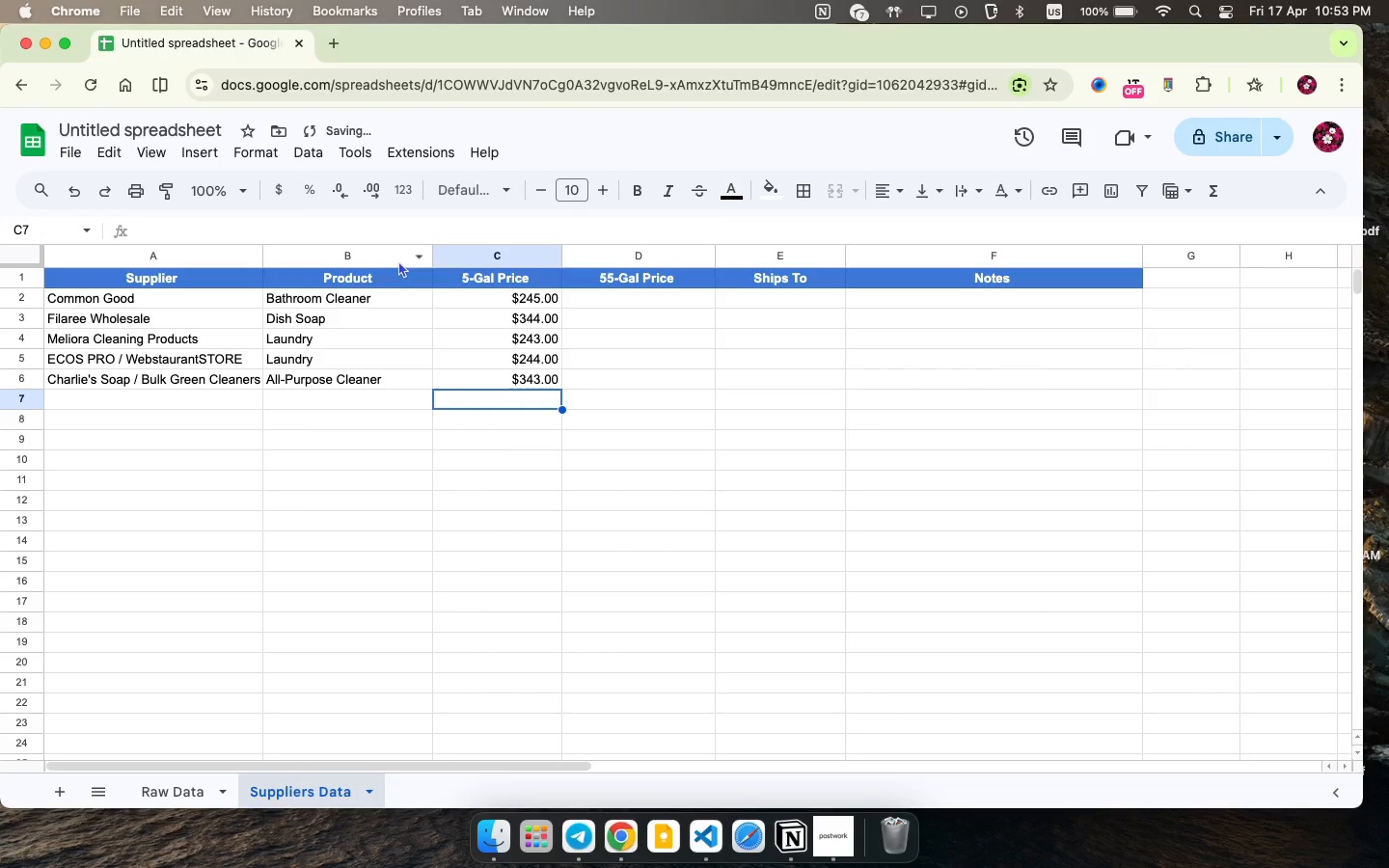 
key(ArrowDown)
 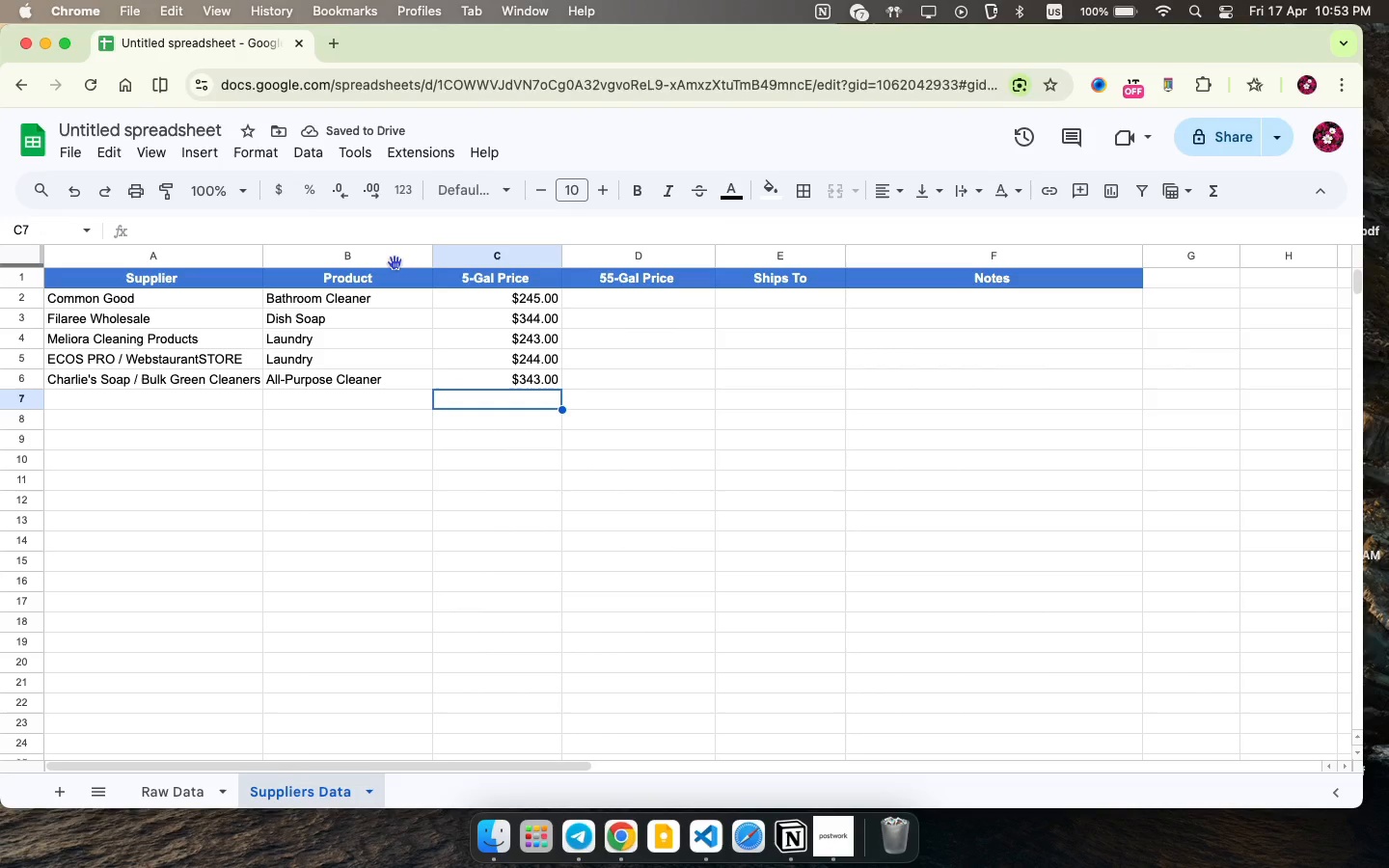 
wait(8.01)
 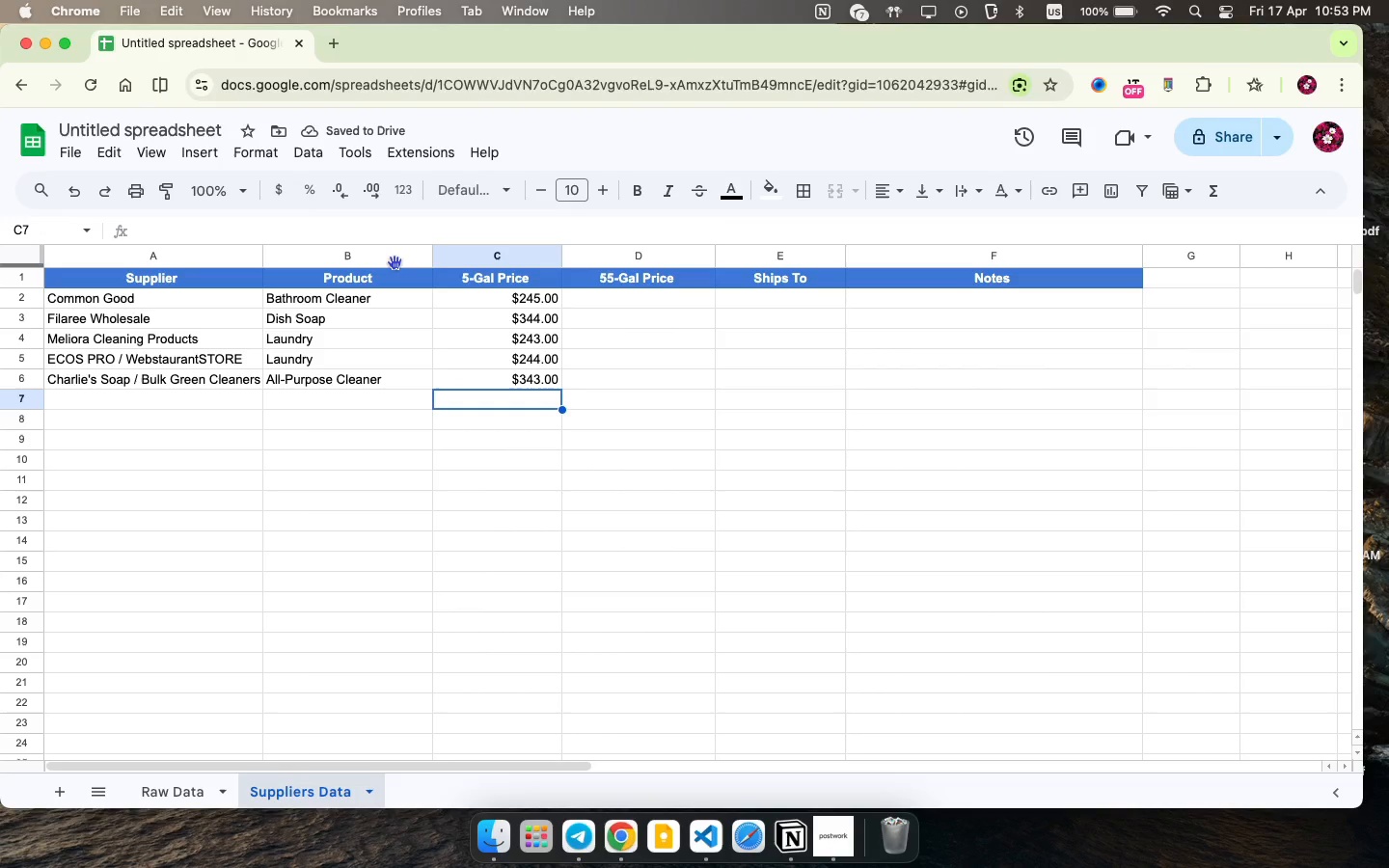 
left_click([649, 249])
 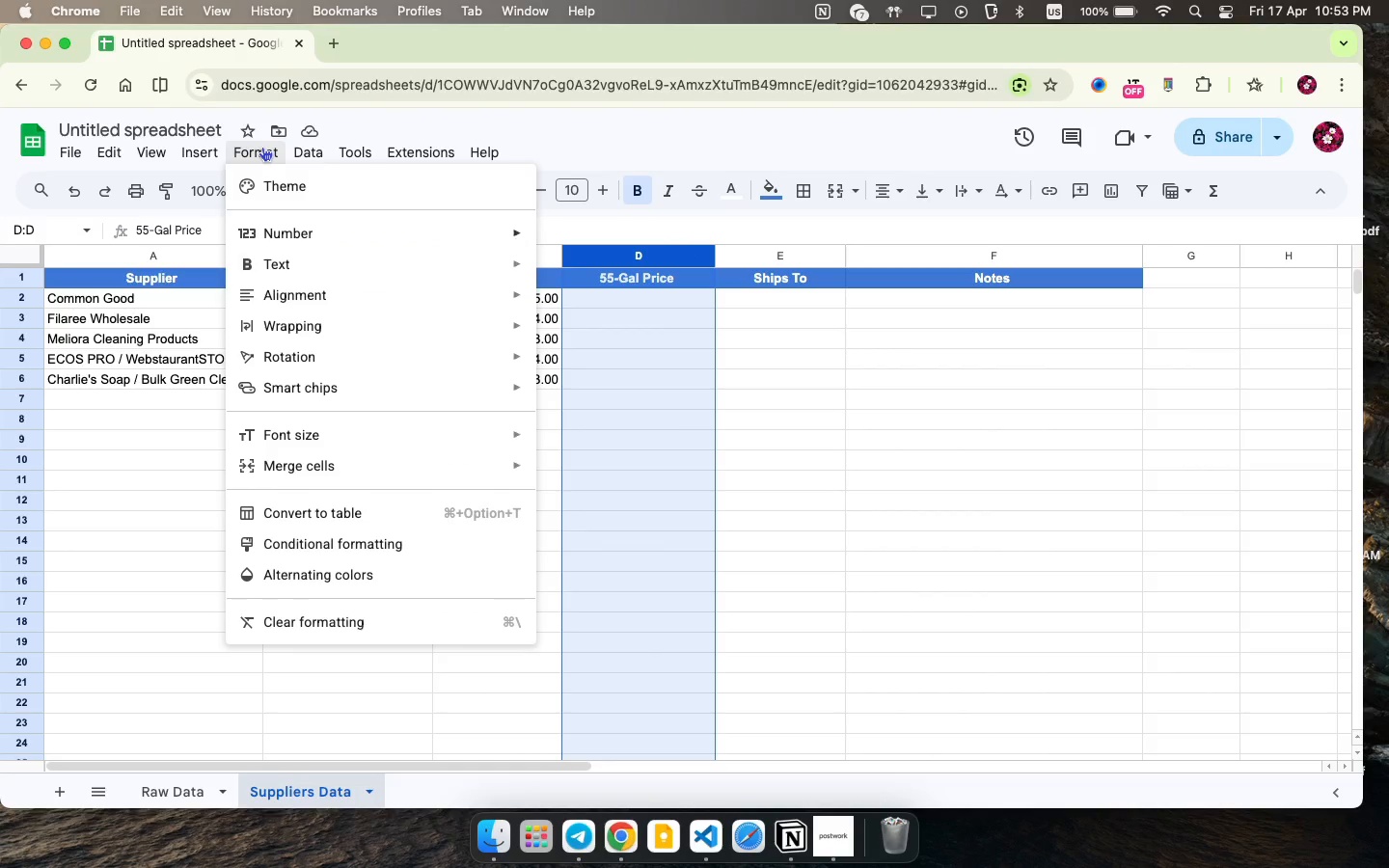 
left_click([262, 147])
 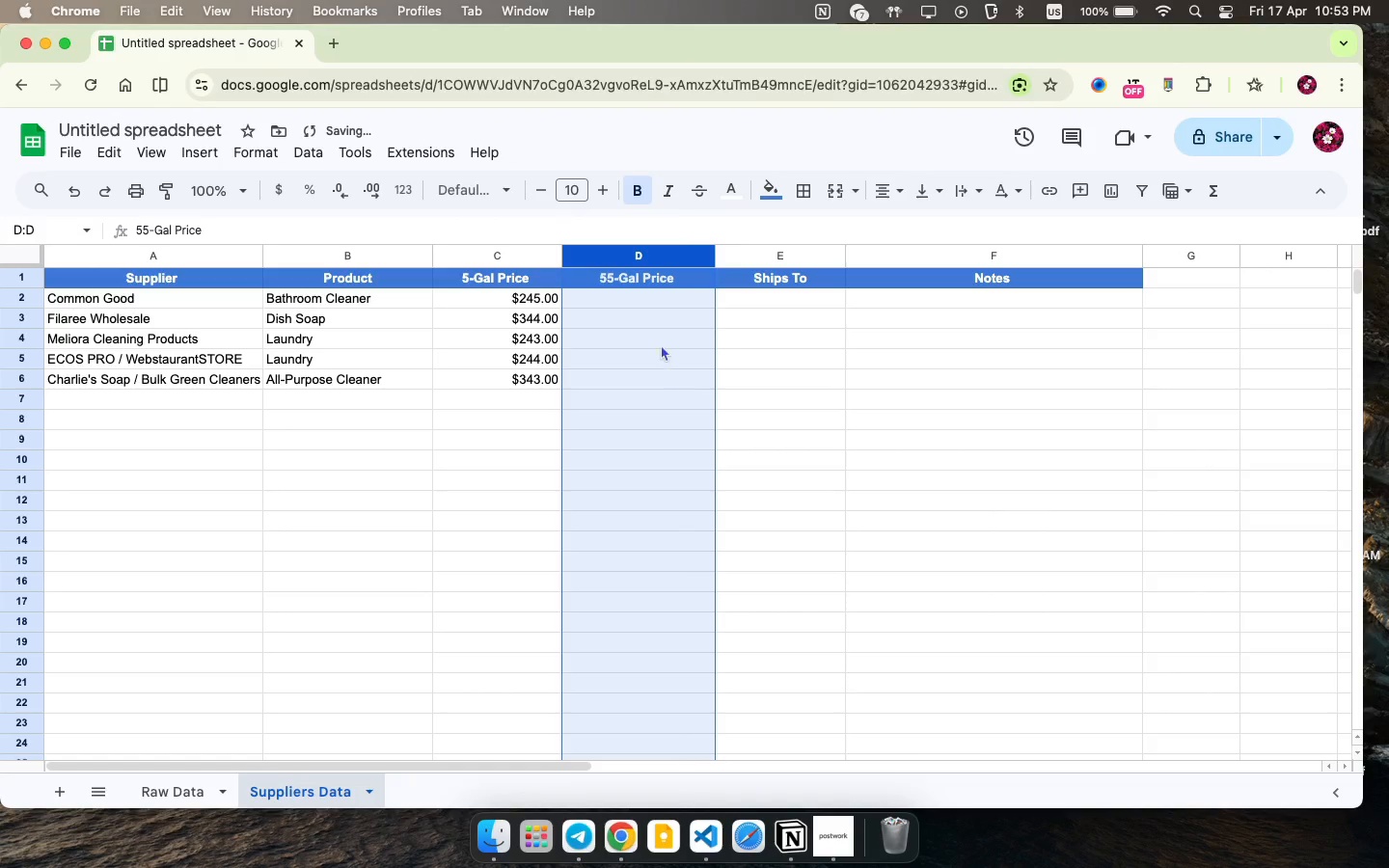 
wait(5.25)
 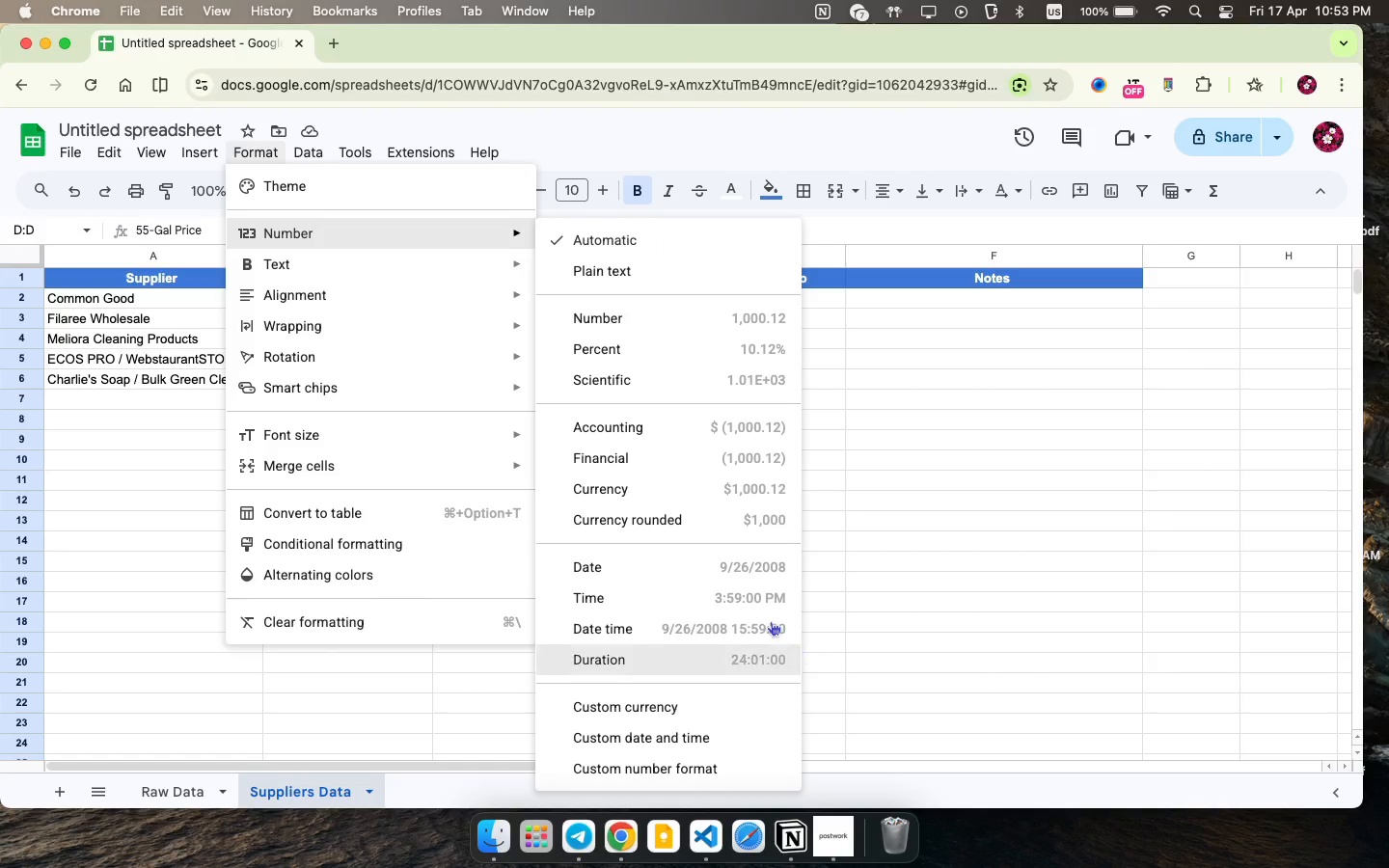 
left_click([662, 298])
 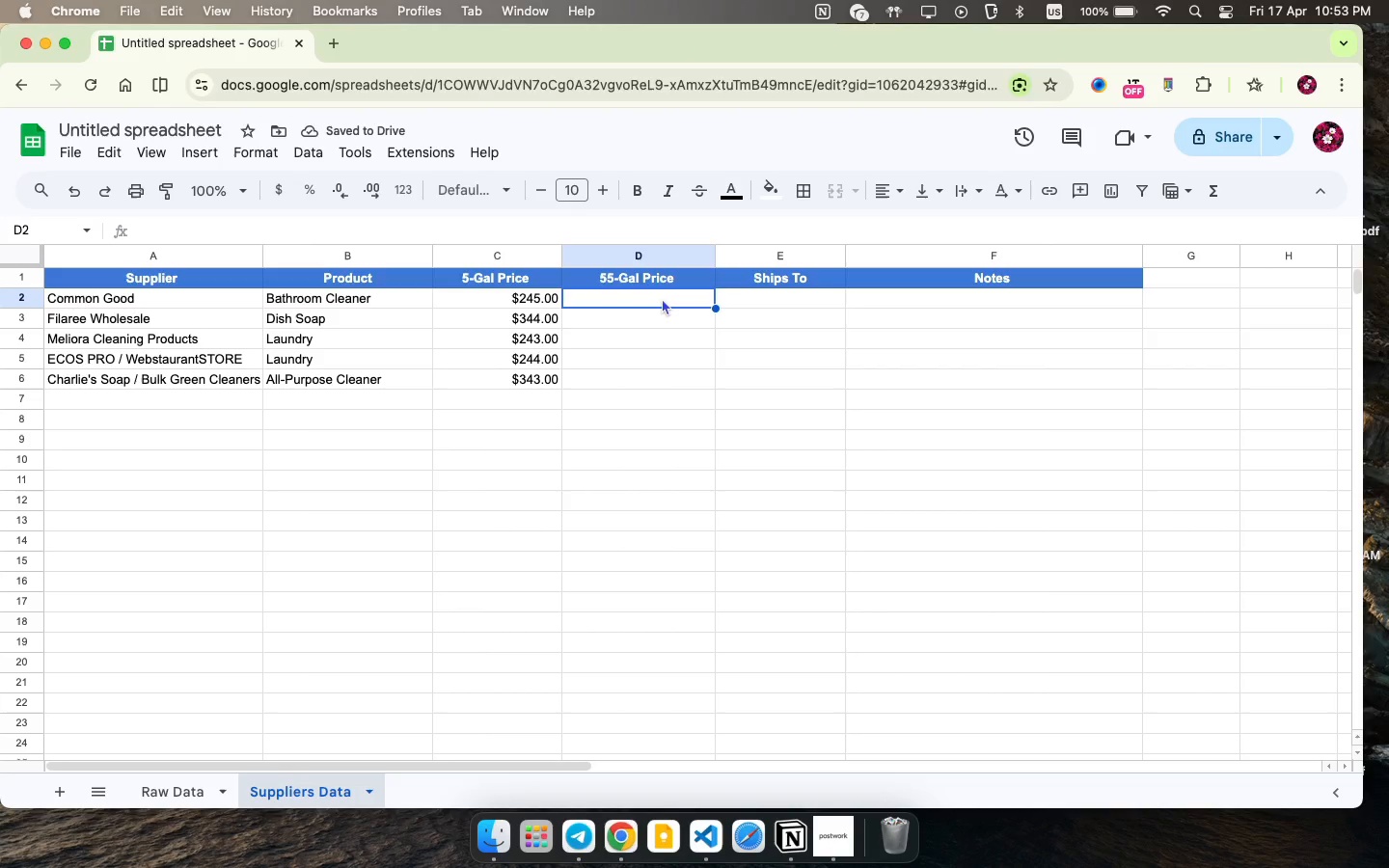 
type(42355)
 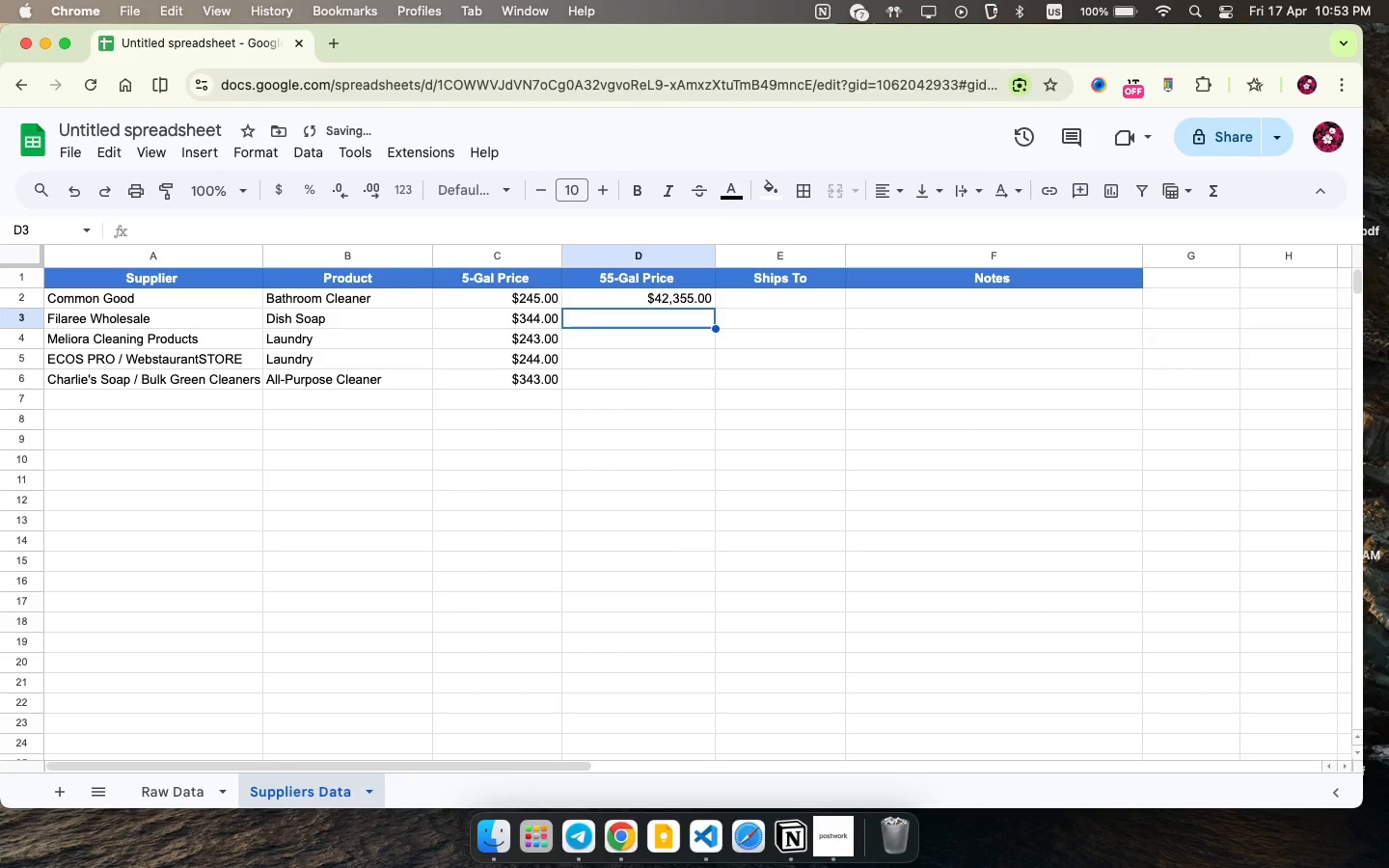 
key(ArrowDown)
 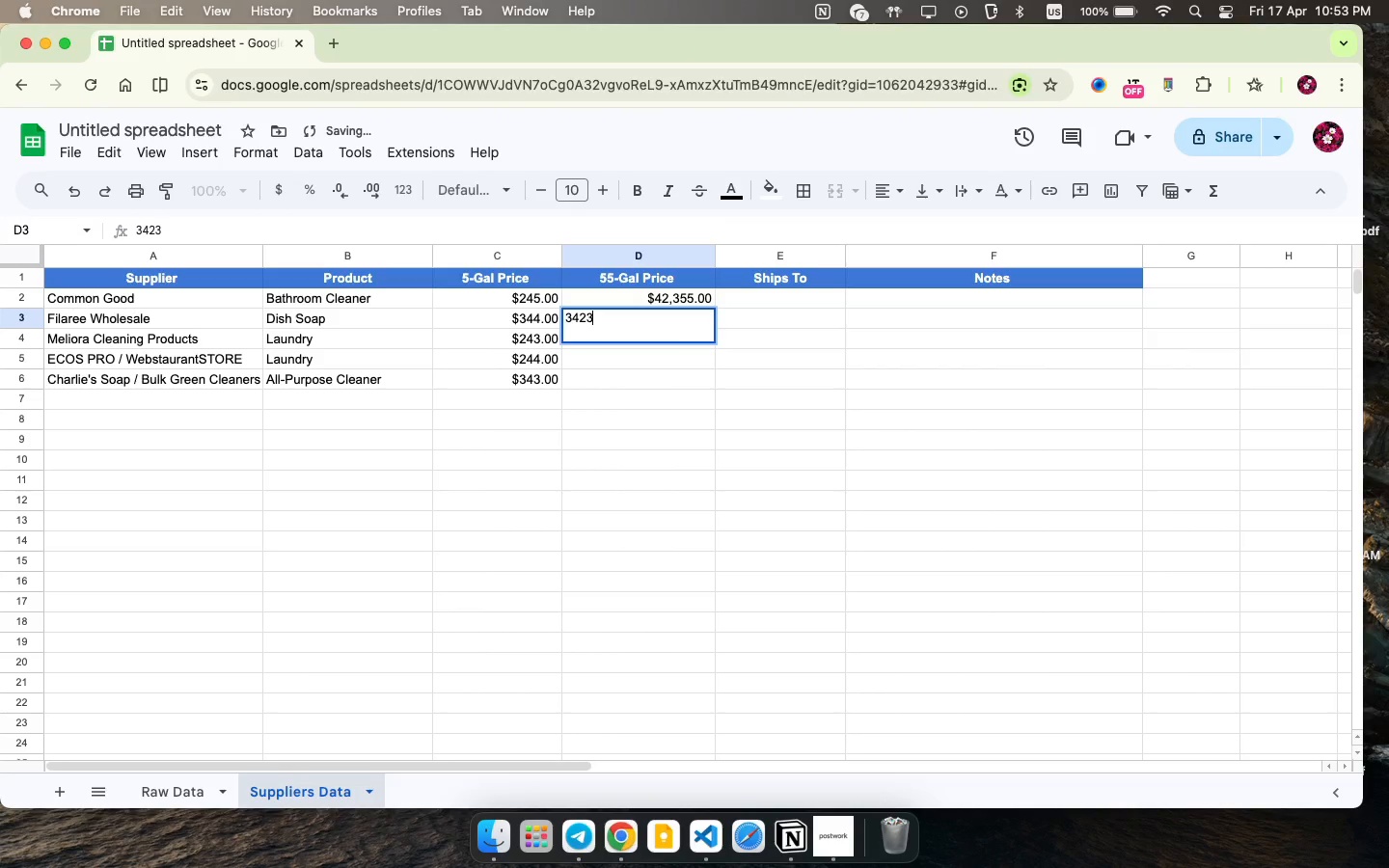 
type(3423)
 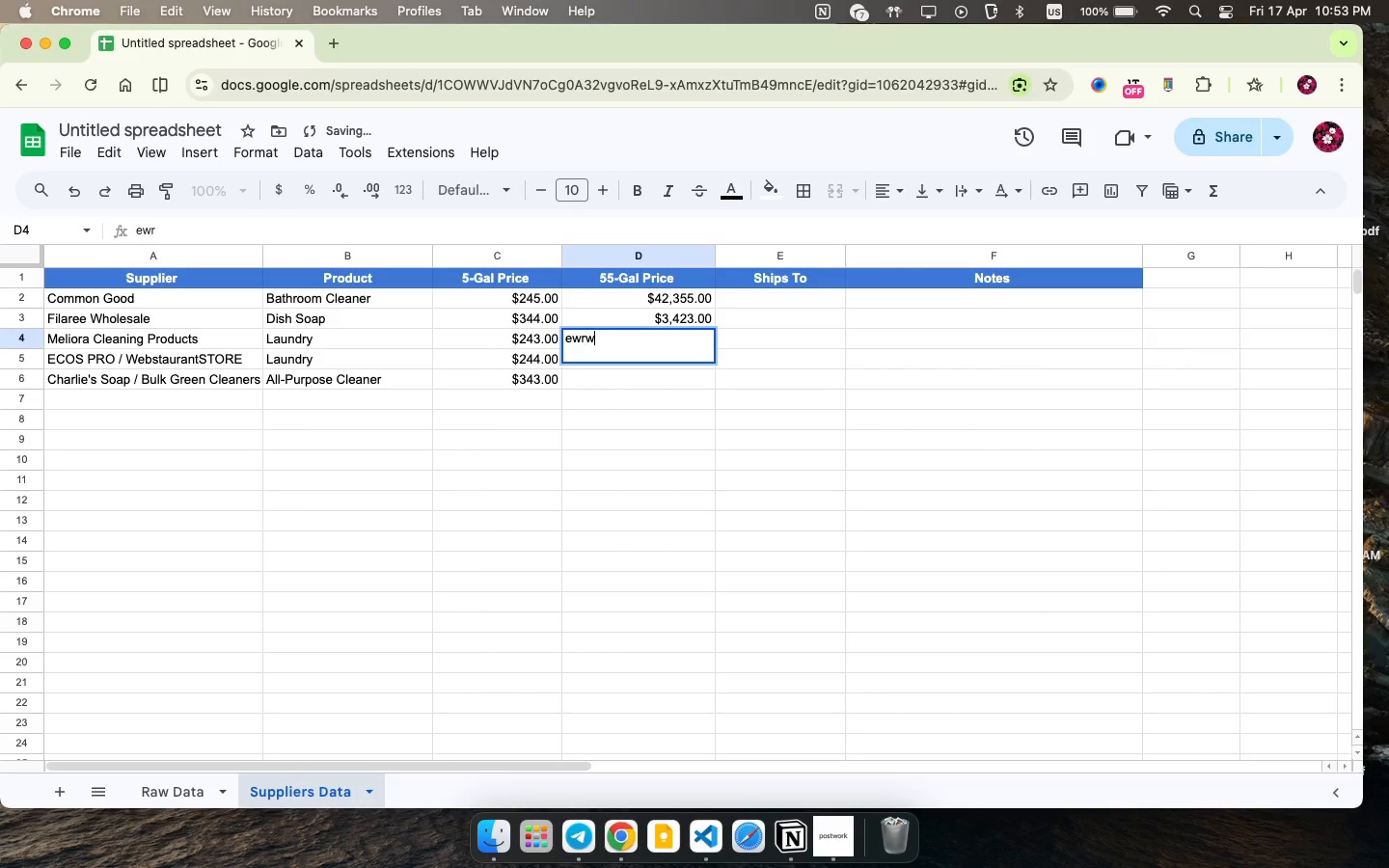 
key(ArrowDown)
 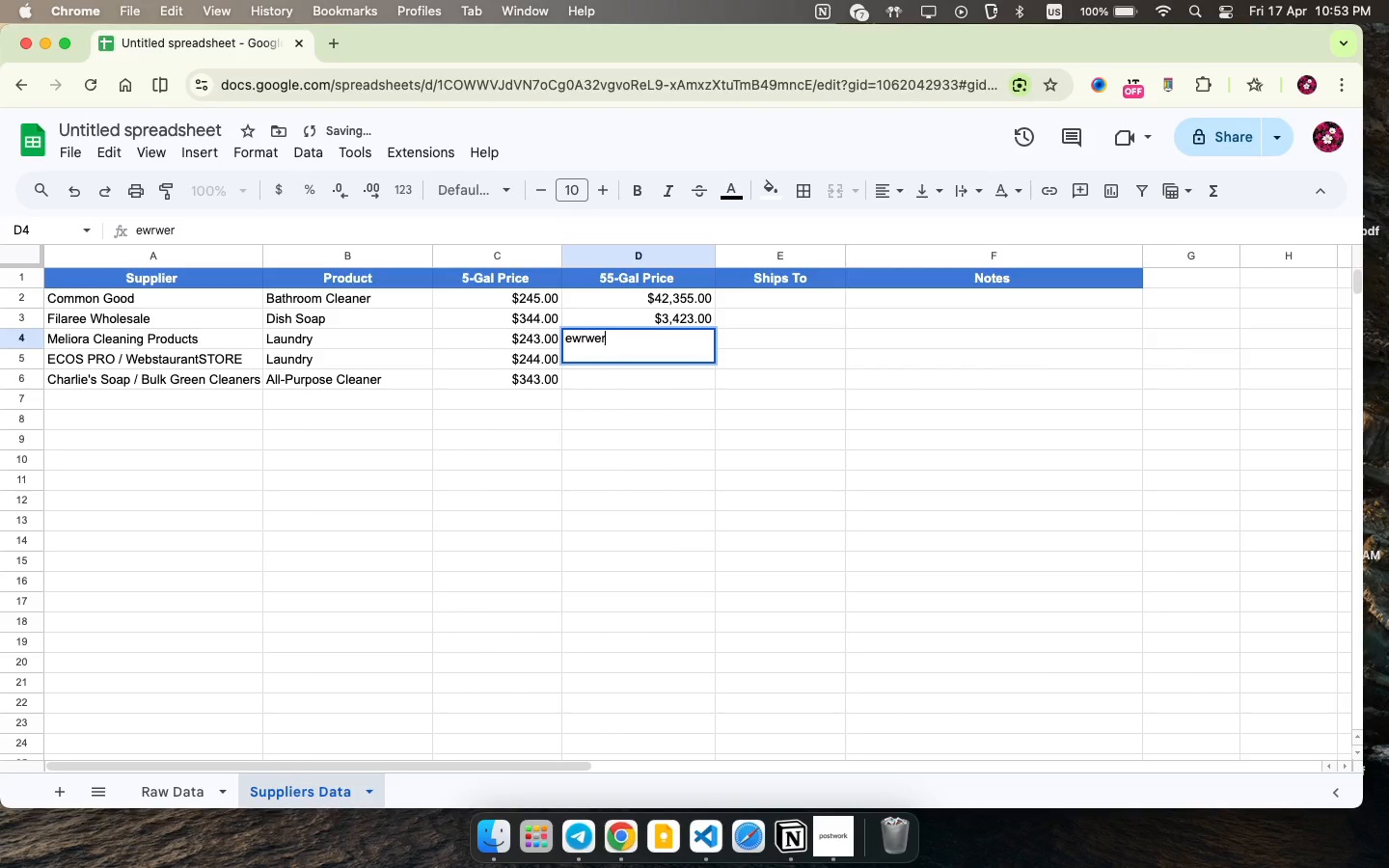 
type(ewrwer)
key(Backspace)
key(Backspace)
key(Backspace)
key(Backspace)
key(Backspace)
key(Backspace)
type(43243)
 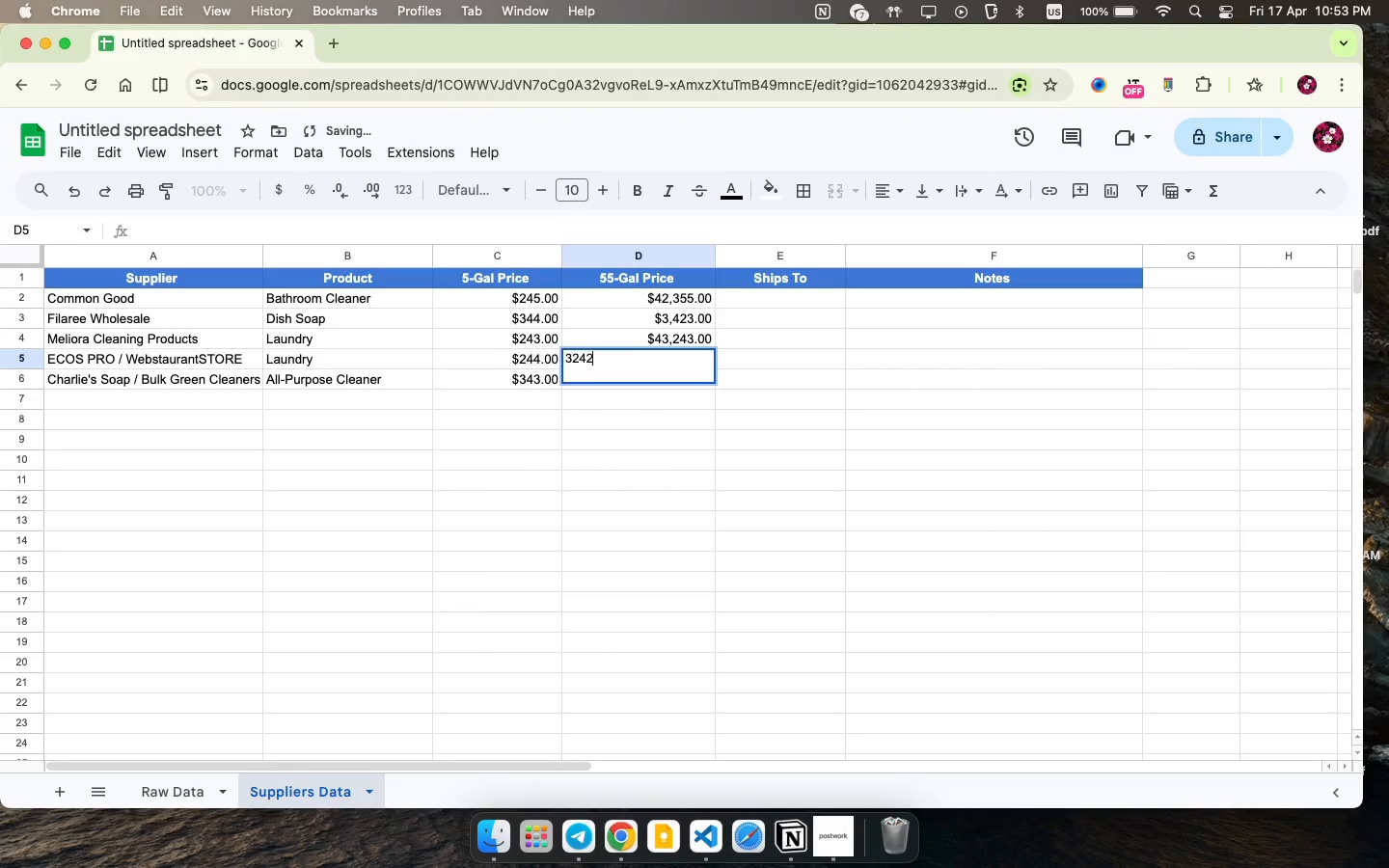 
key(ArrowDown)
 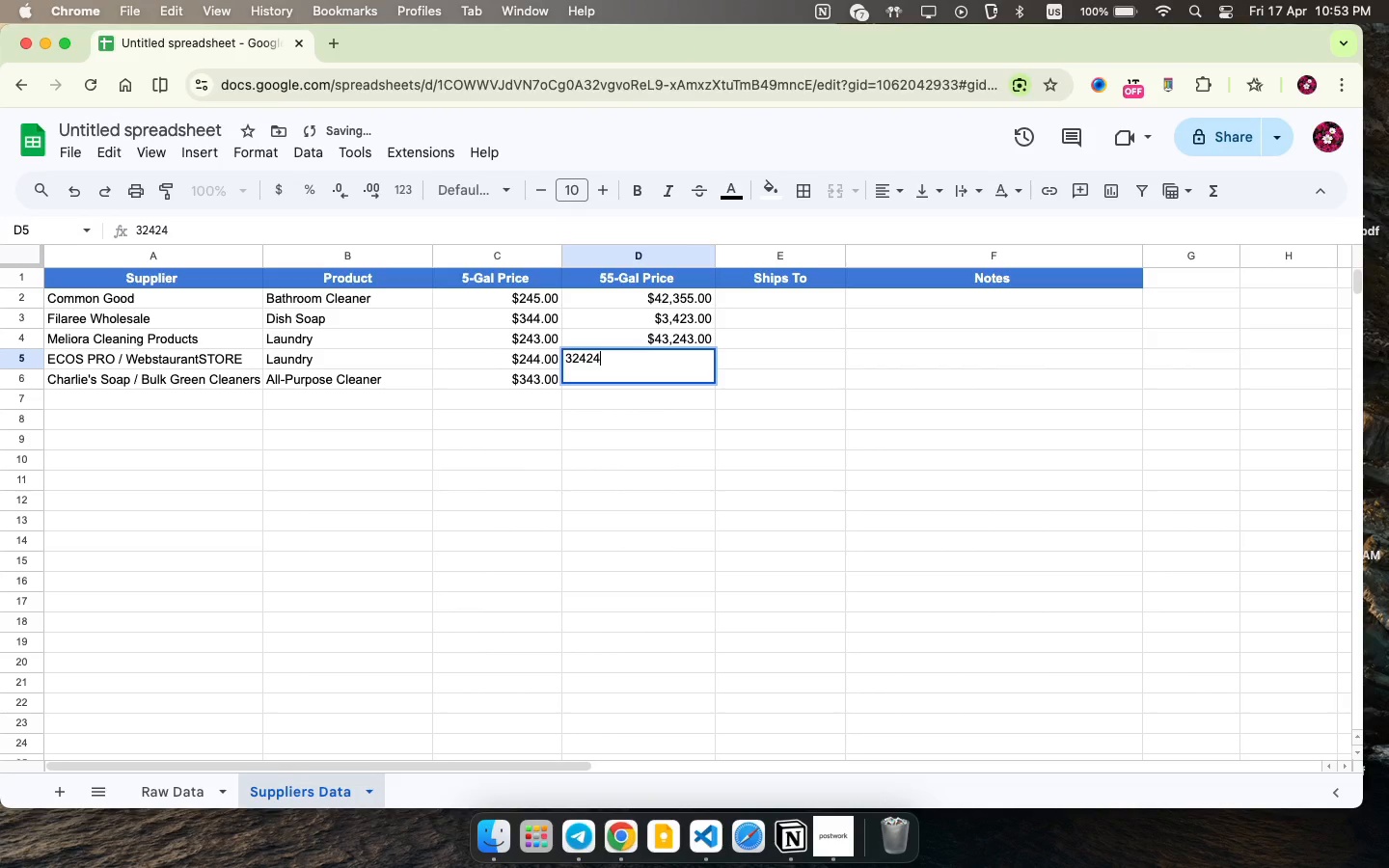 
type(32424)
 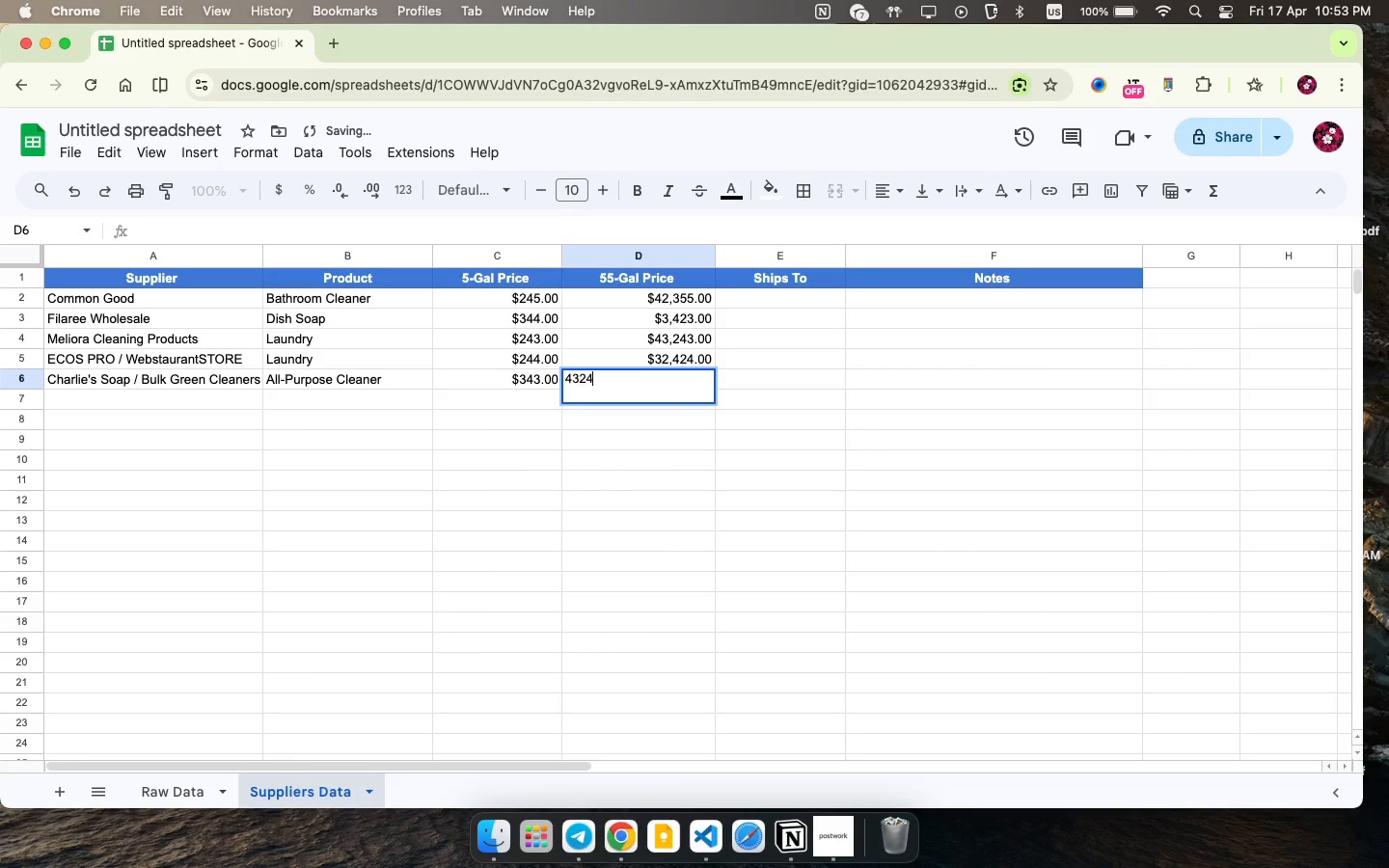 
key(ArrowDown)
 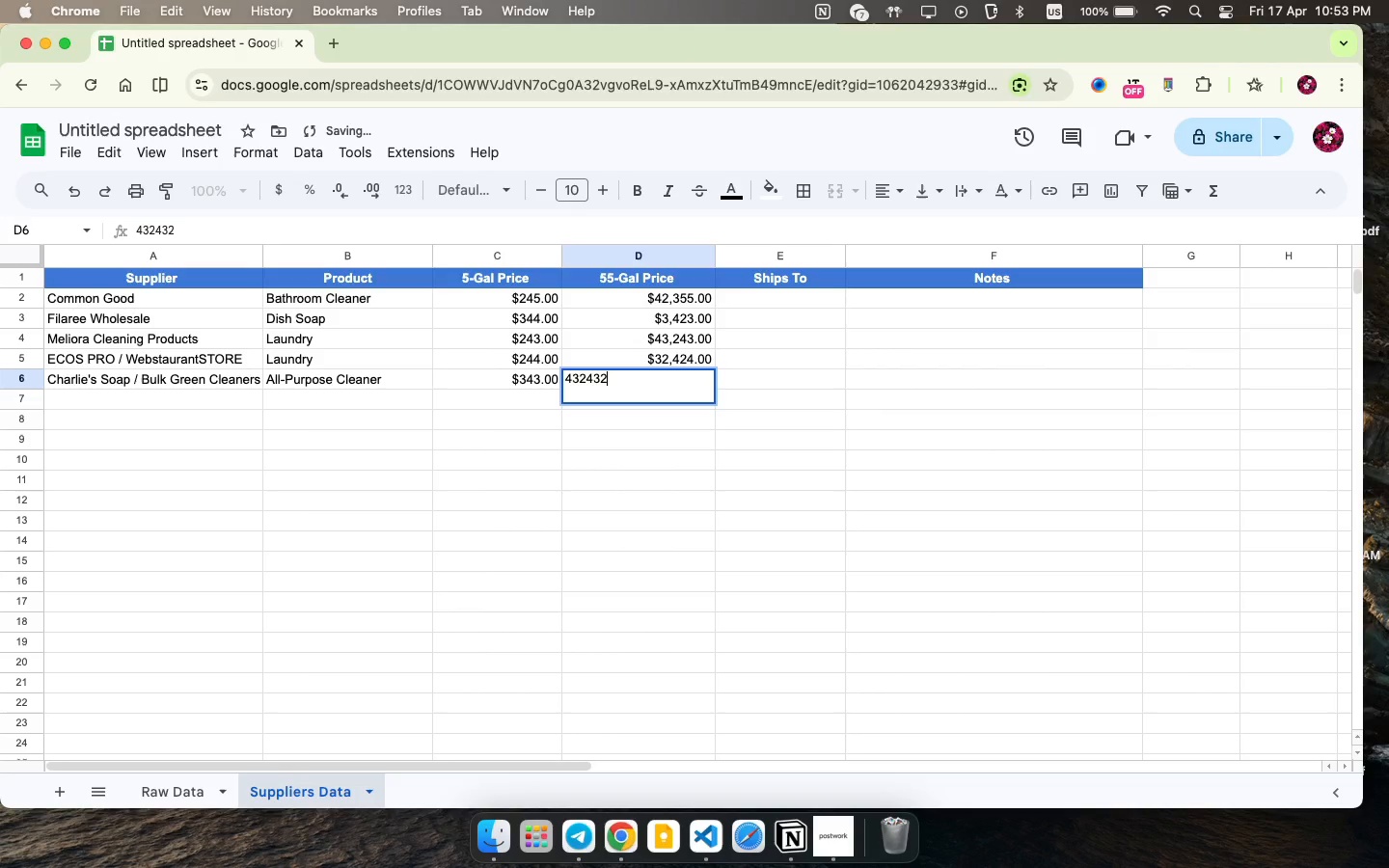 
type(432432)
 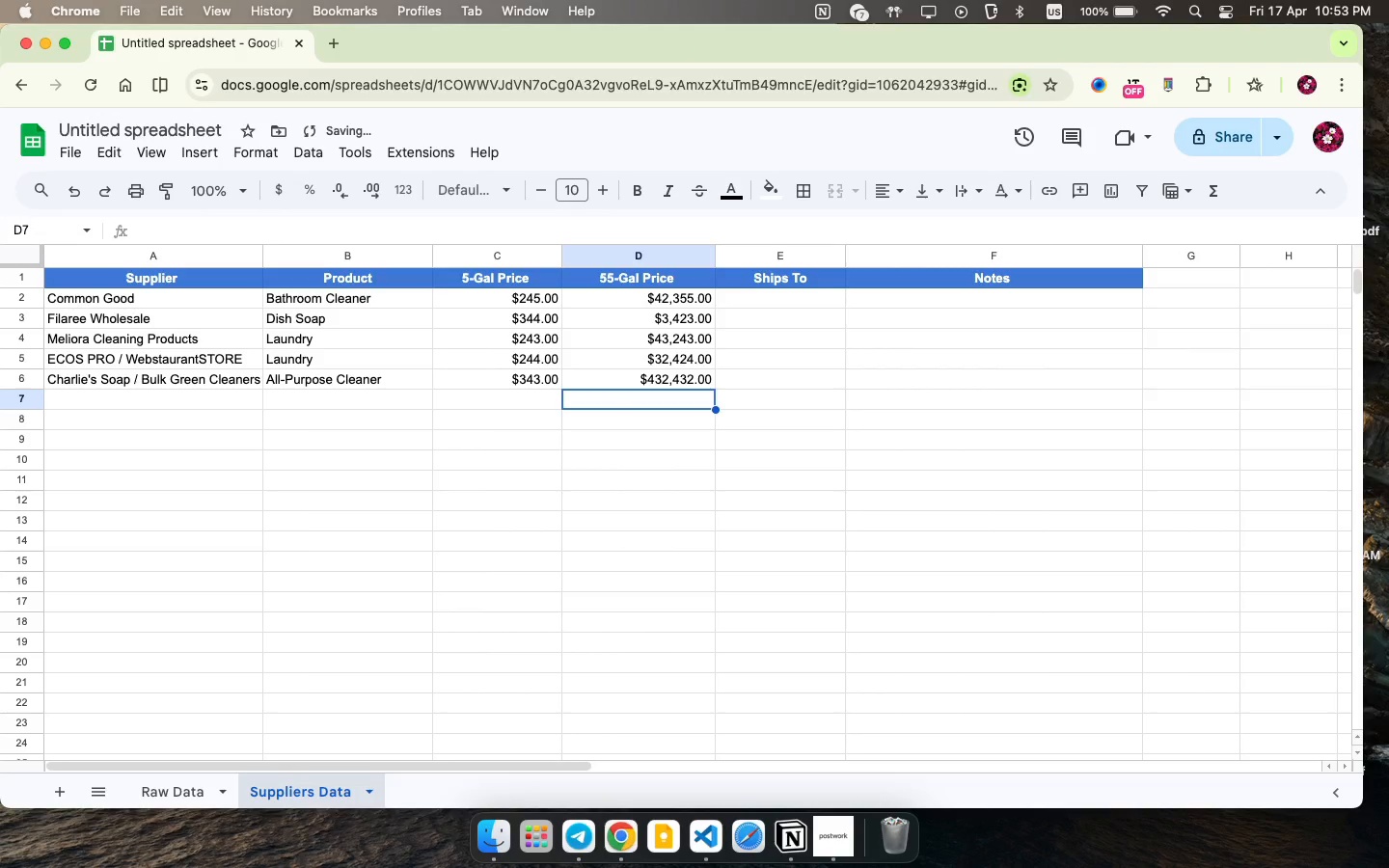 
key(ArrowDown)
 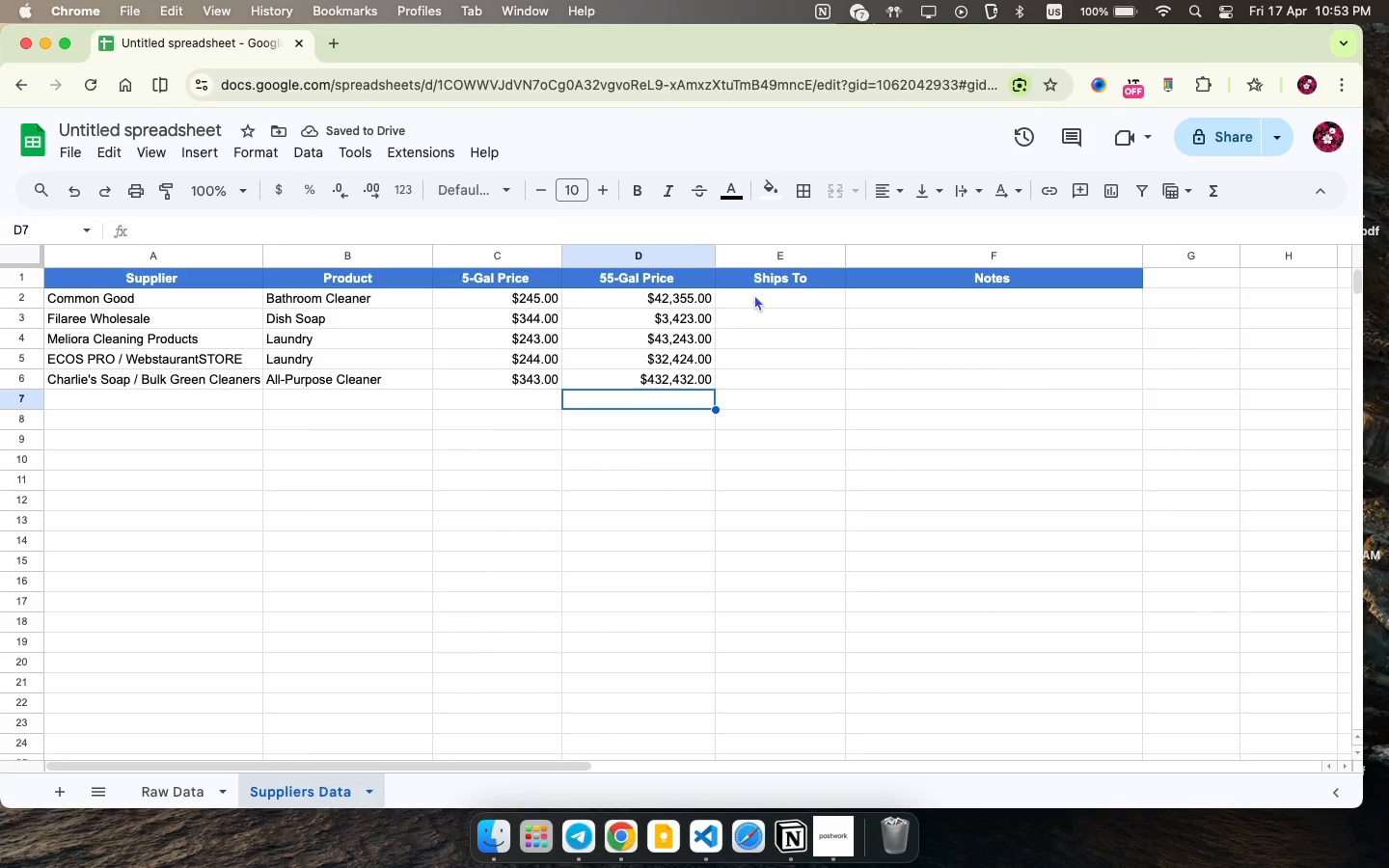 
left_click([759, 293])
 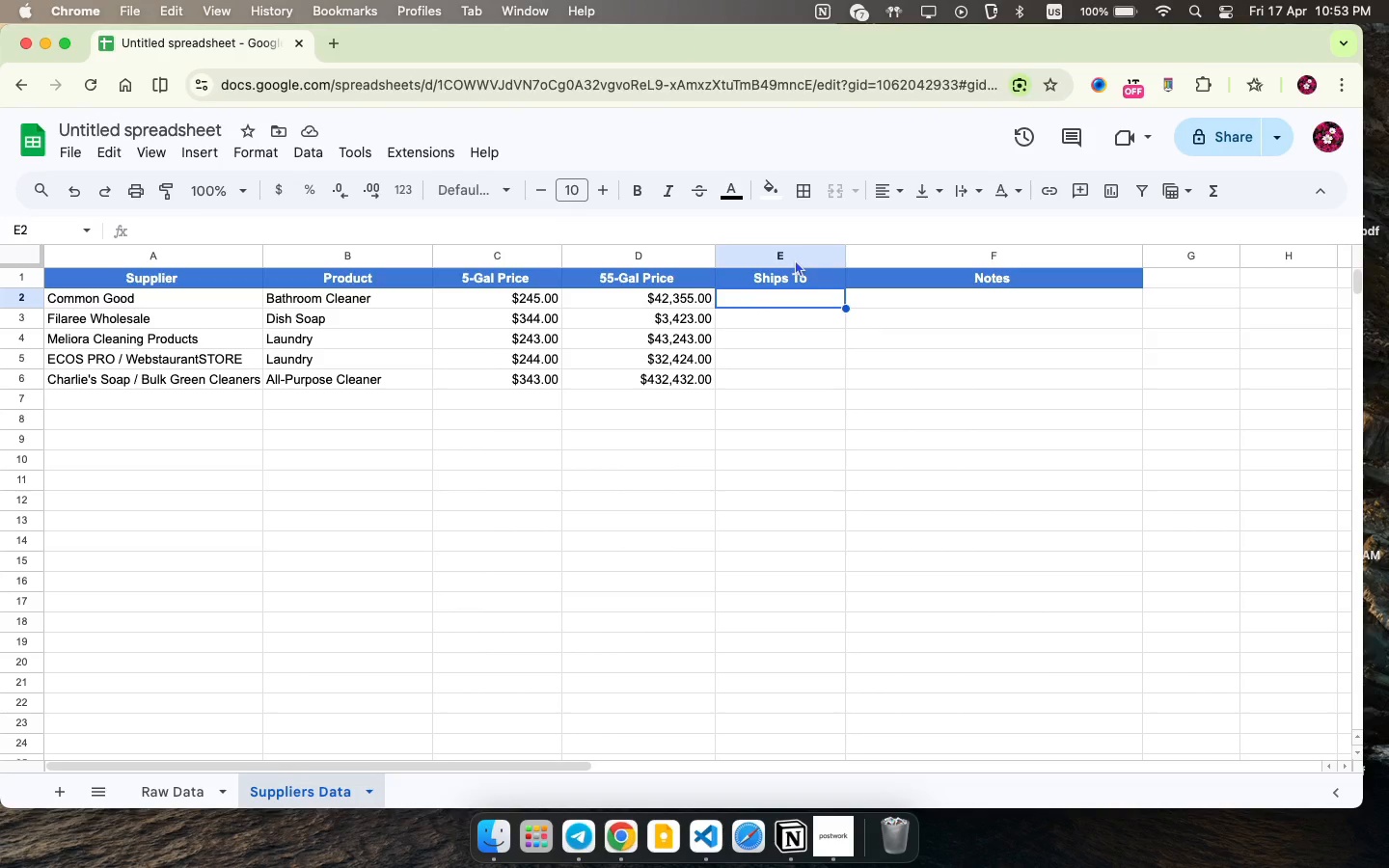 
key(CapsLock)
 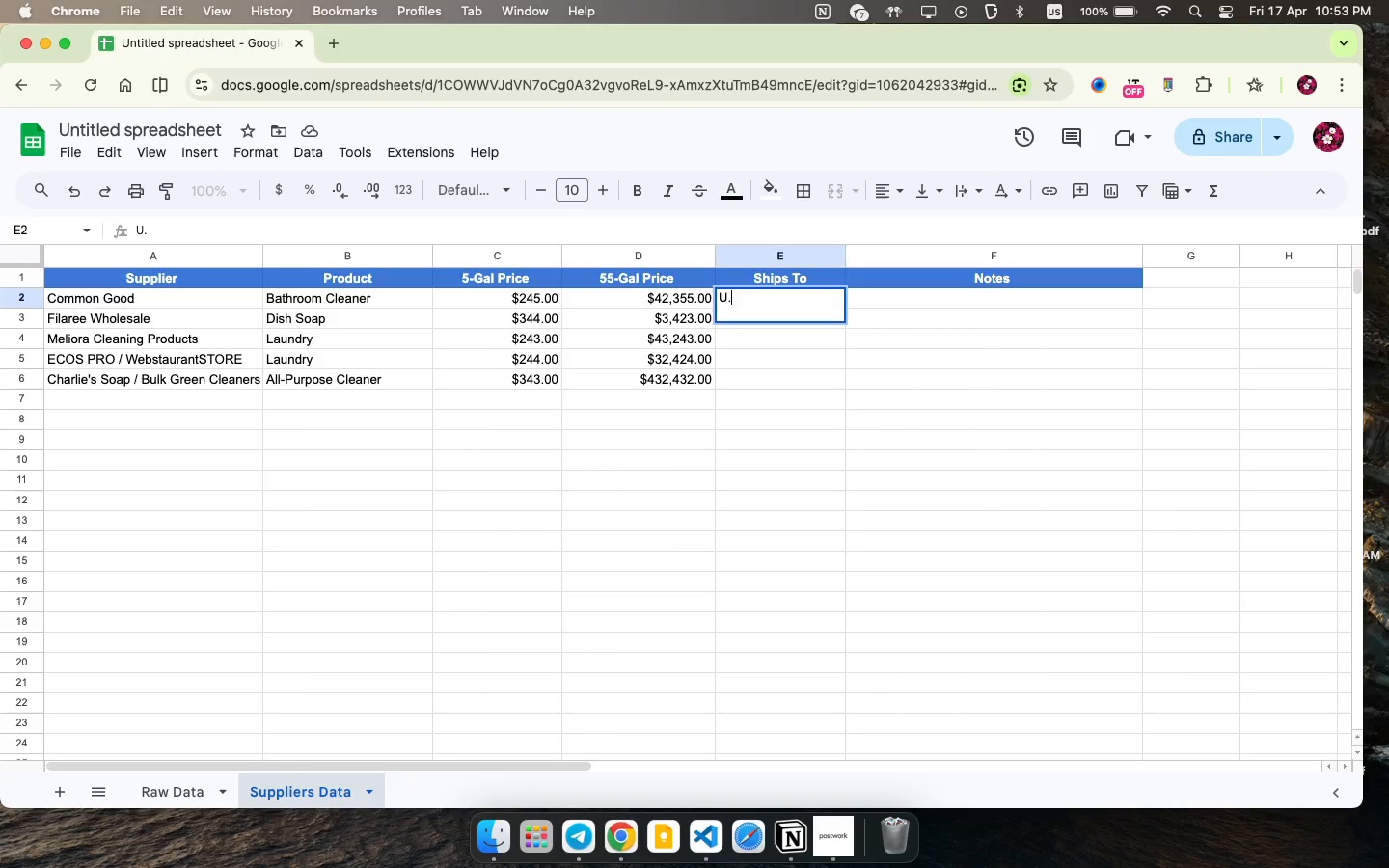 
key(U)
 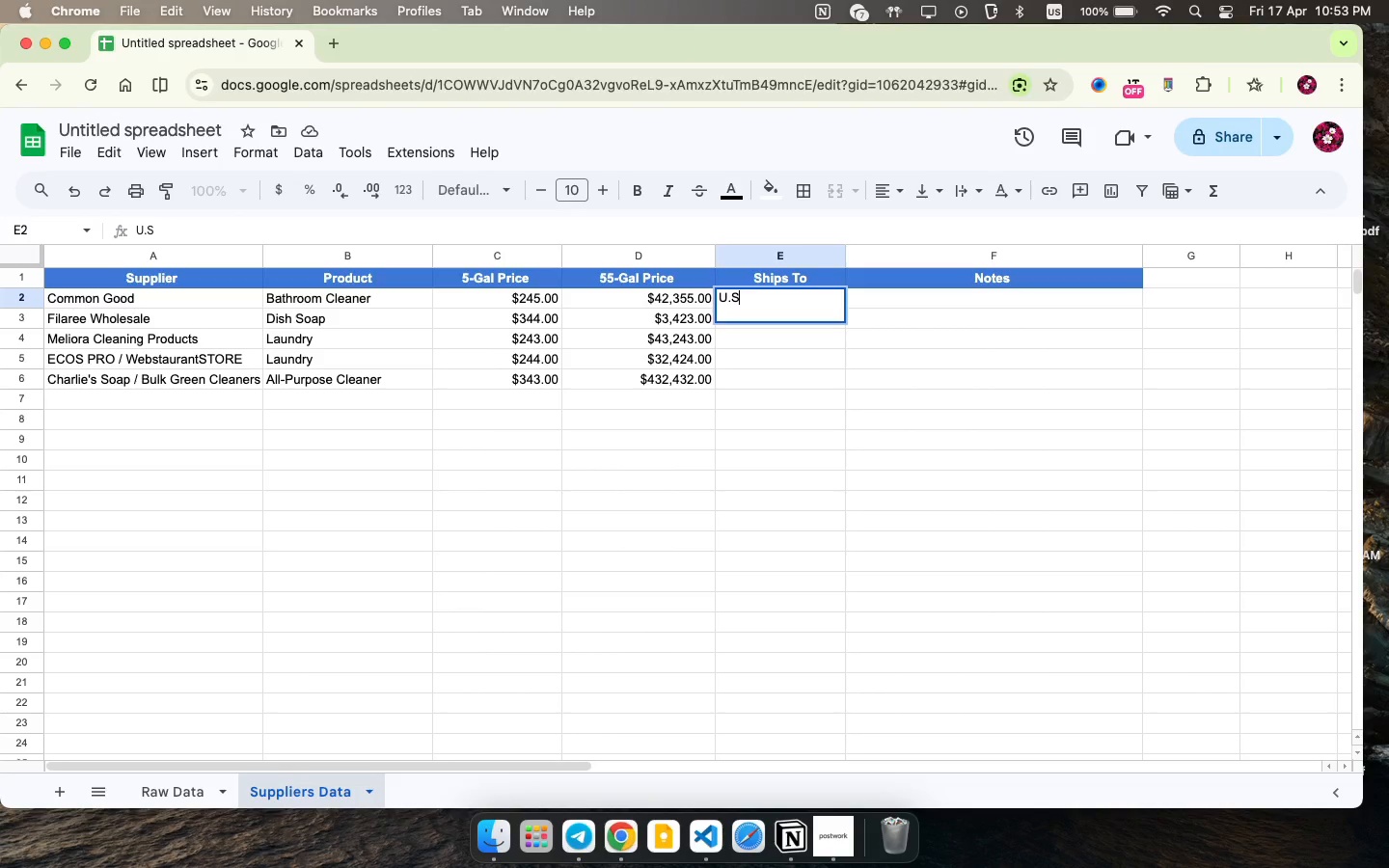 
key(Period)
 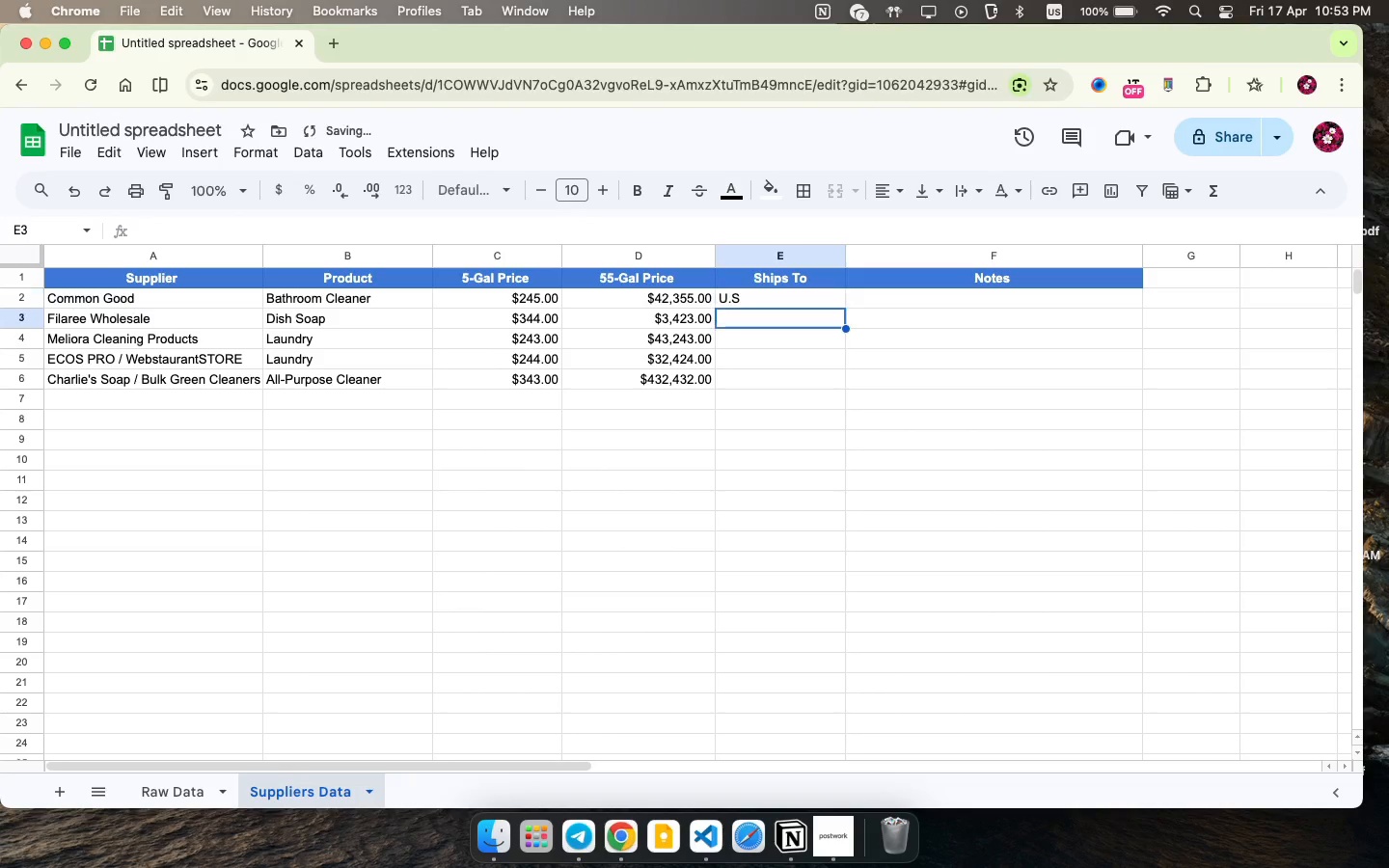 
key(S)
 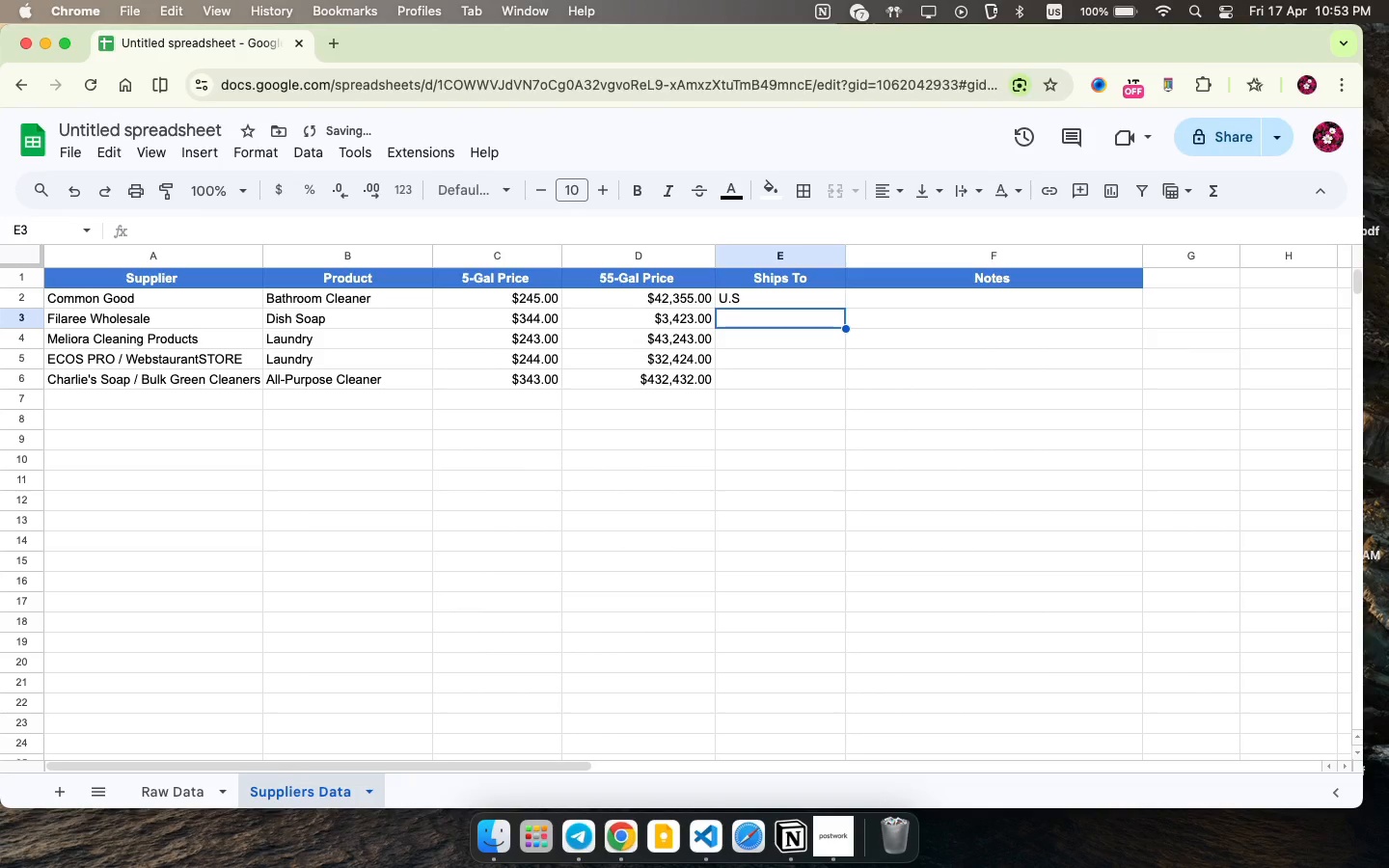 
key(ArrowDown)
 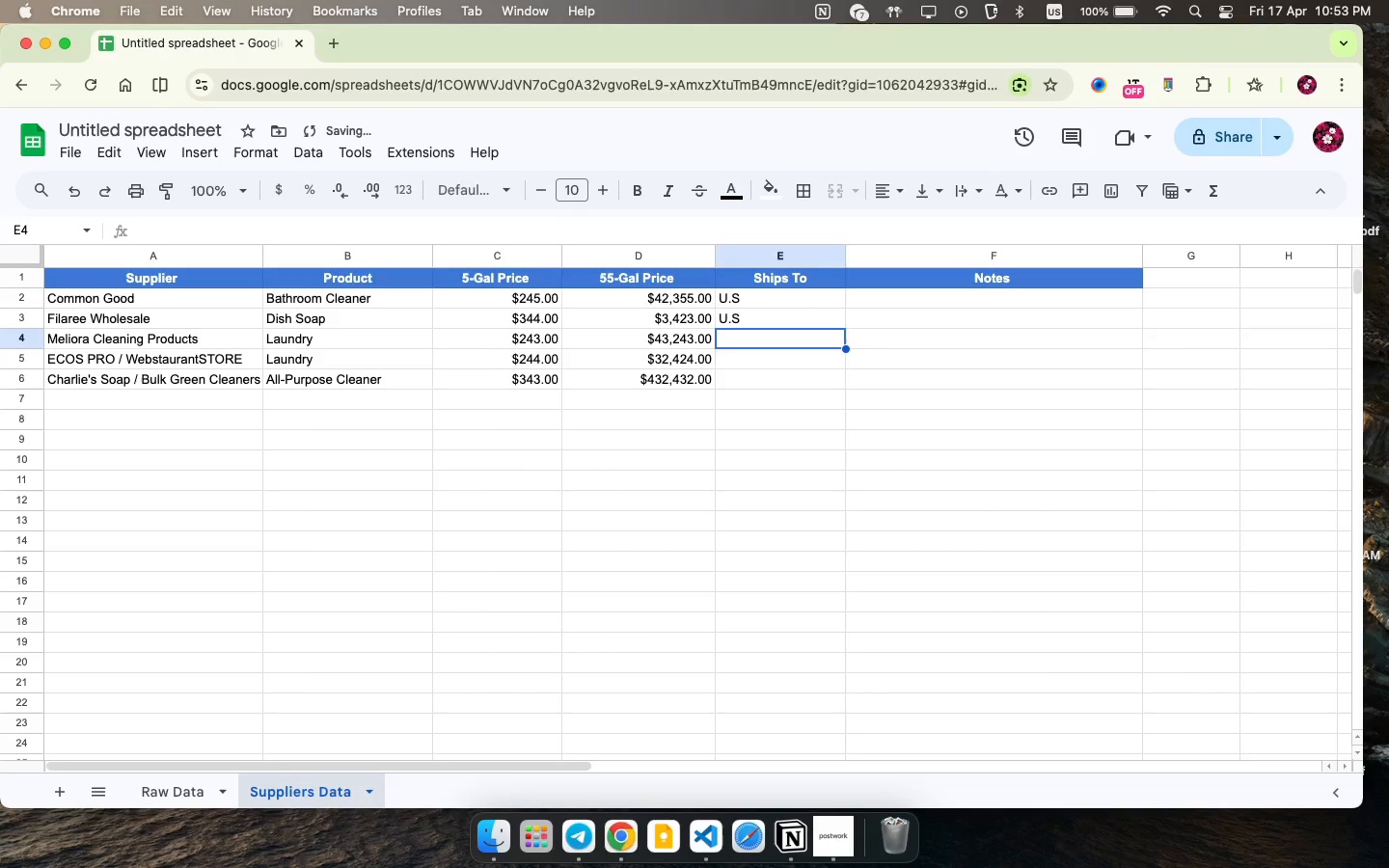 
key(U)
 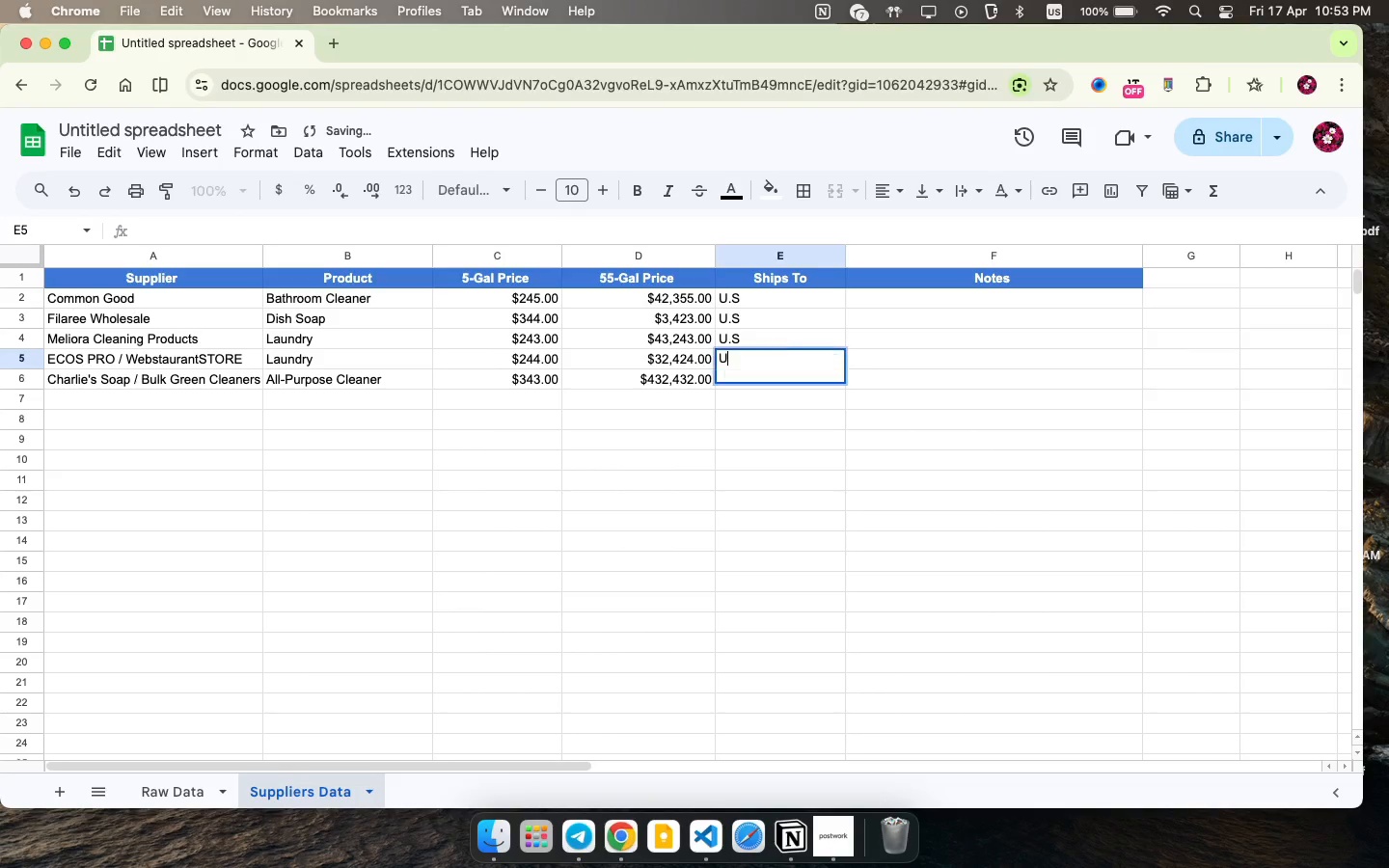 
key(ArrowDown)
 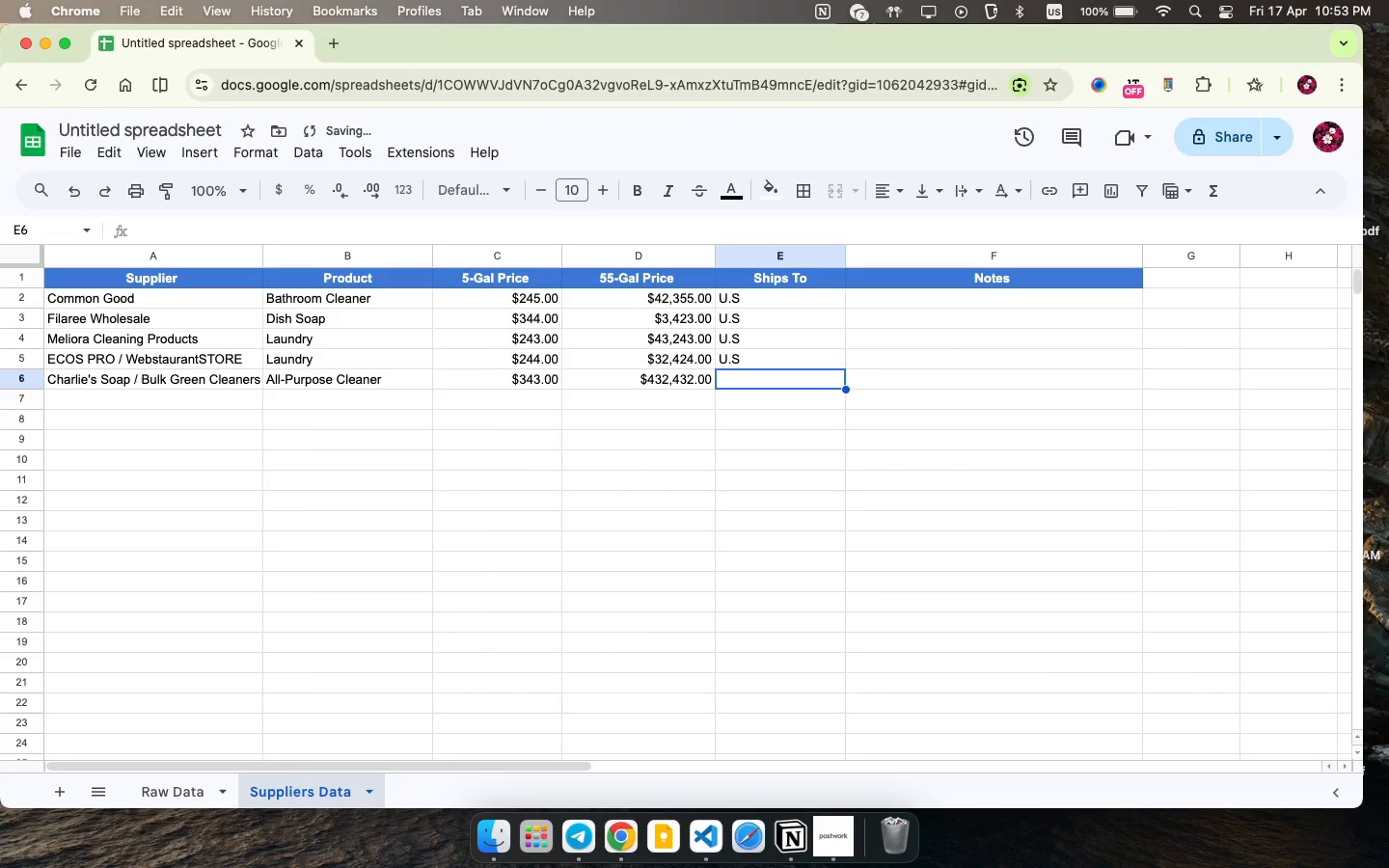 
key(U)
 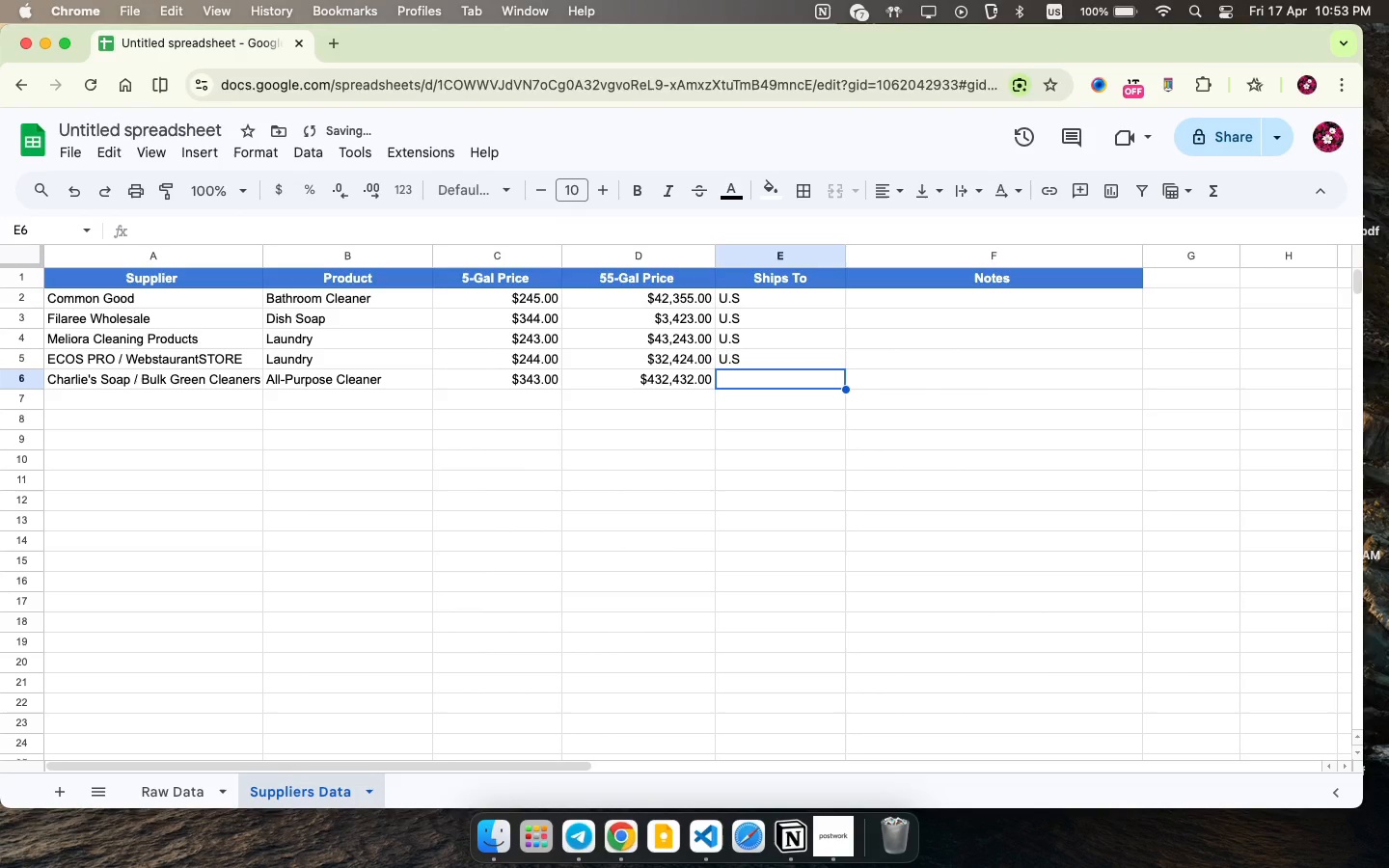 
key(ArrowDown)
 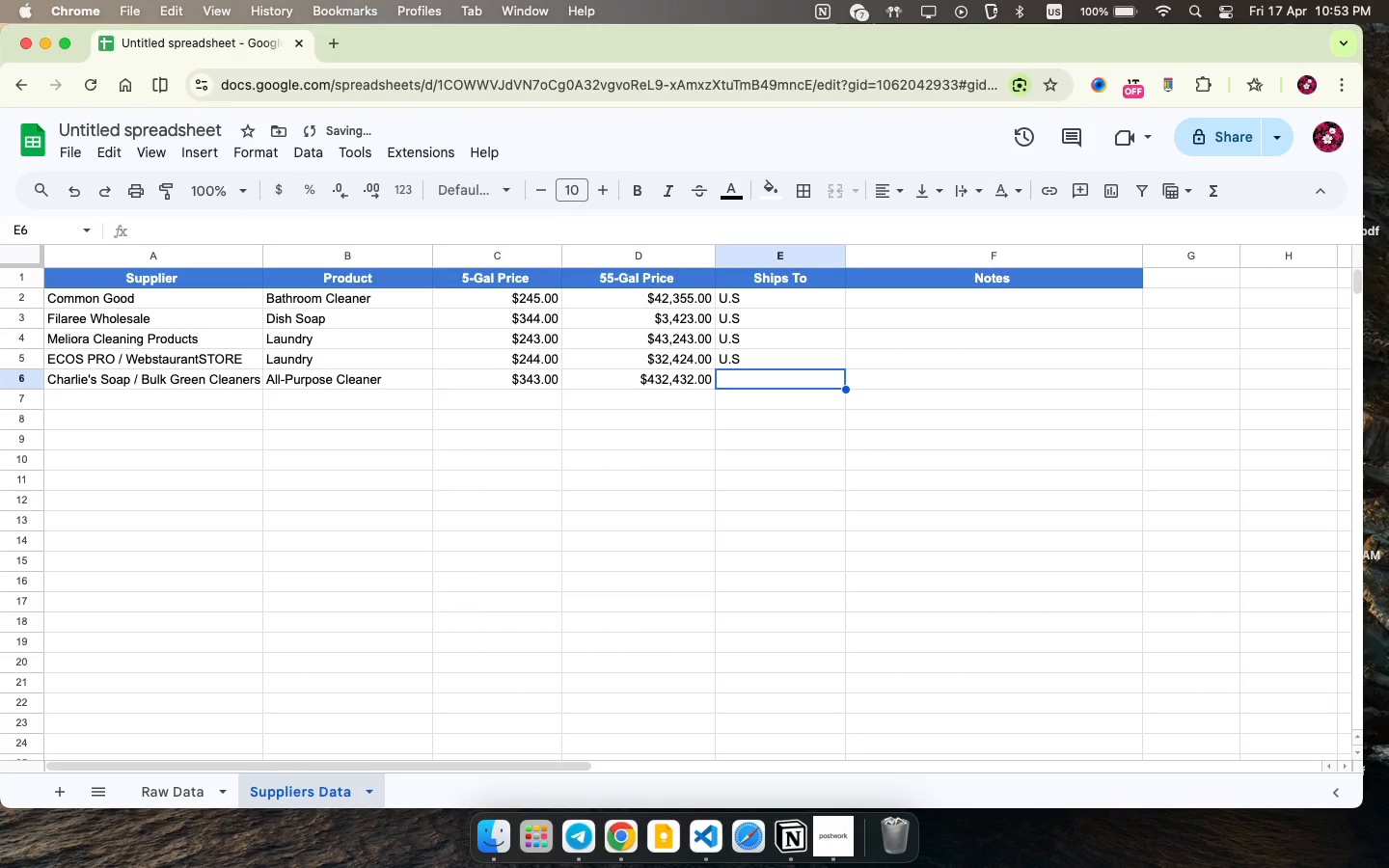 
key(U)
 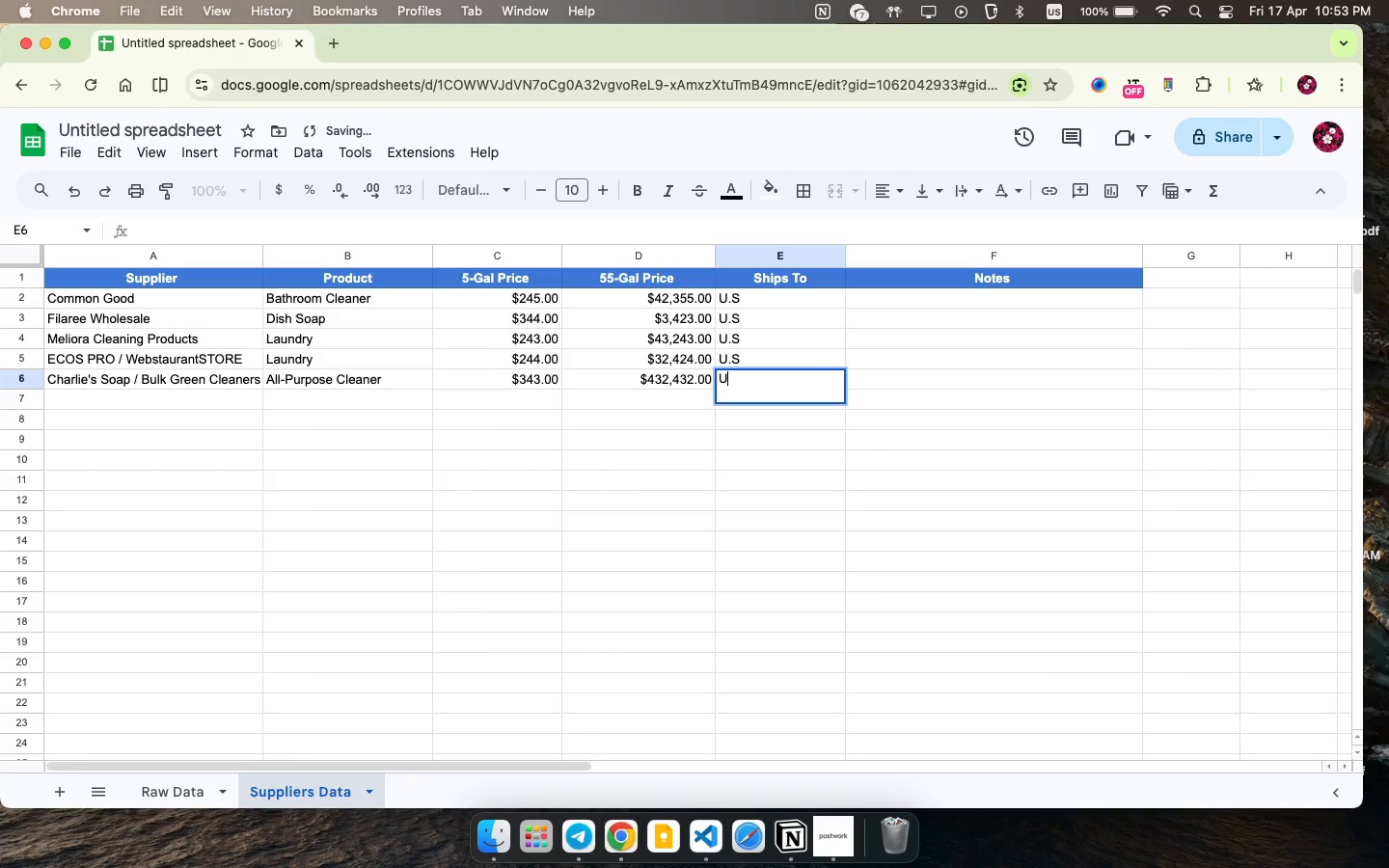 
key(ArrowDown)
 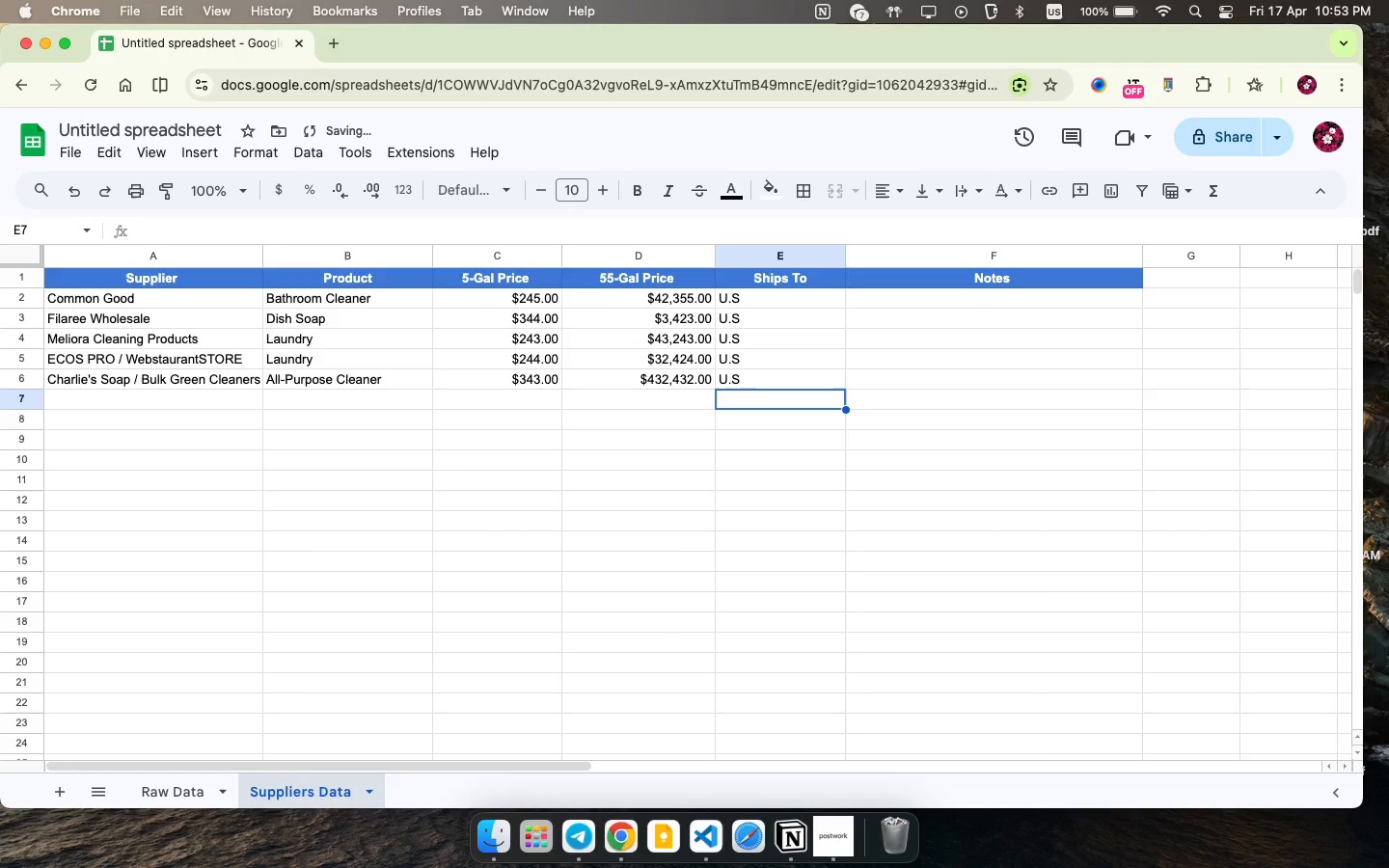 
key(U)
 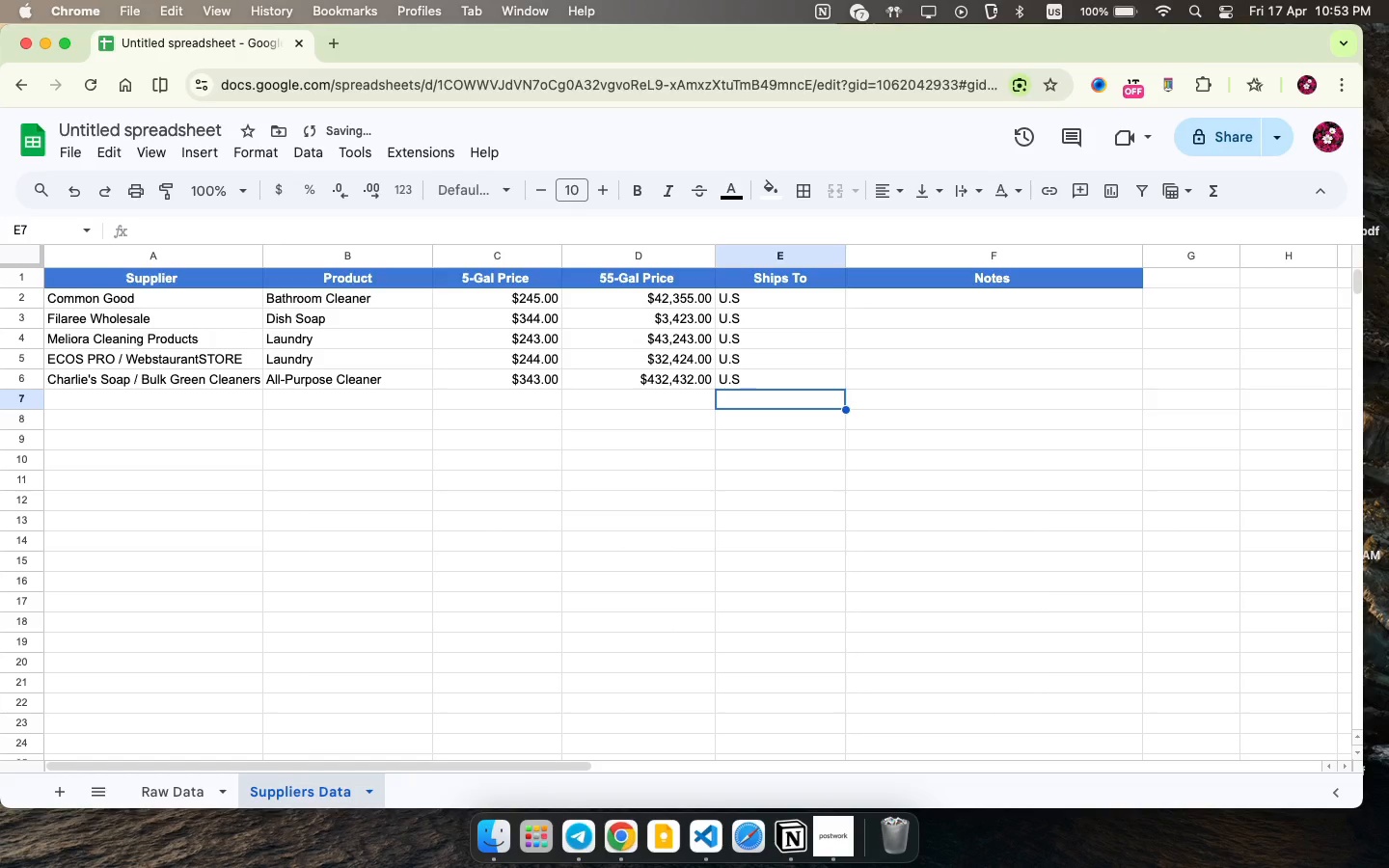 
key(ArrowDown)
 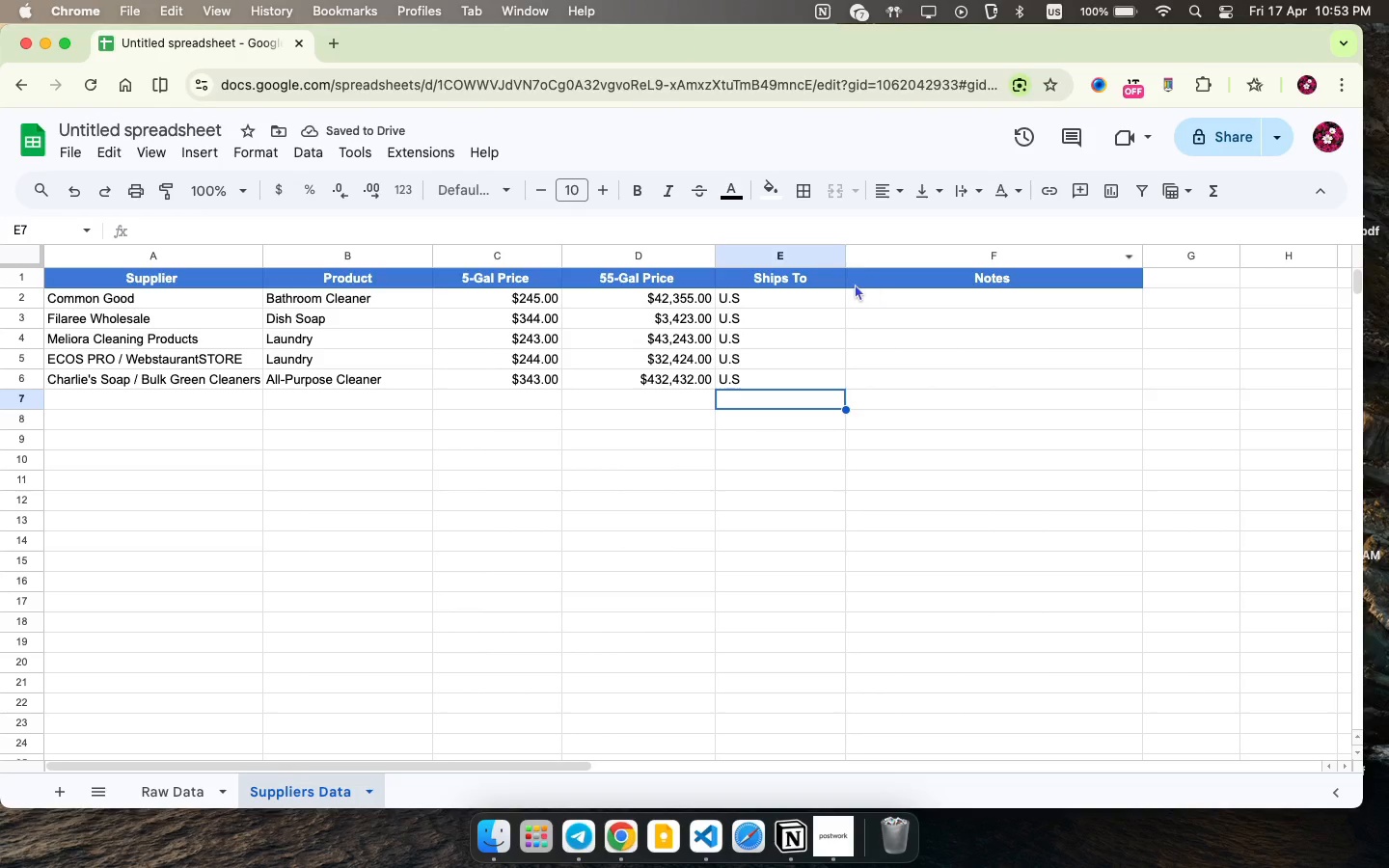 
wait(5.32)
 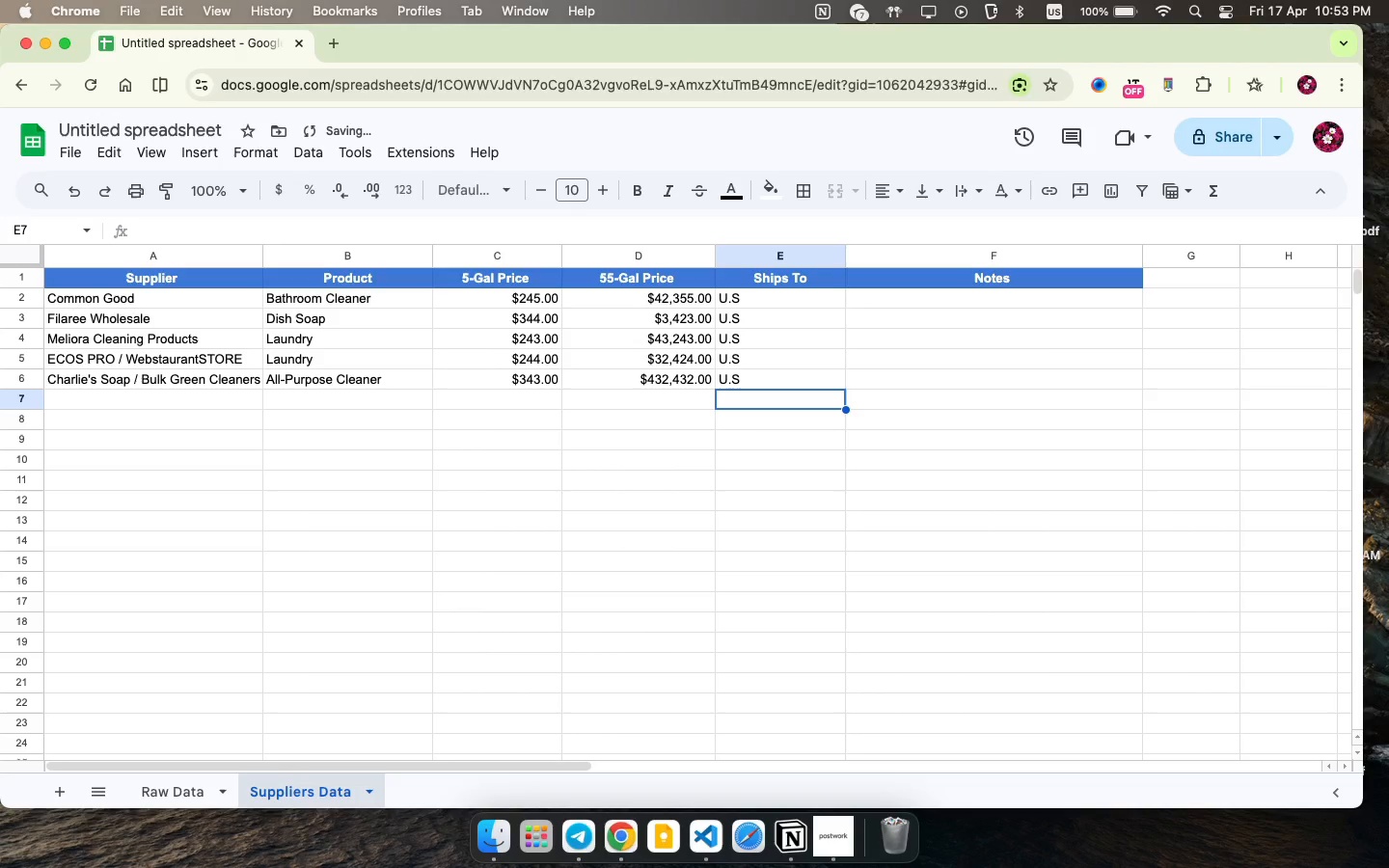 
left_click([865, 289])
 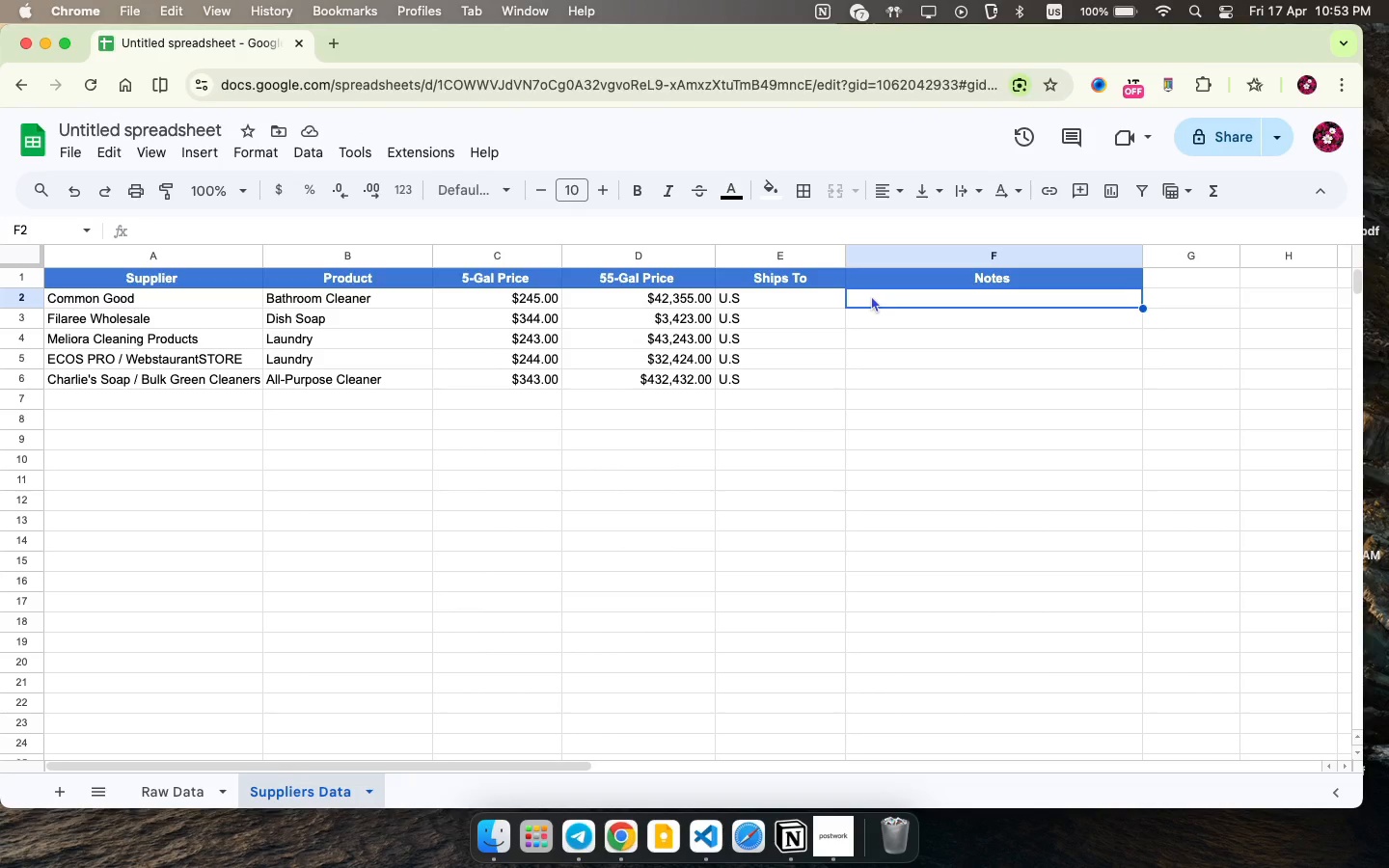 
left_click([871, 295])
 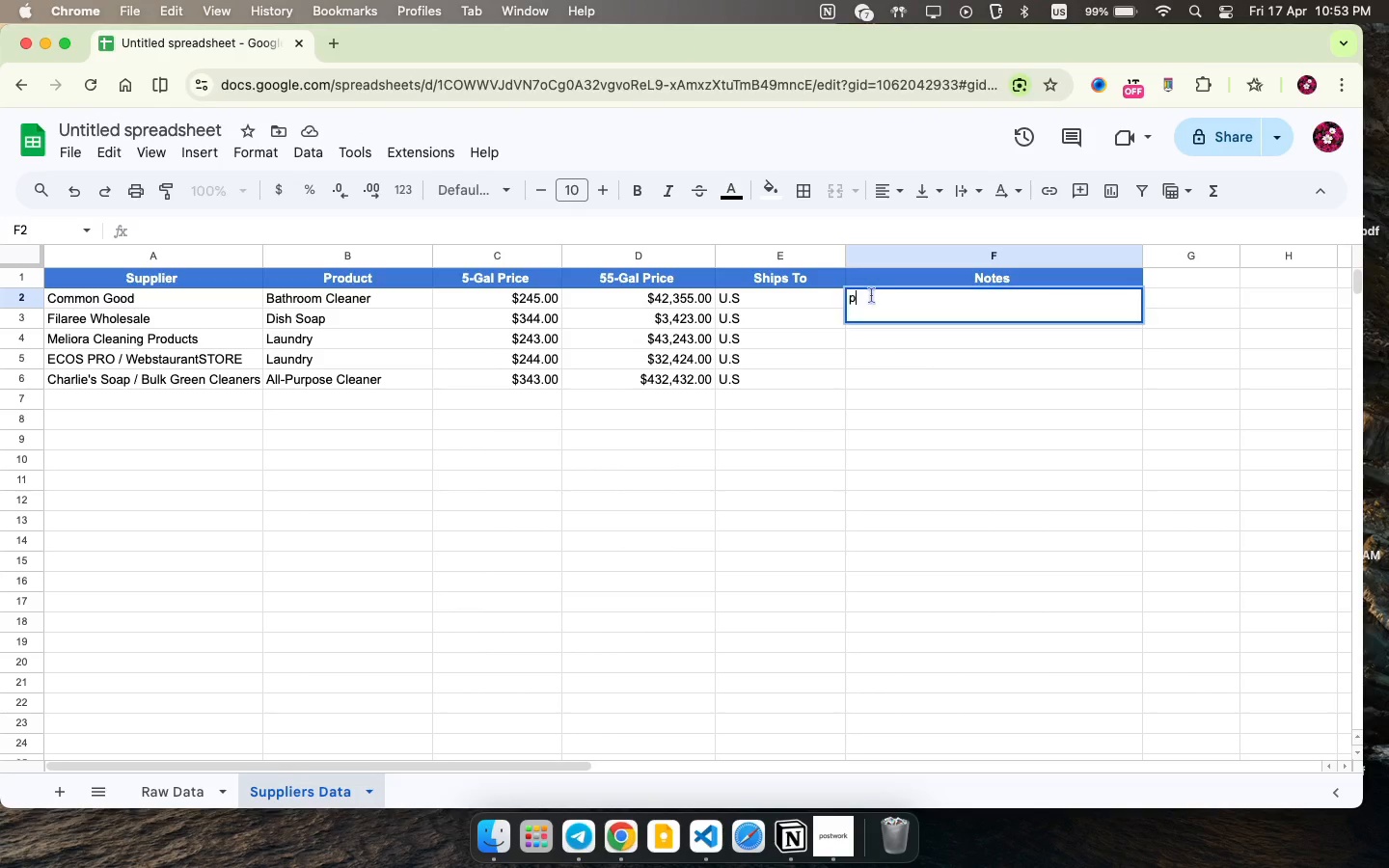 
type(pUB)
key(Backspace)
key(Backspace)
key(Backspace)
type(Public 2.5-galo)
key(Backspace)
type(lon Bathroom Cleaner refill box listed at $149 )
 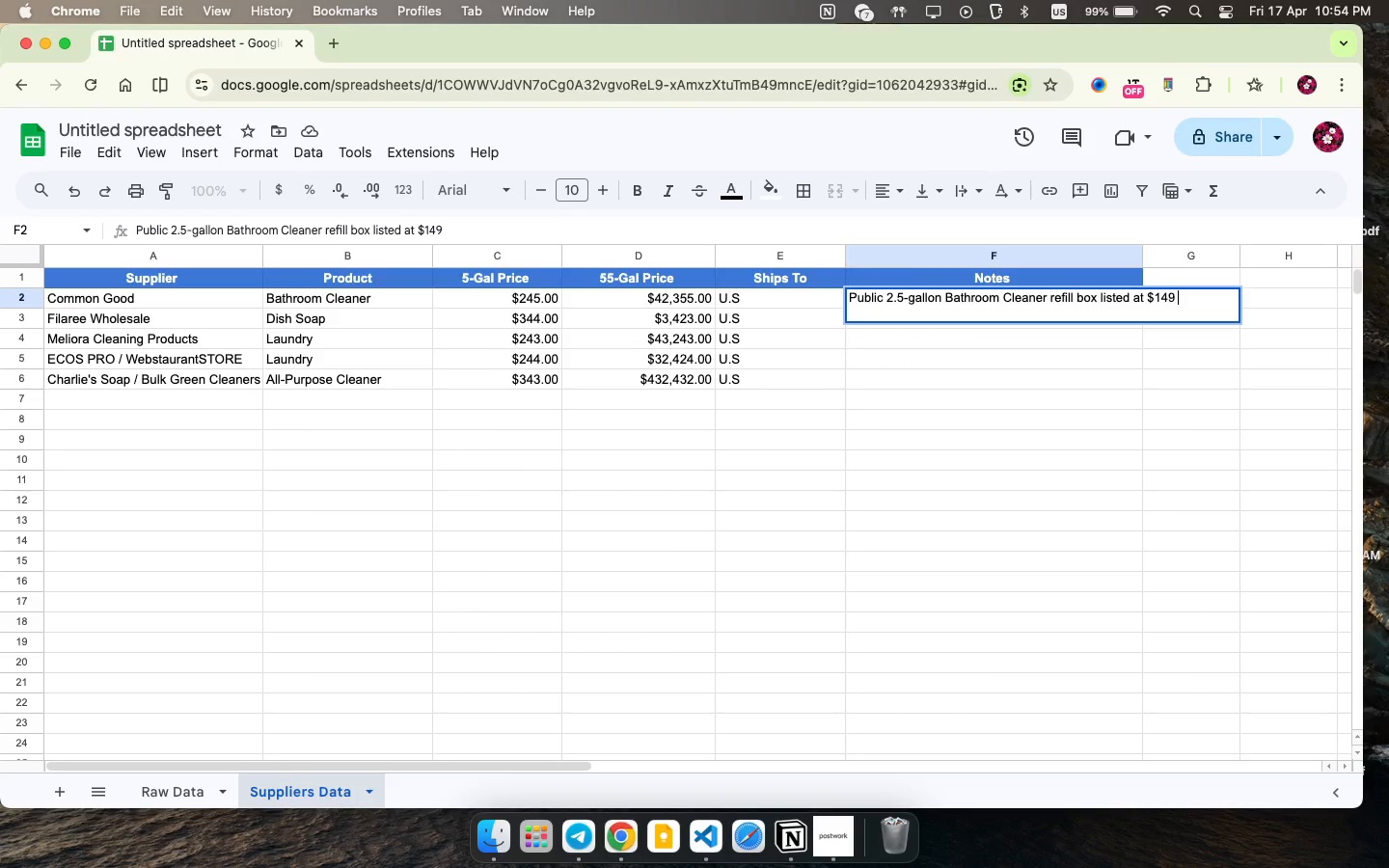 
wait(5.74)
 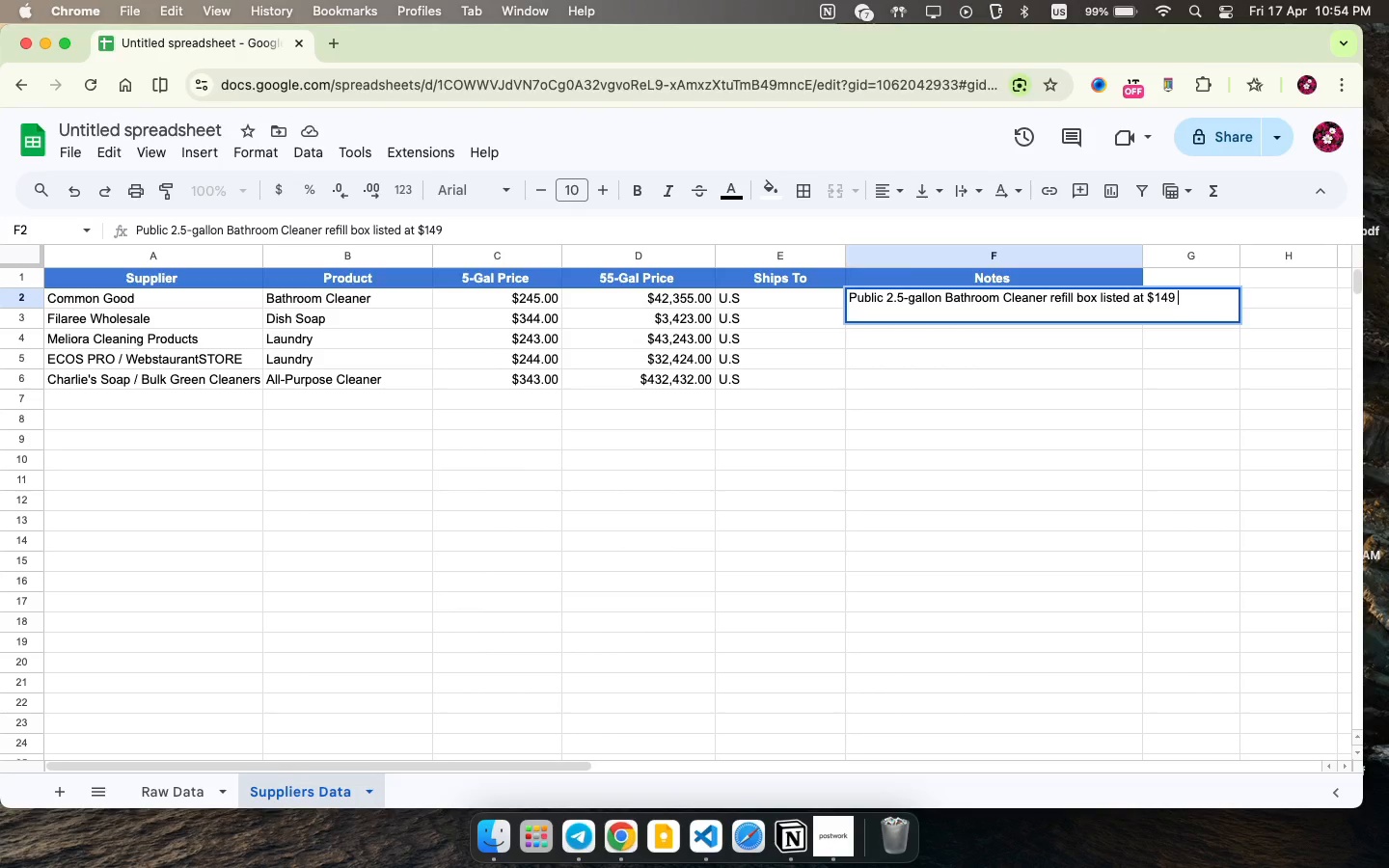 
key(Semicolon)
 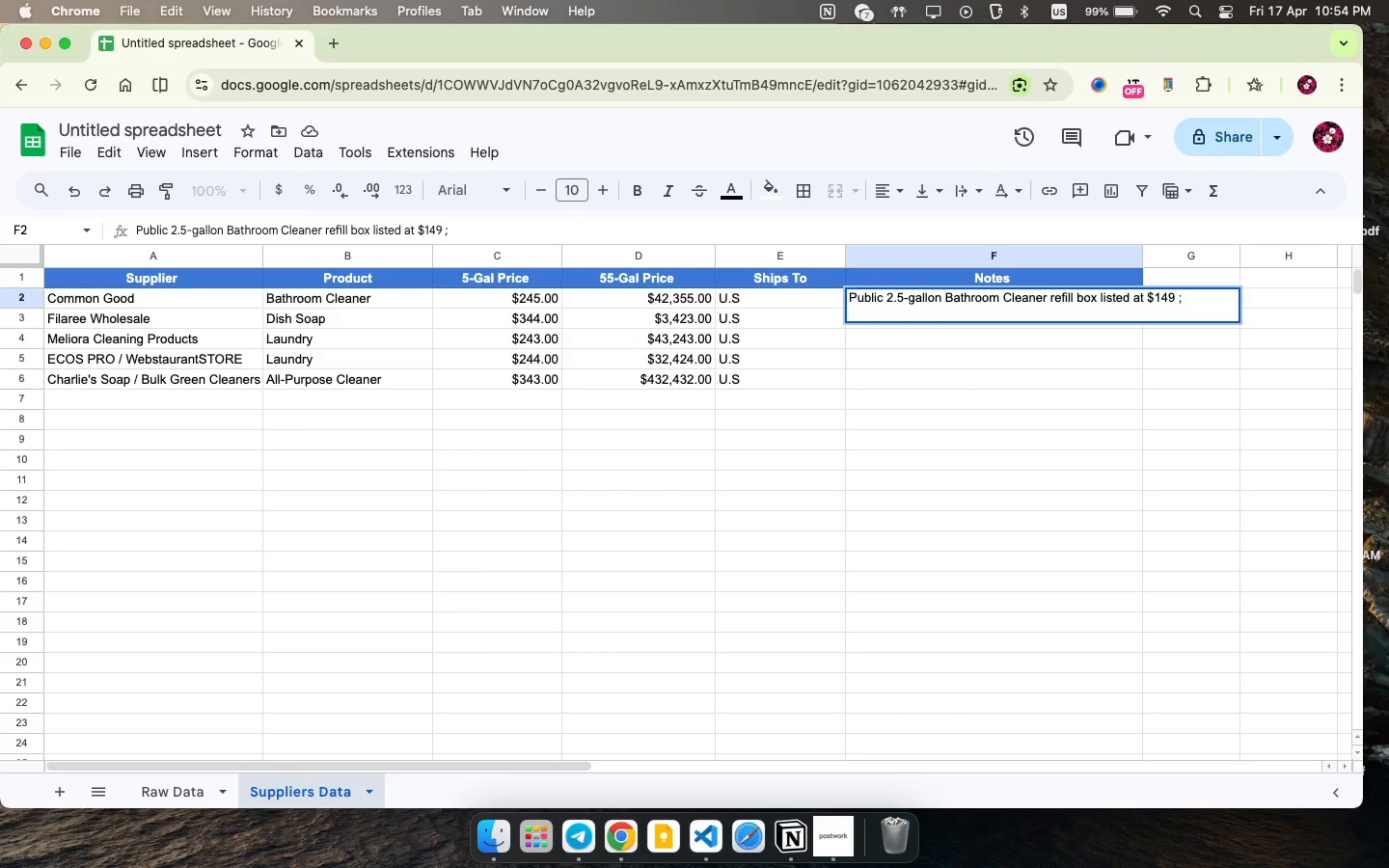 
wait(6.4)
 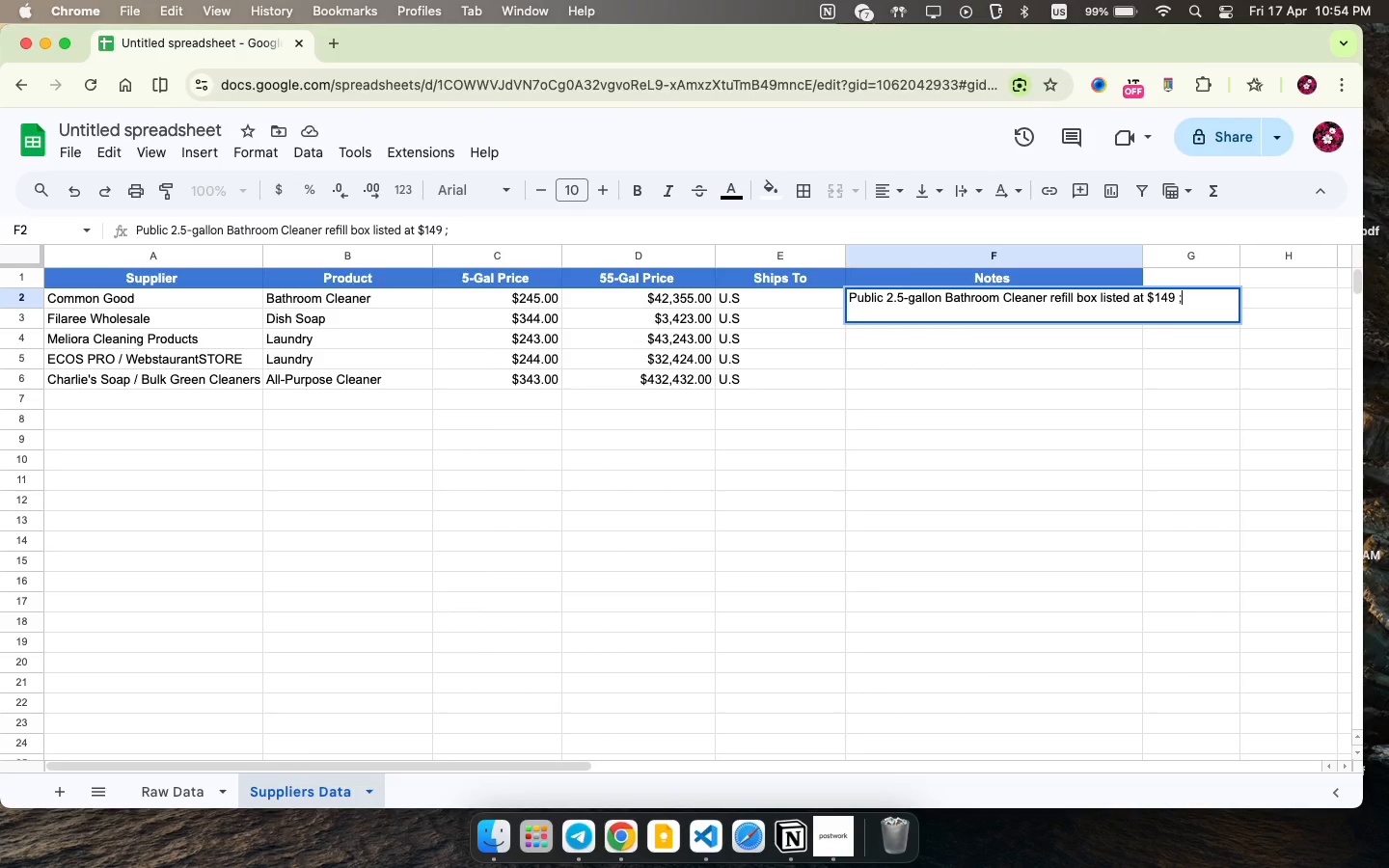 
type(5-gal n)
key(Backspace)
type(and 55-gal an)
key(Backspace)
type(re normalized equivalents for comparison )
key(Backspace)
type(. Source: commongoodancoco.pr)
key(Backspace)
key(Backspace)
type(com product page.)
 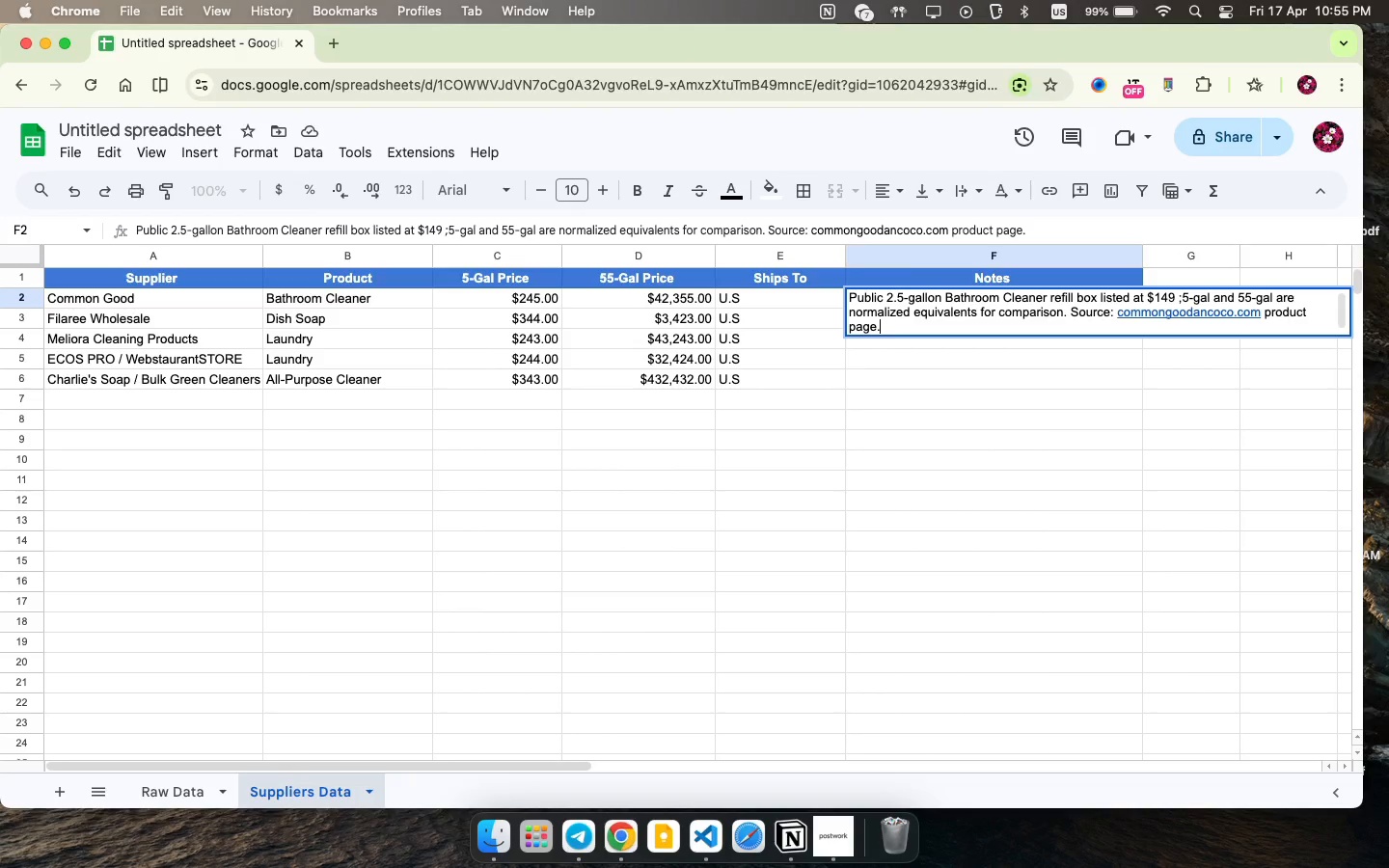 
key(ArrowDown)
 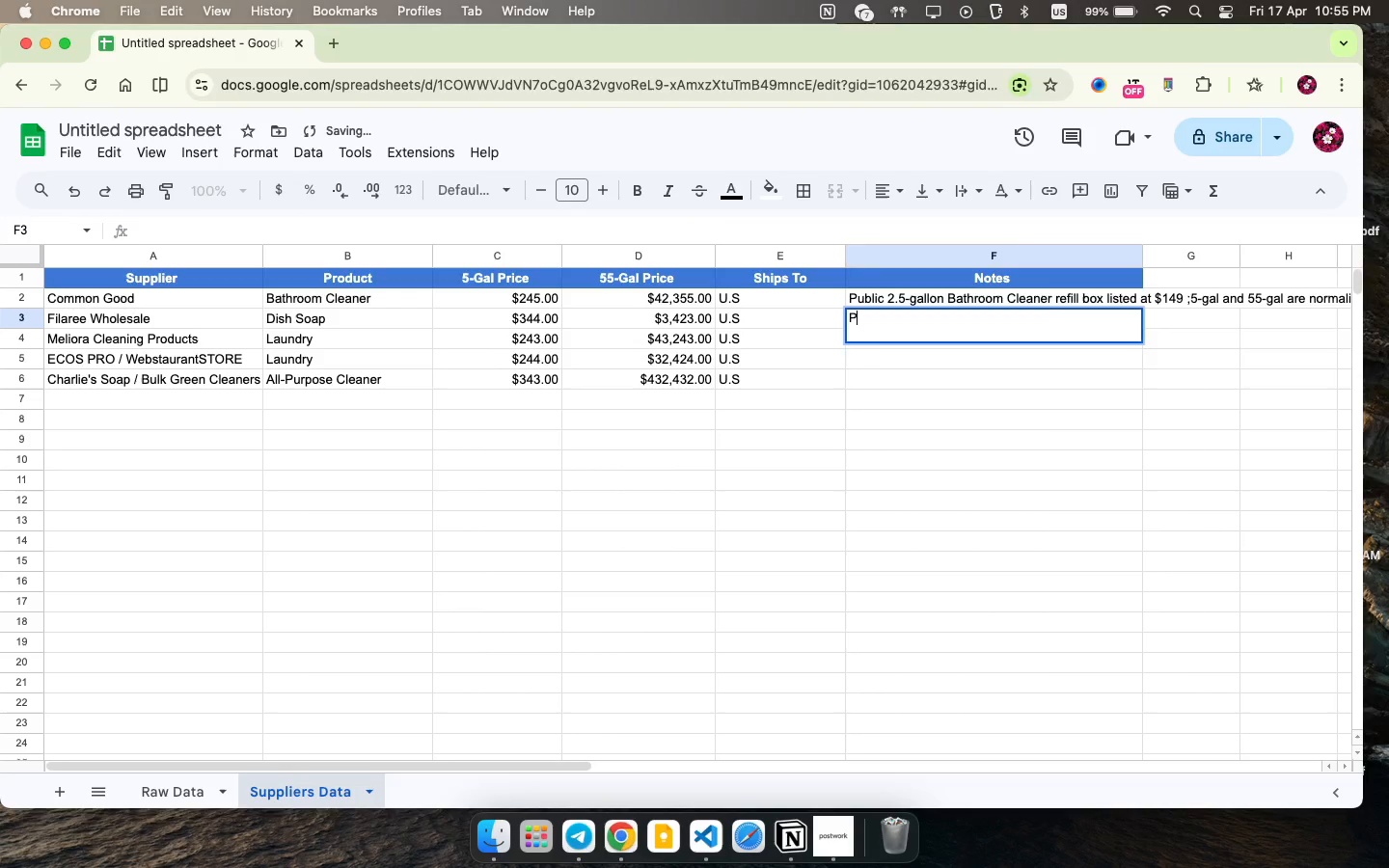 
key(CapsLock)
 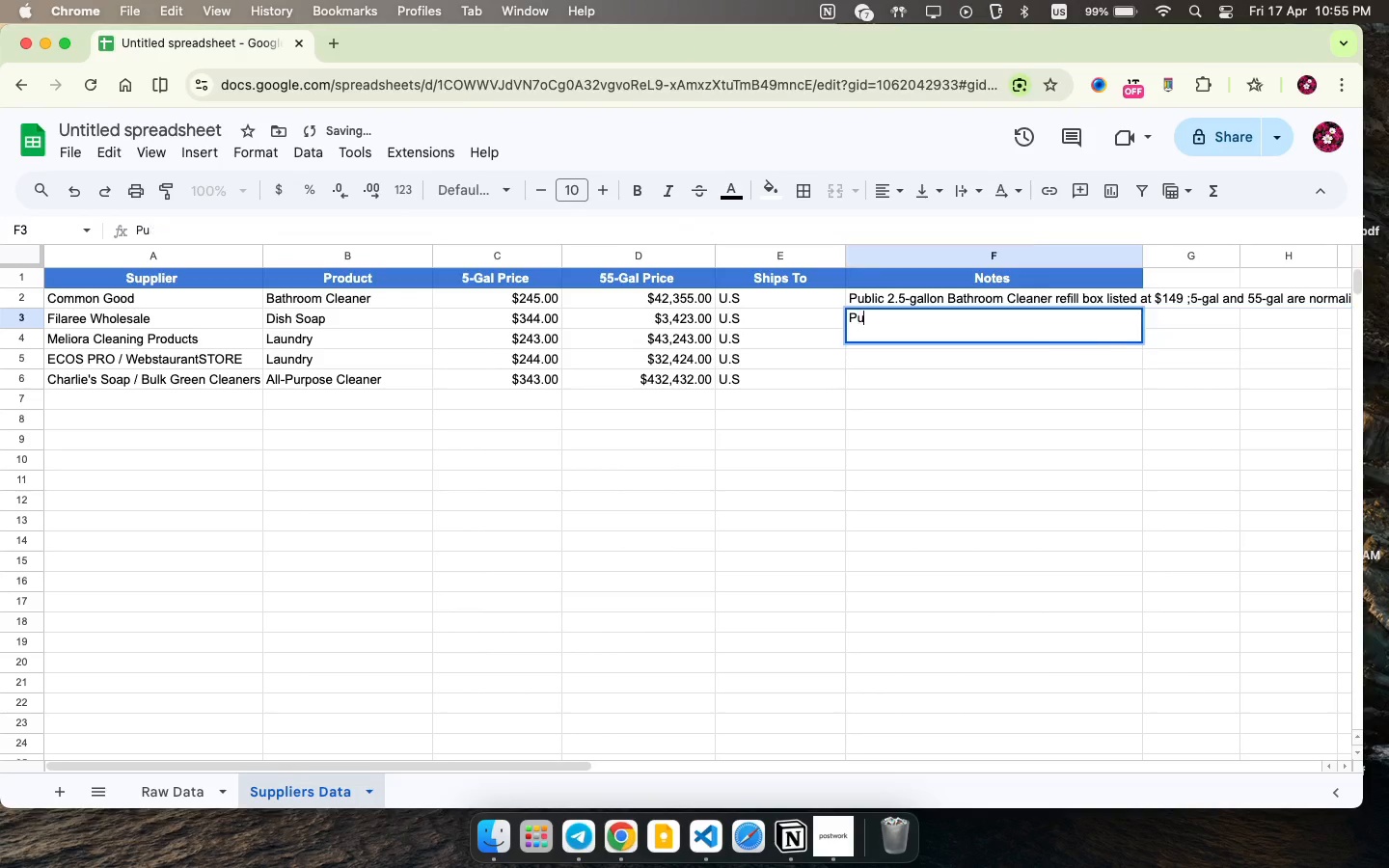 
key(P)
 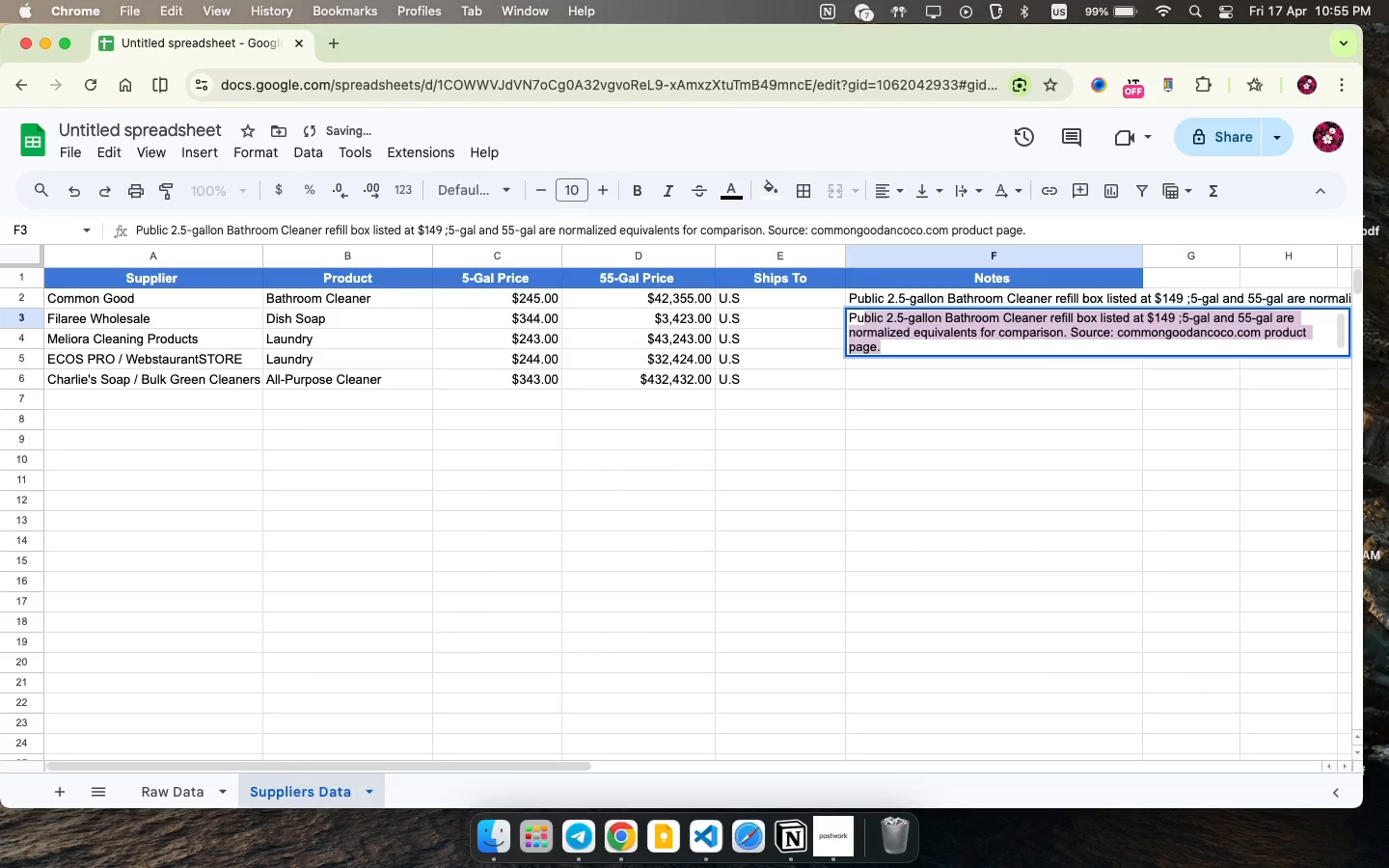 
key(CapsLock)
 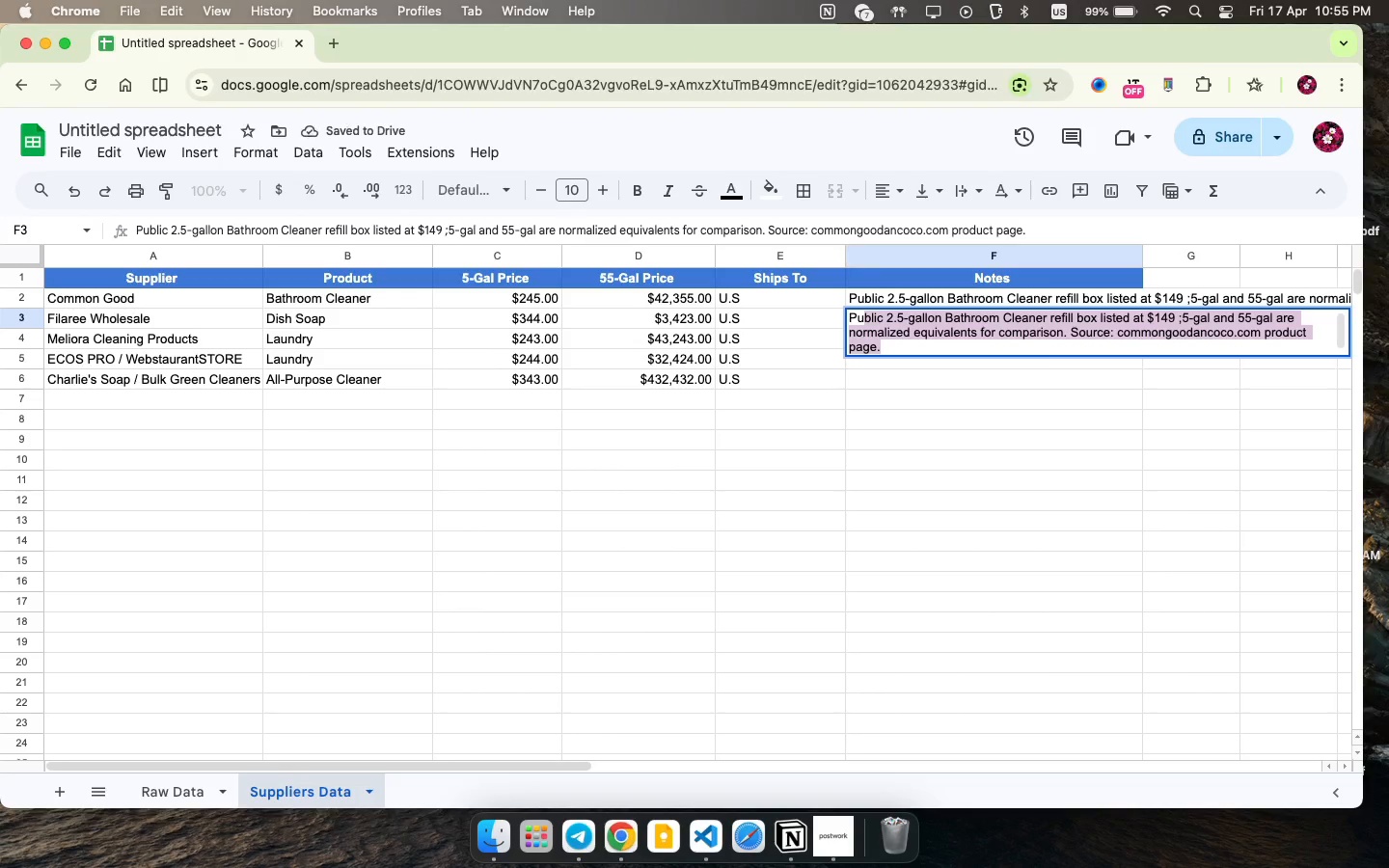 
key(U)
 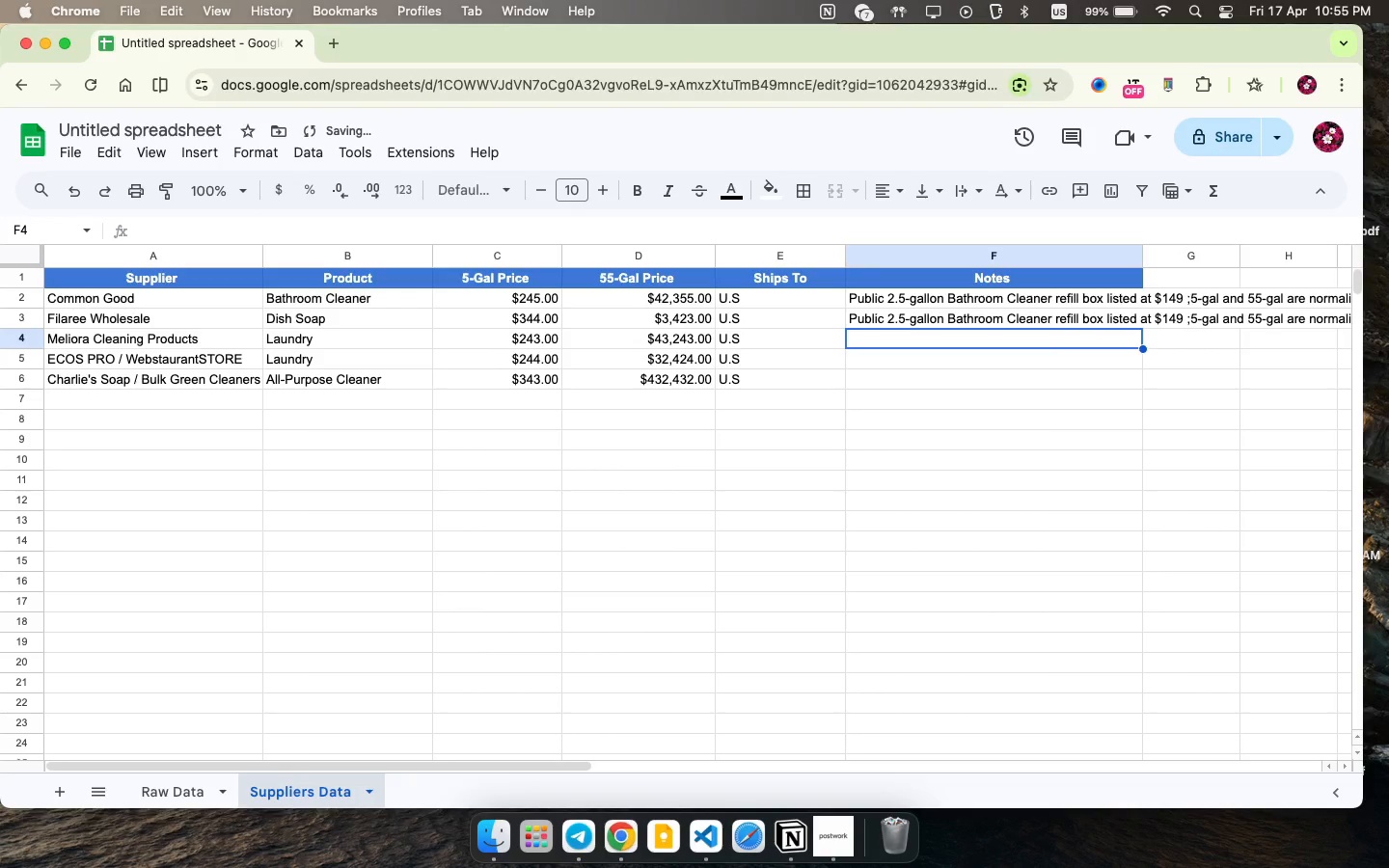 
key(Enter)
 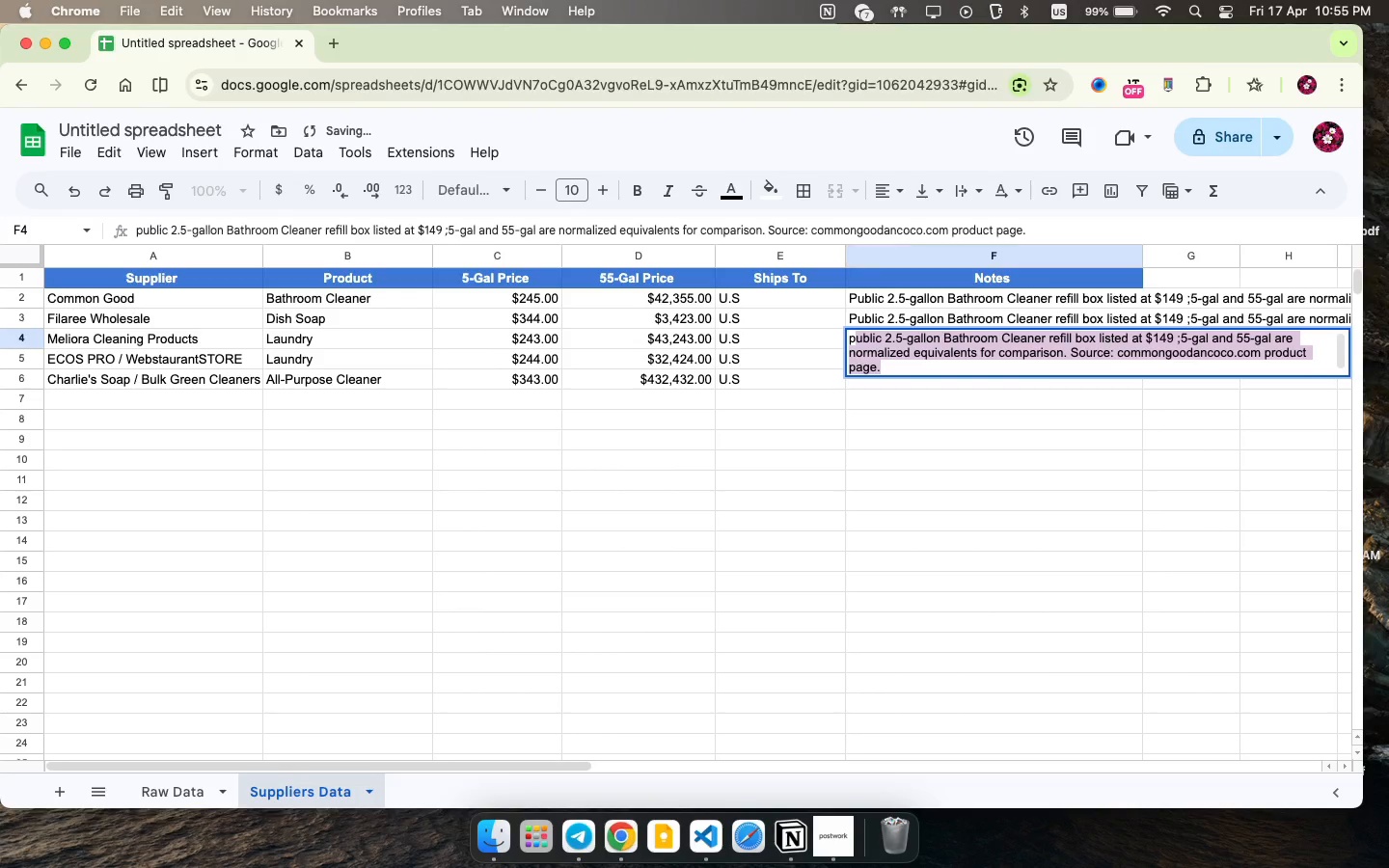 
key(P)
 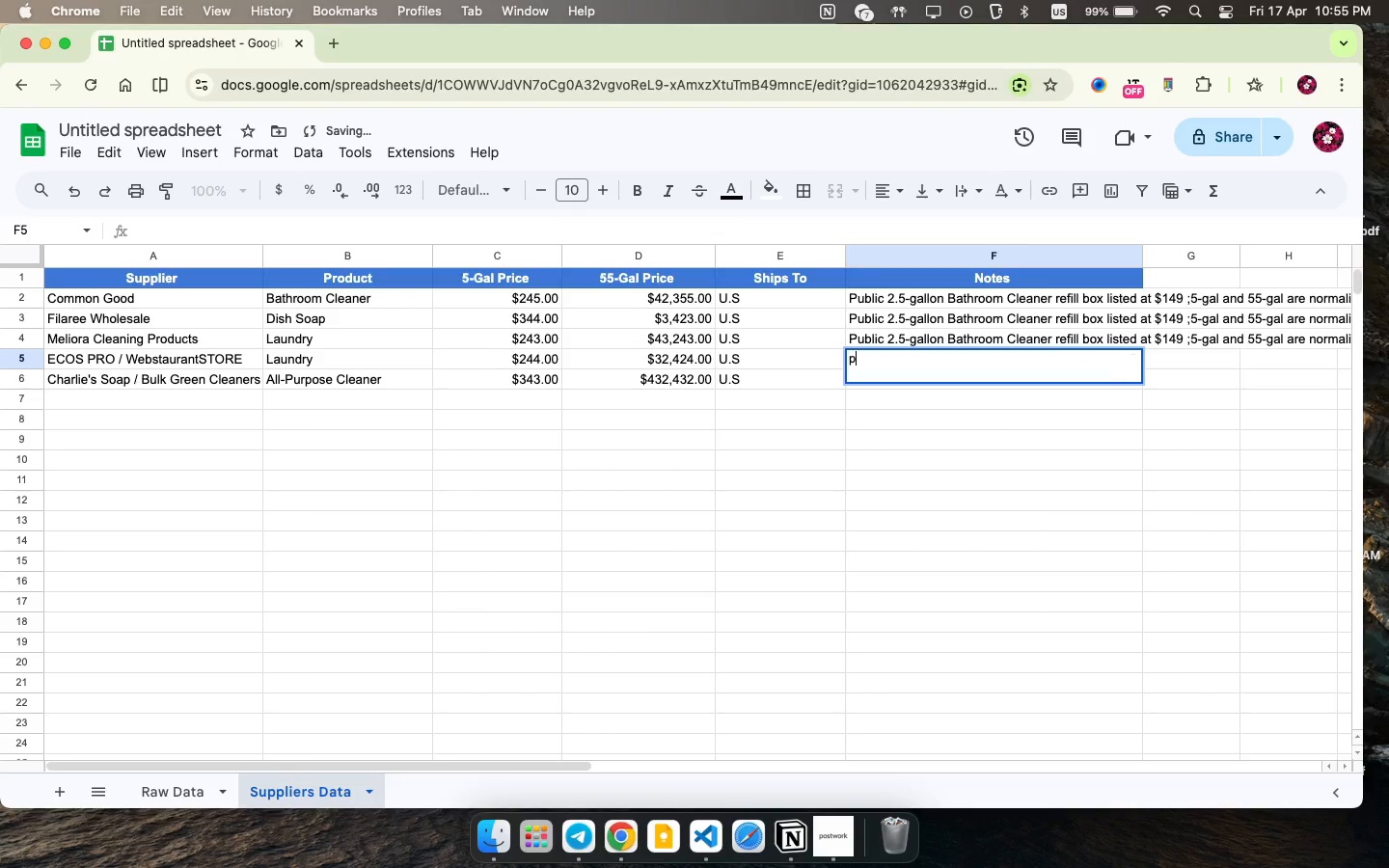 
key(ArrowDown)
 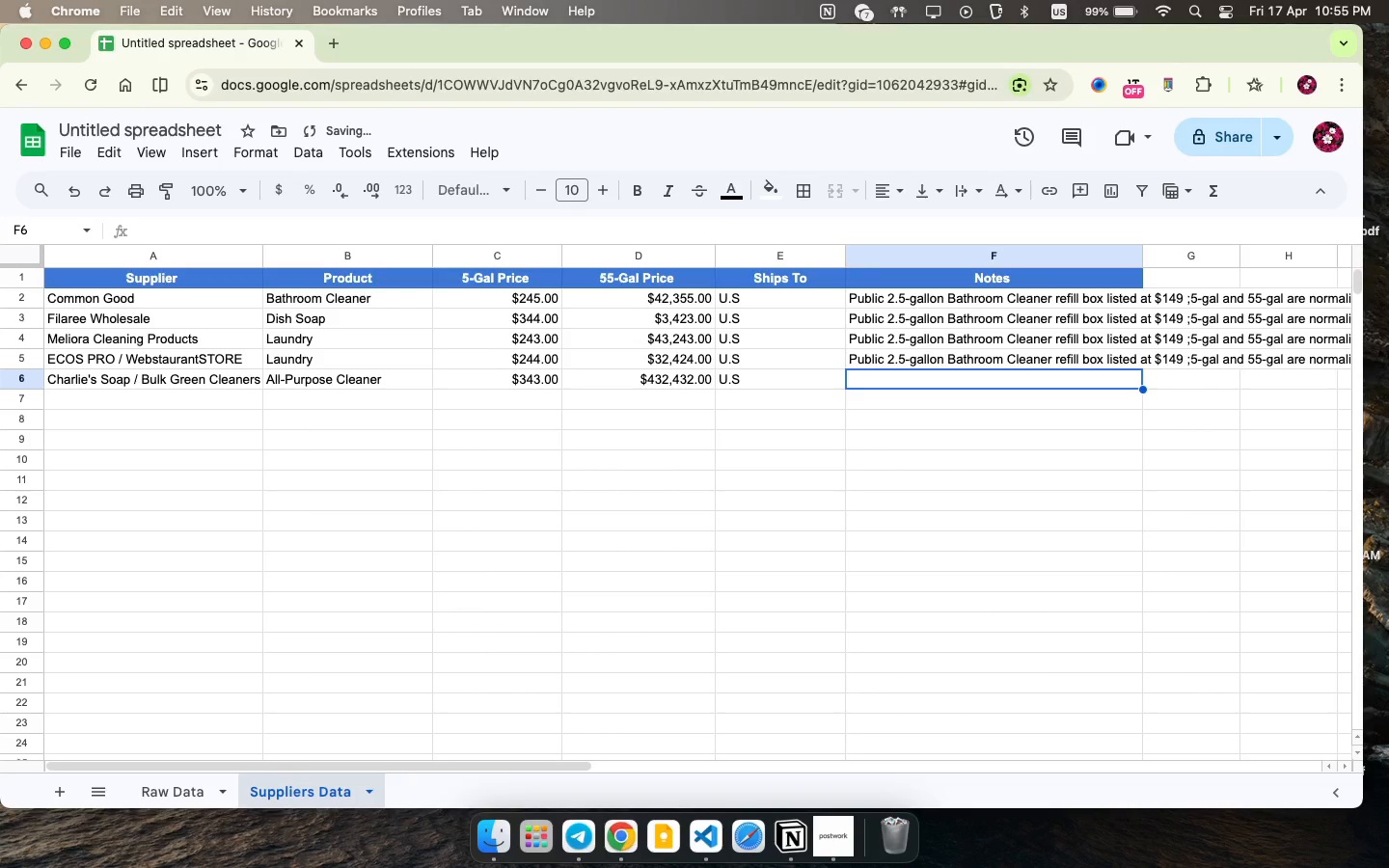 
key(P)
 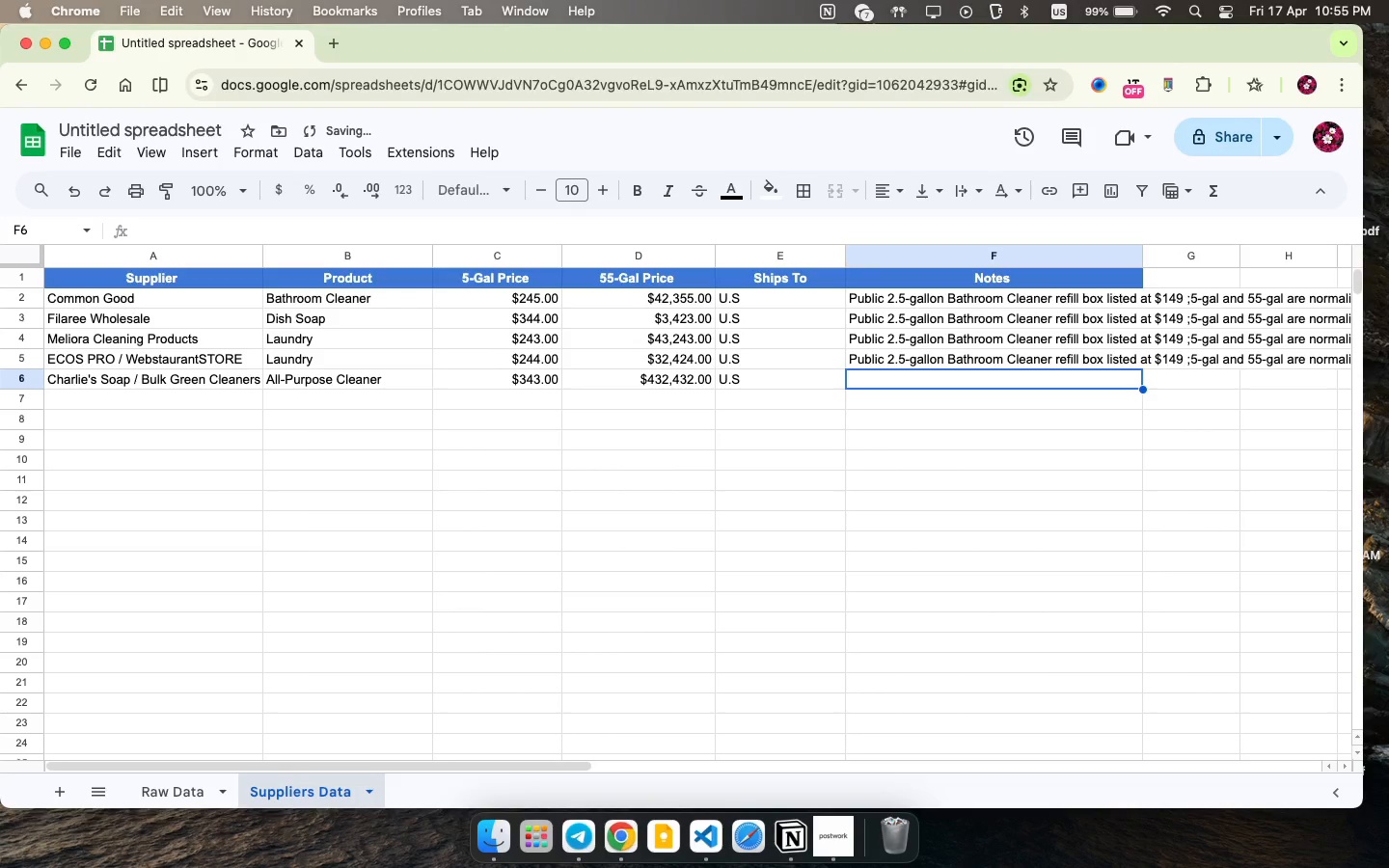 
key(ArrowDown)
 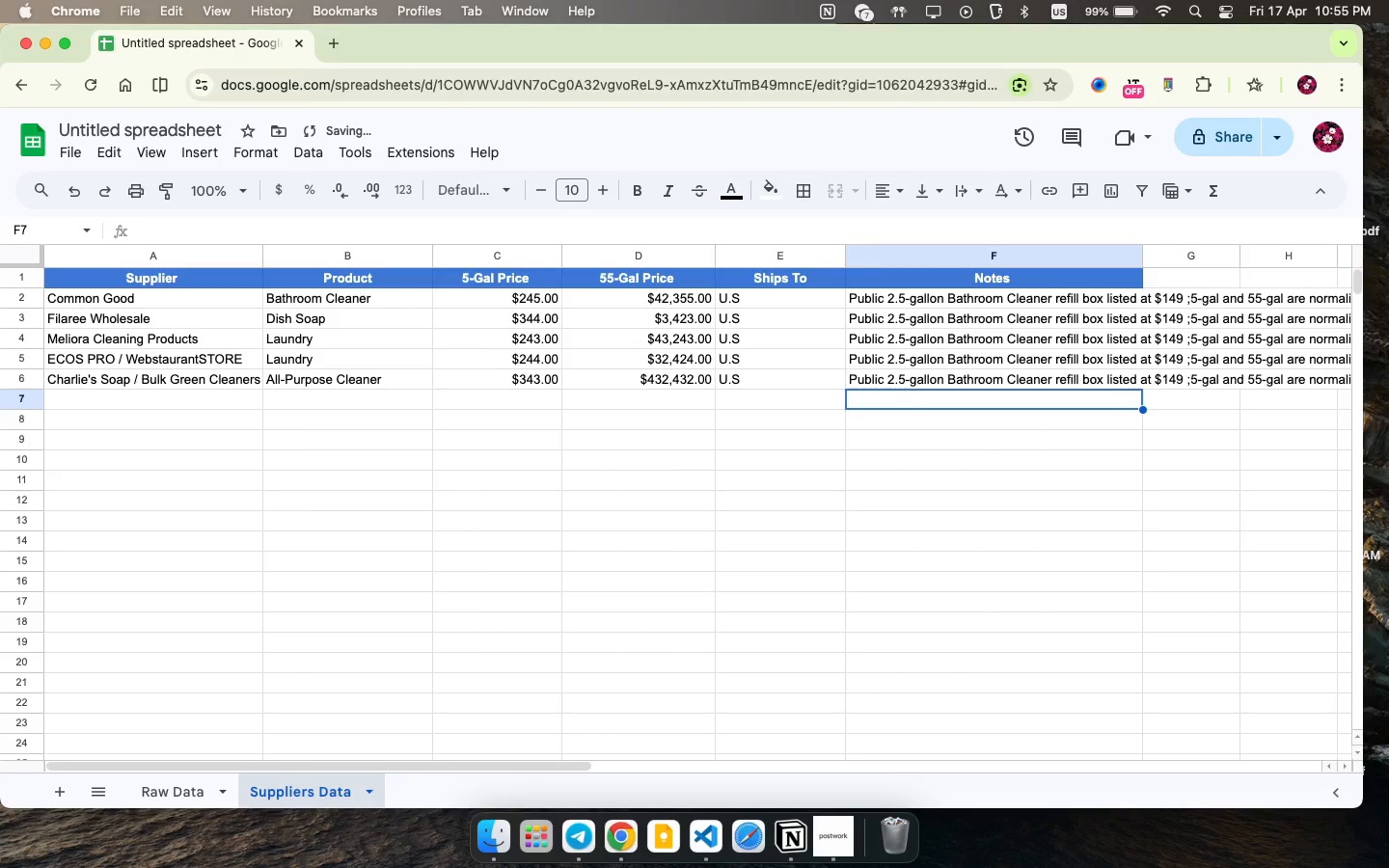 
key(P)
 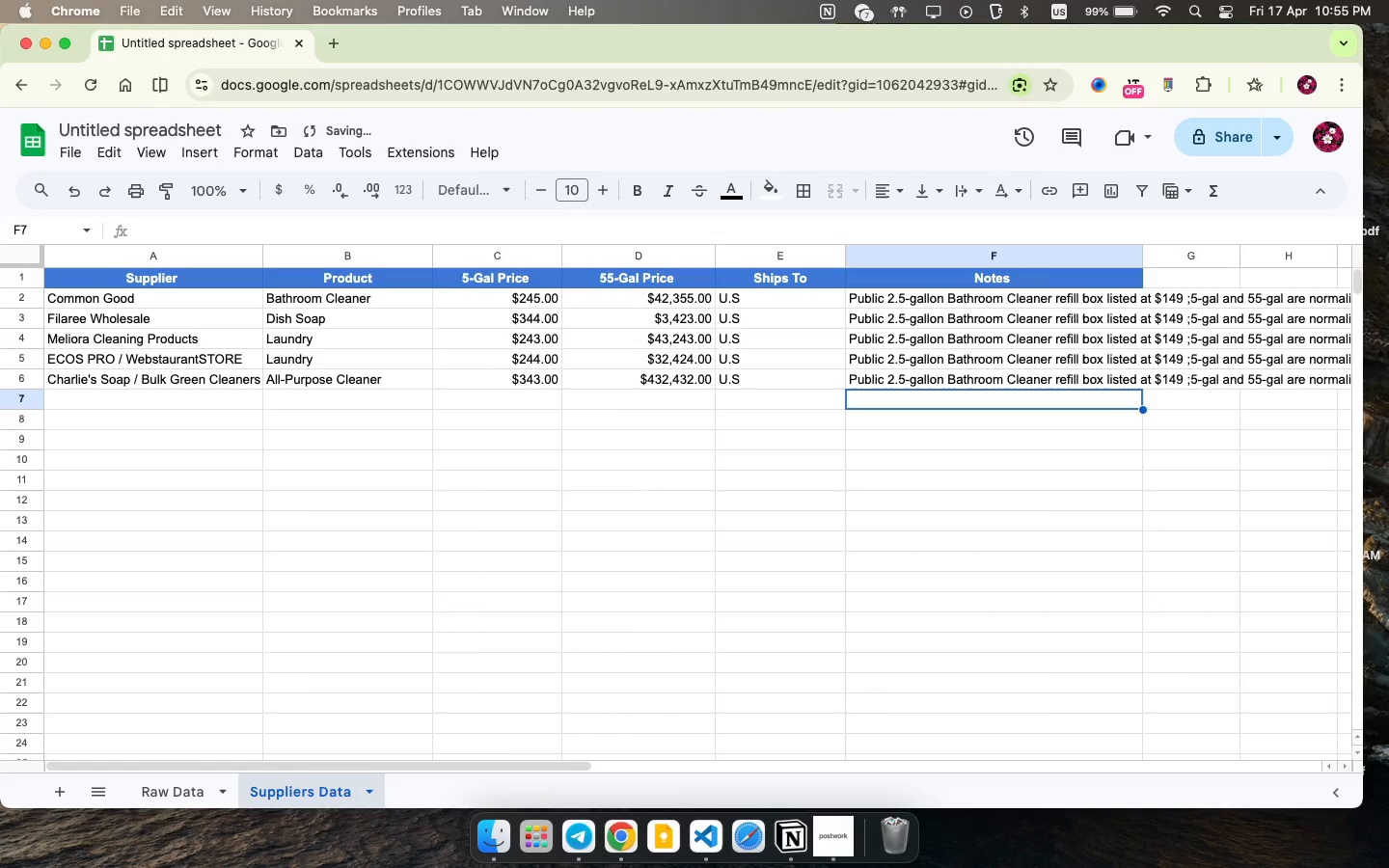 
key(ArrowDown)
 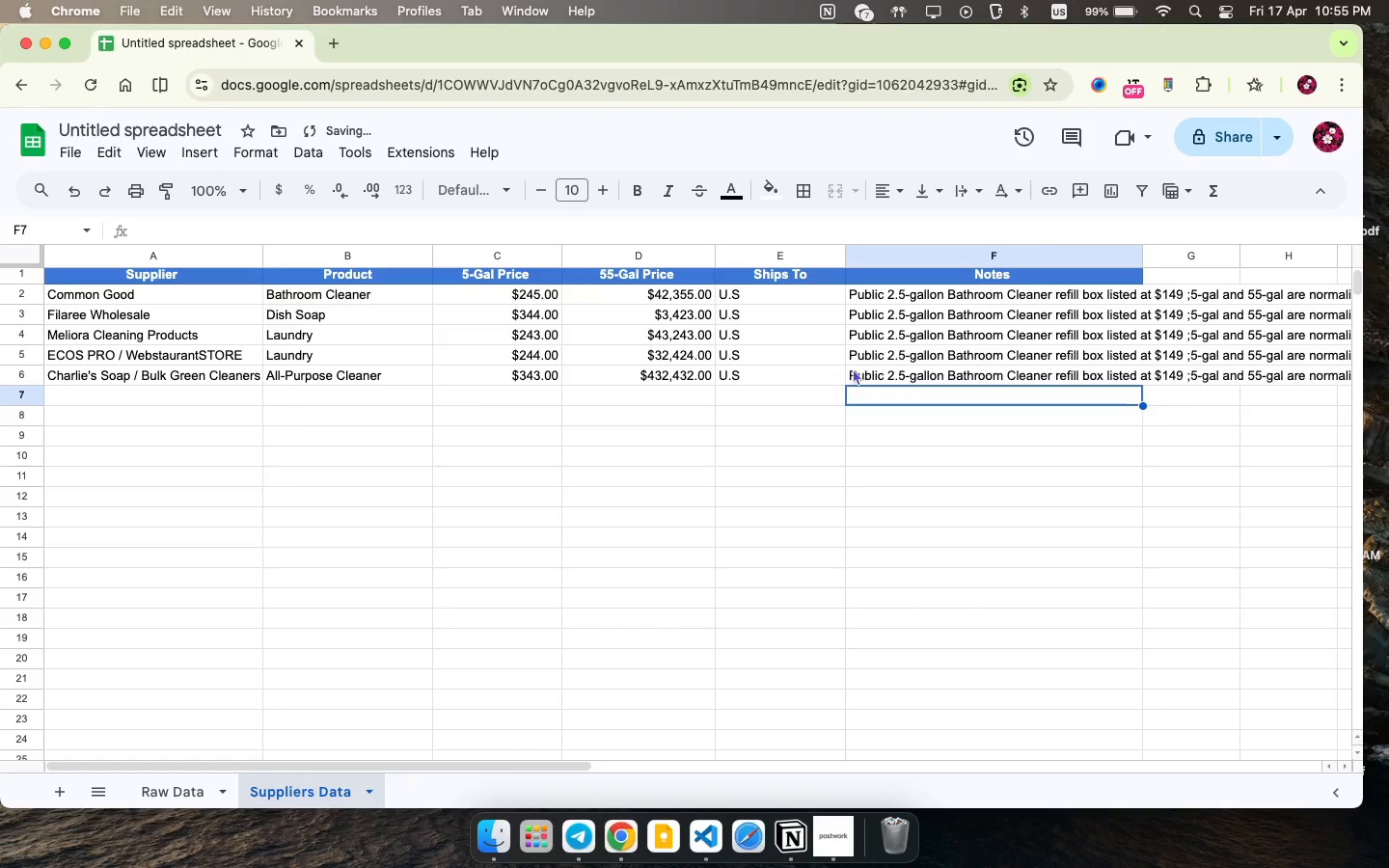 
scroll: coordinate [827, 371], scroll_direction: down, amount: 1.0
 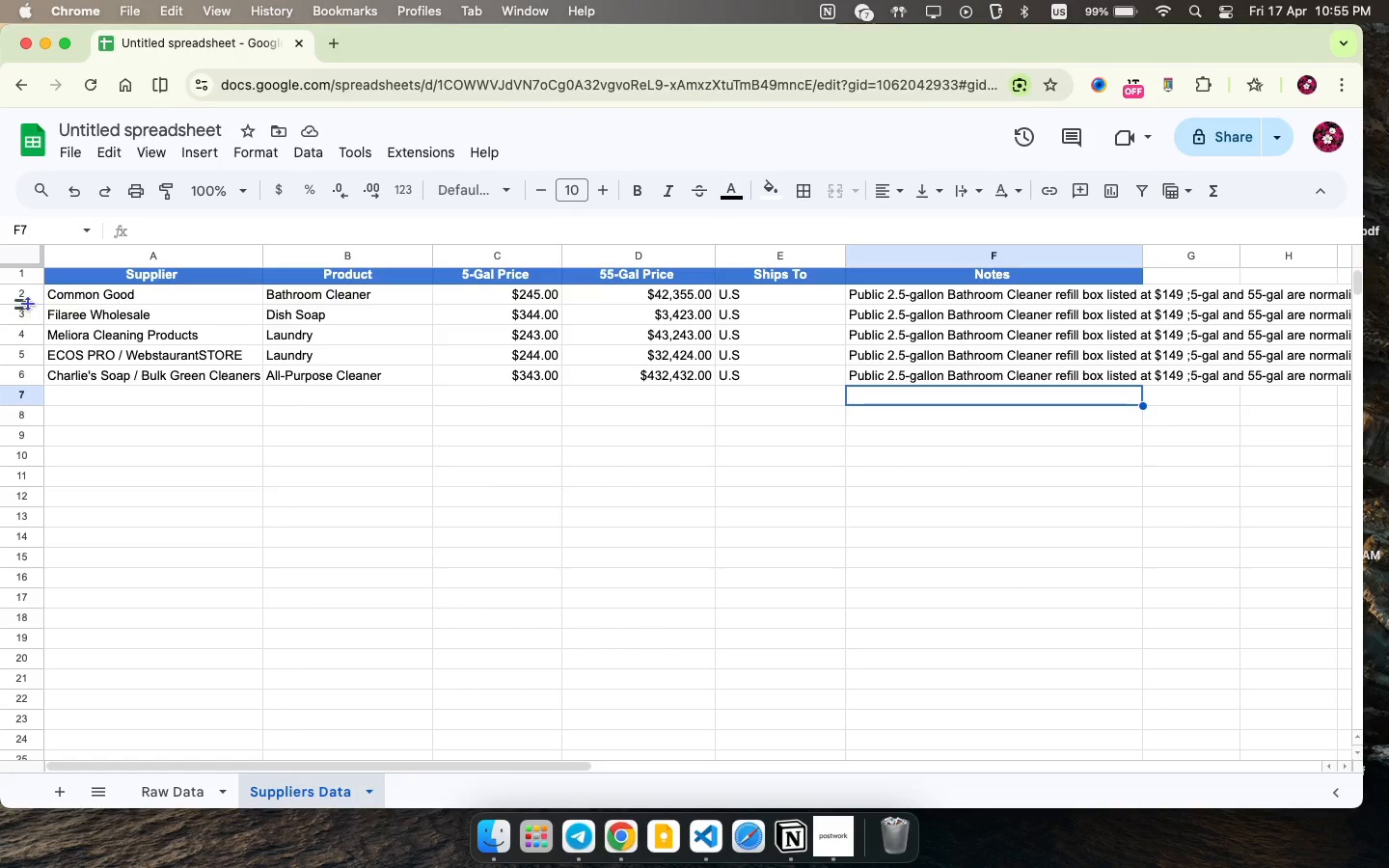 
wait(6.21)
 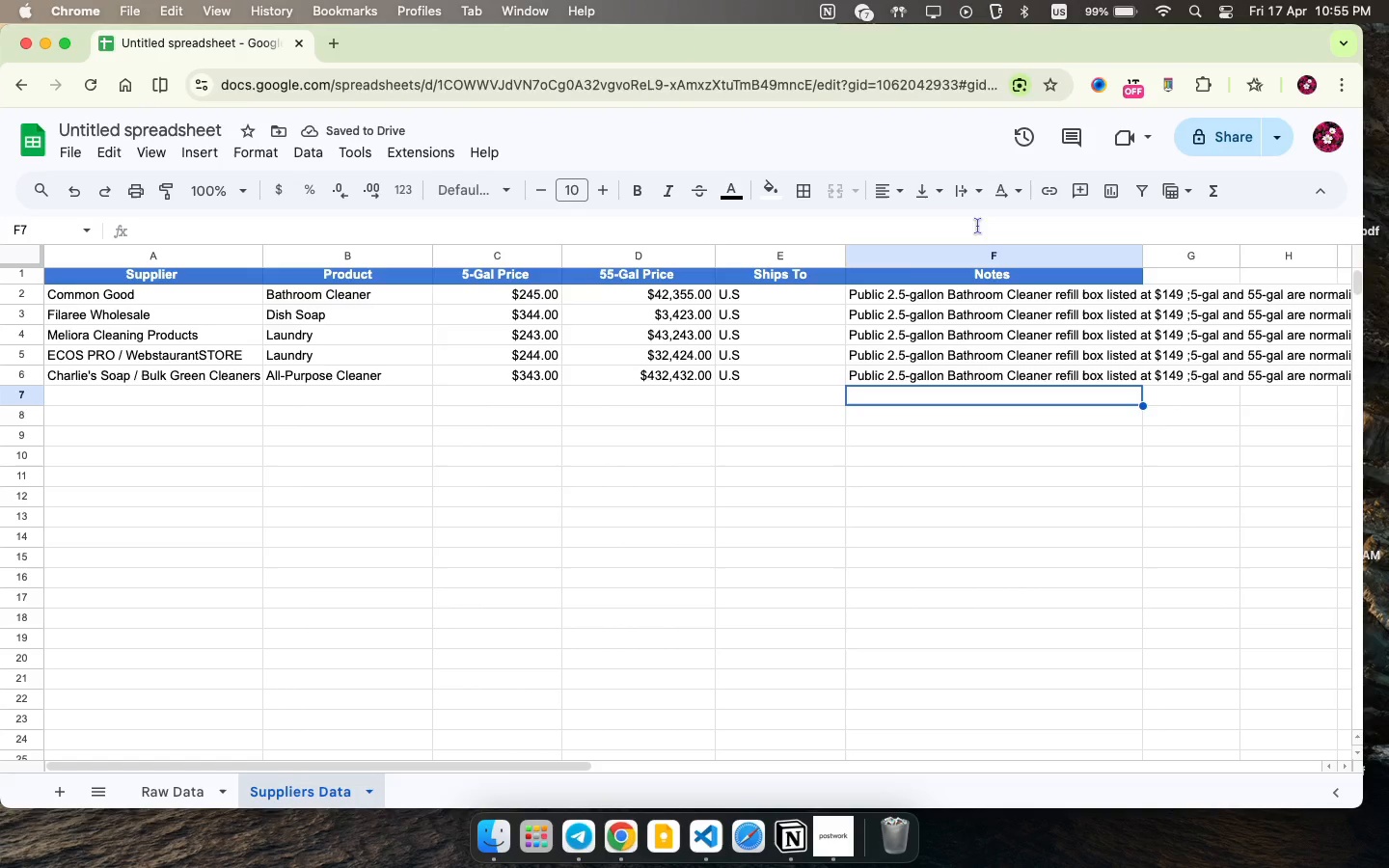 
left_click_drag(start_coordinate=[28, 303], to_coordinate=[22, 337])
 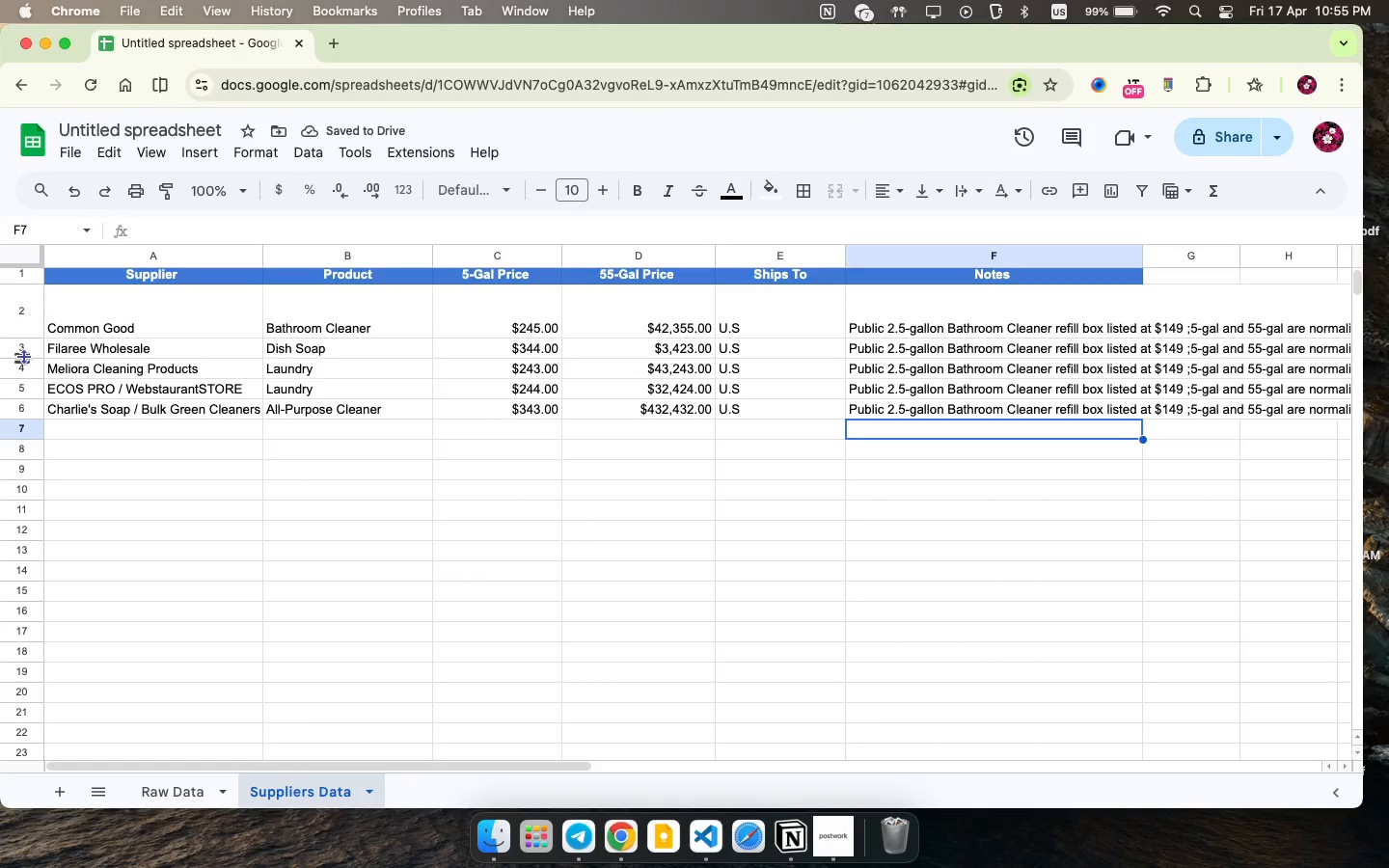 
key(Meta+Z)
 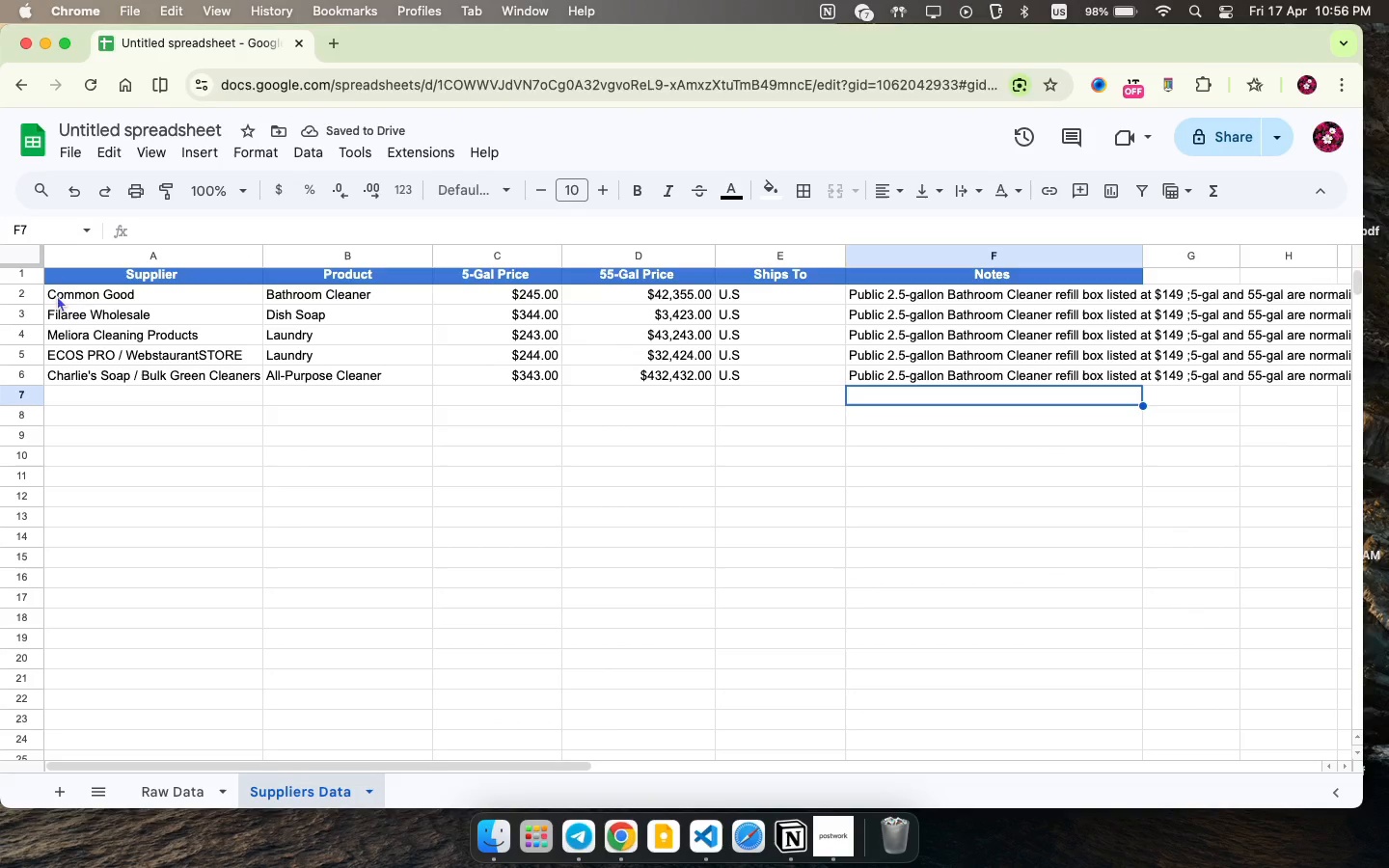 
wait(6.0)
 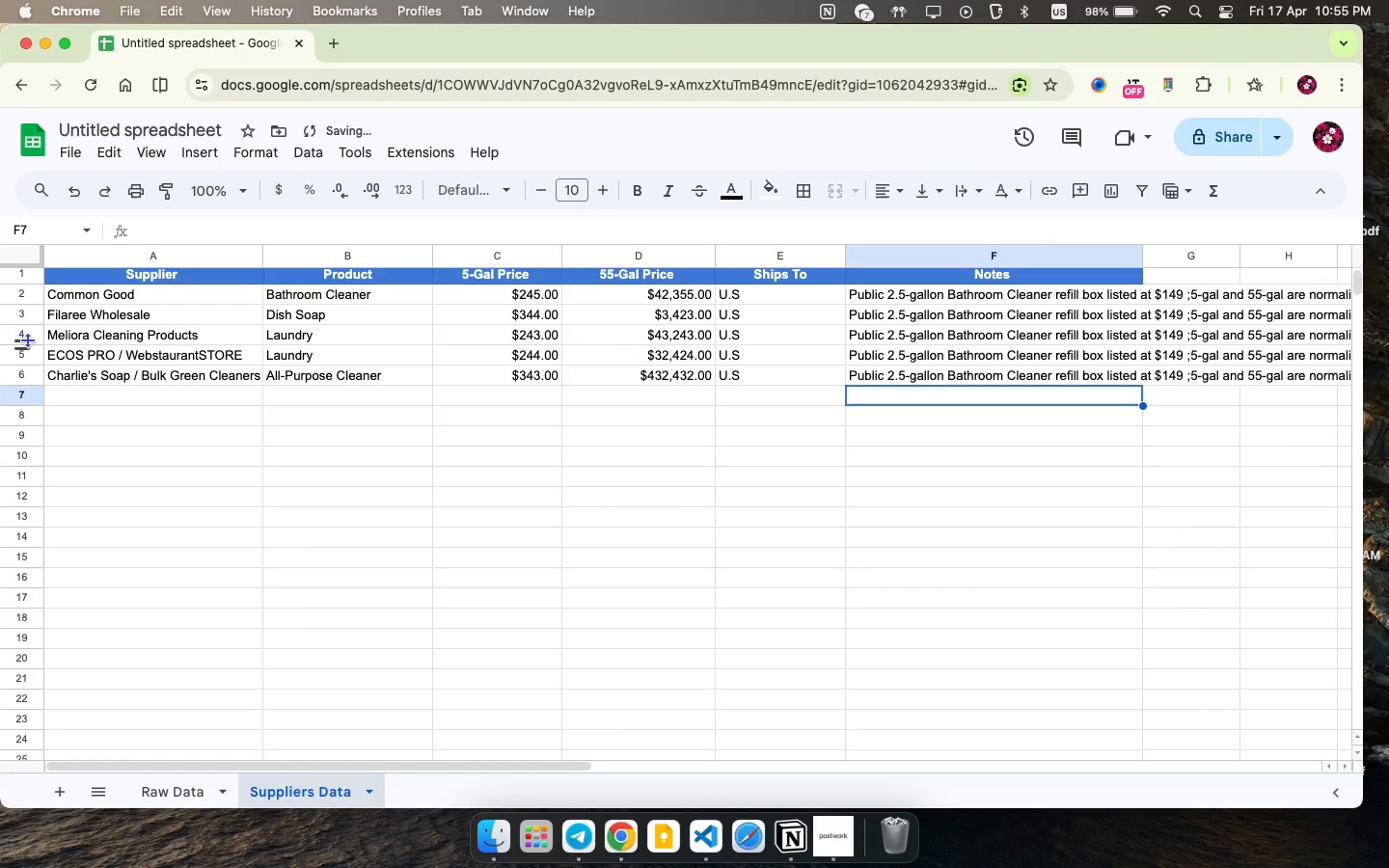 
left_click([19, 294])
 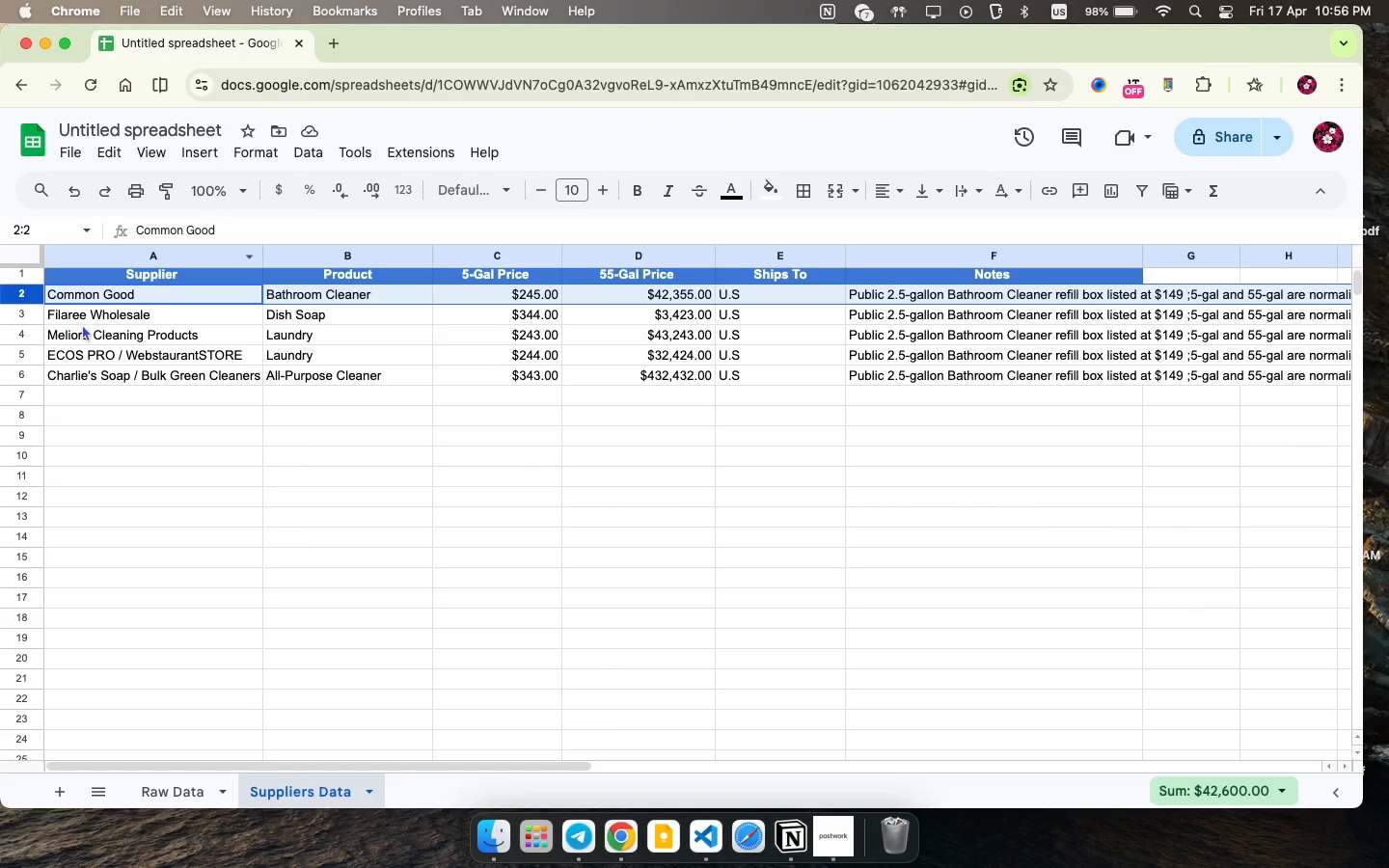 
left_click([82, 325])
 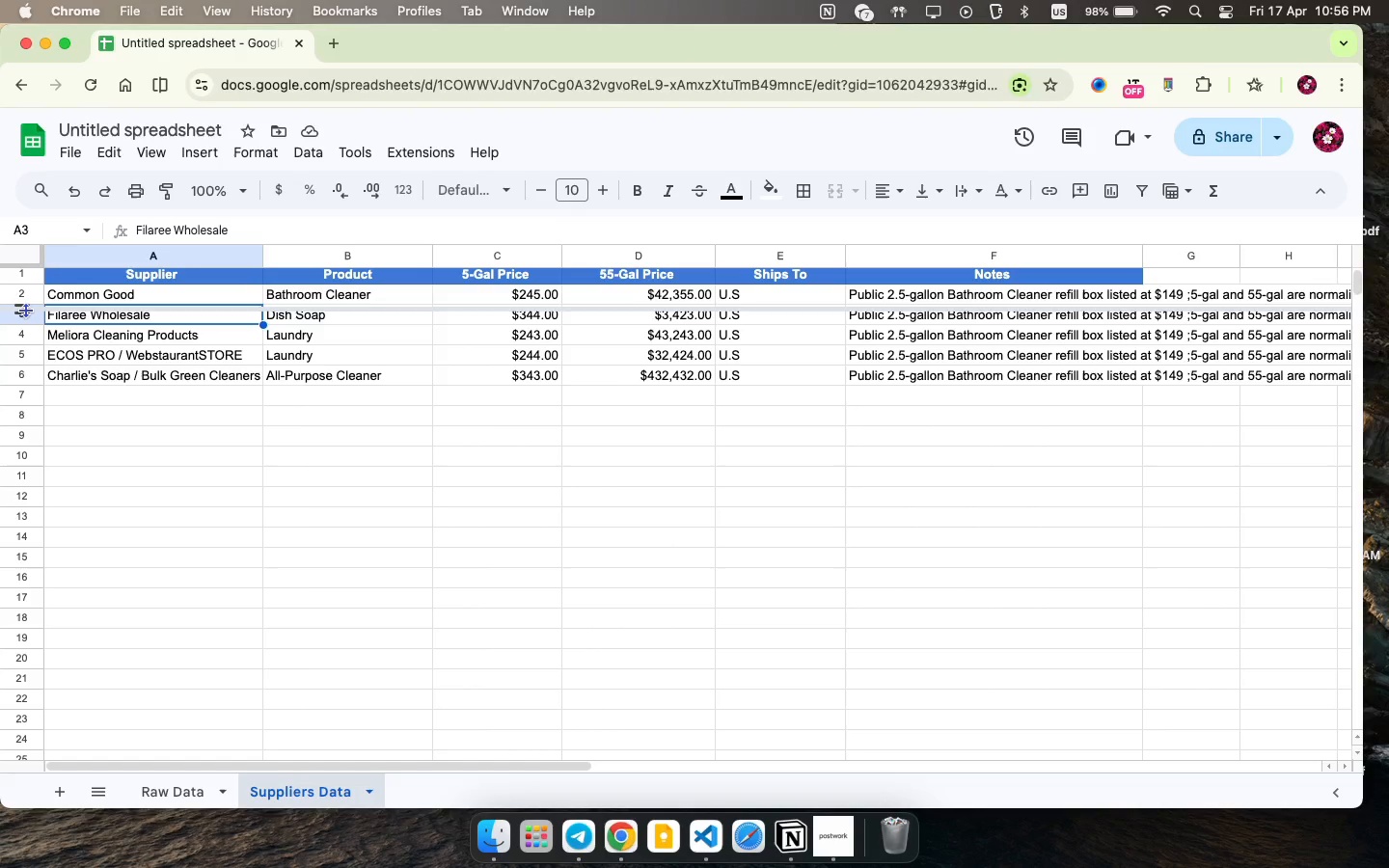 
left_click_drag(start_coordinate=[26, 306], to_coordinate=[28, 314])
 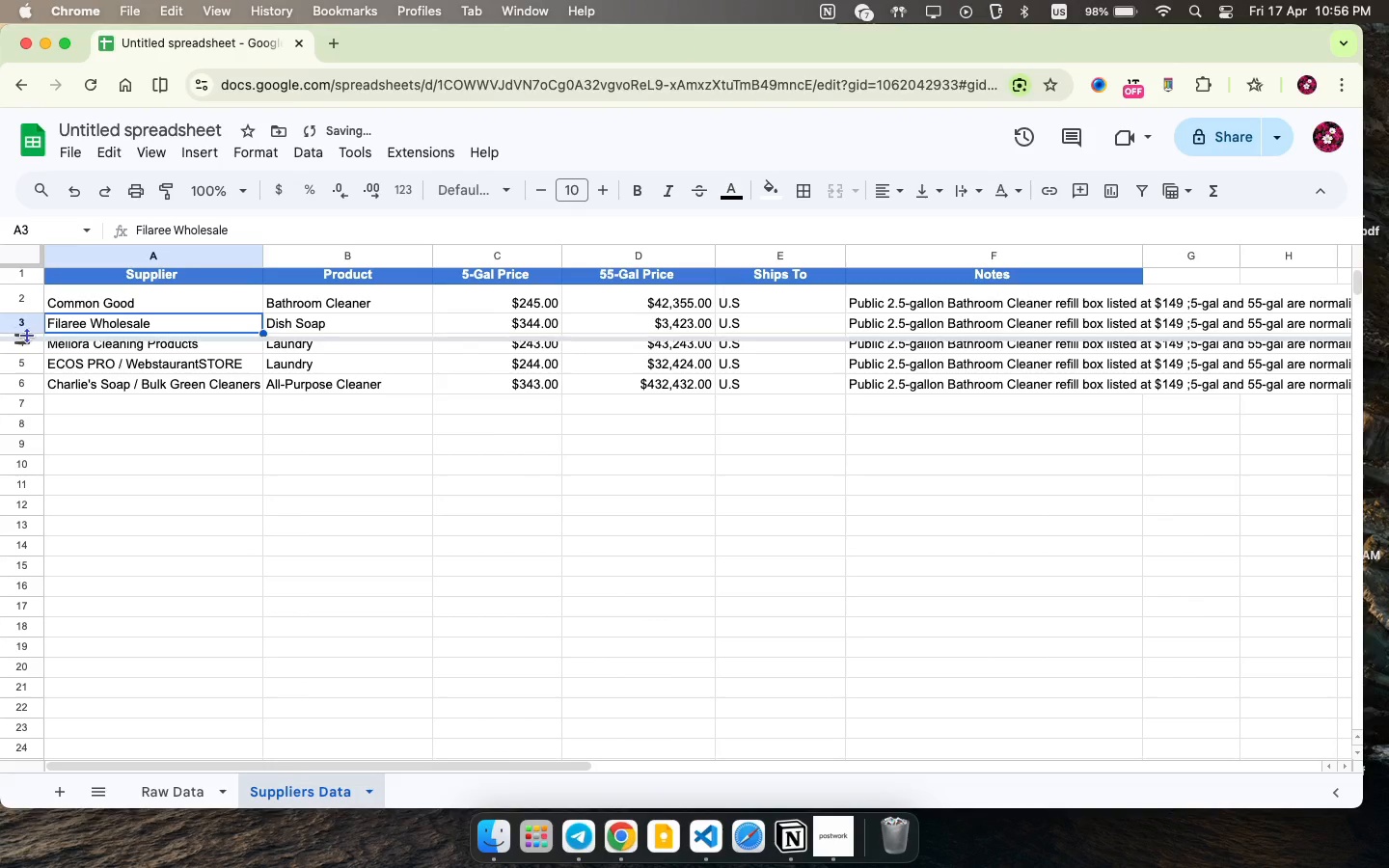 
left_click_drag(start_coordinate=[27, 330], to_coordinate=[27, 337])
 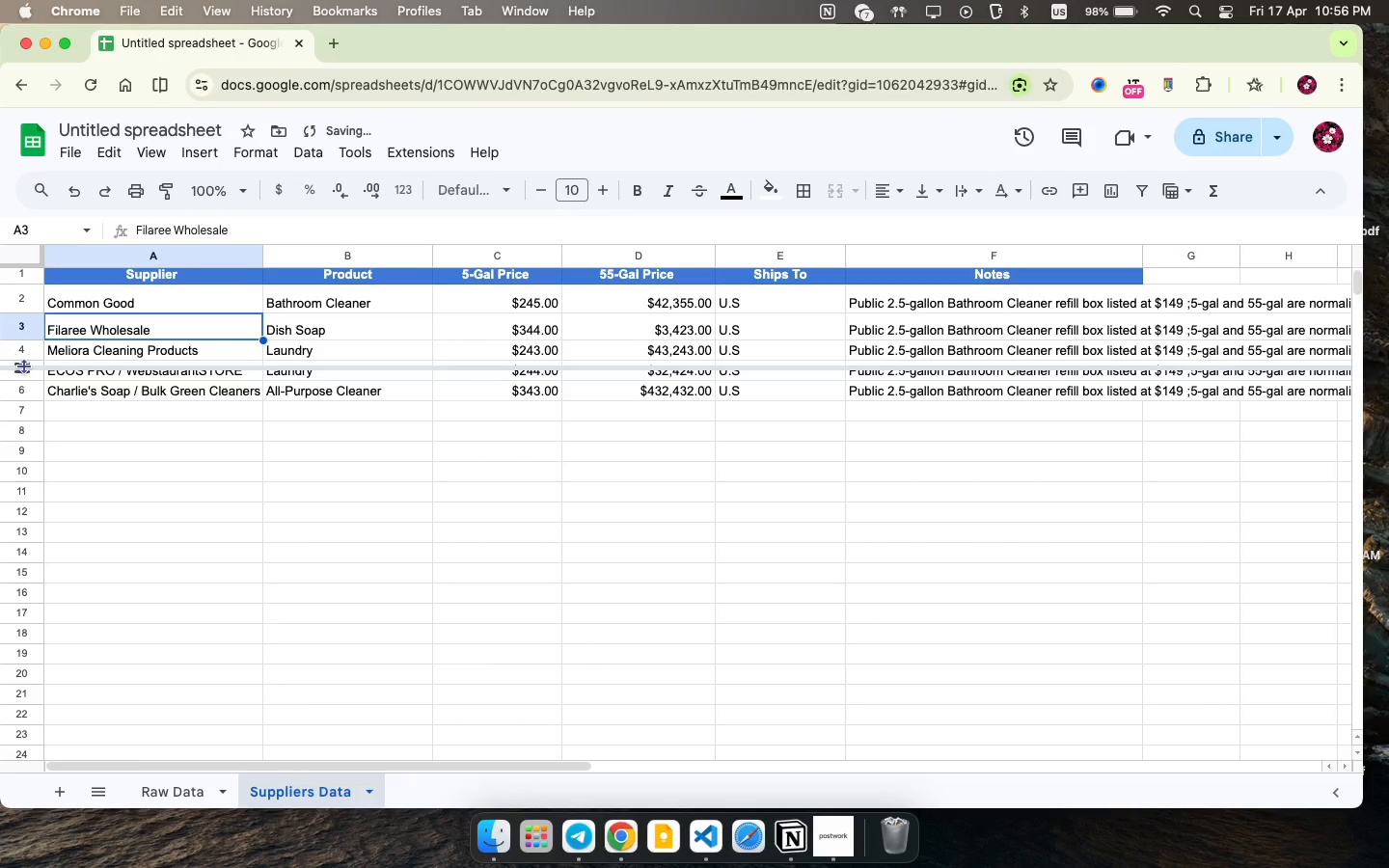 
left_click_drag(start_coordinate=[22, 359], to_coordinate=[25, 370])
 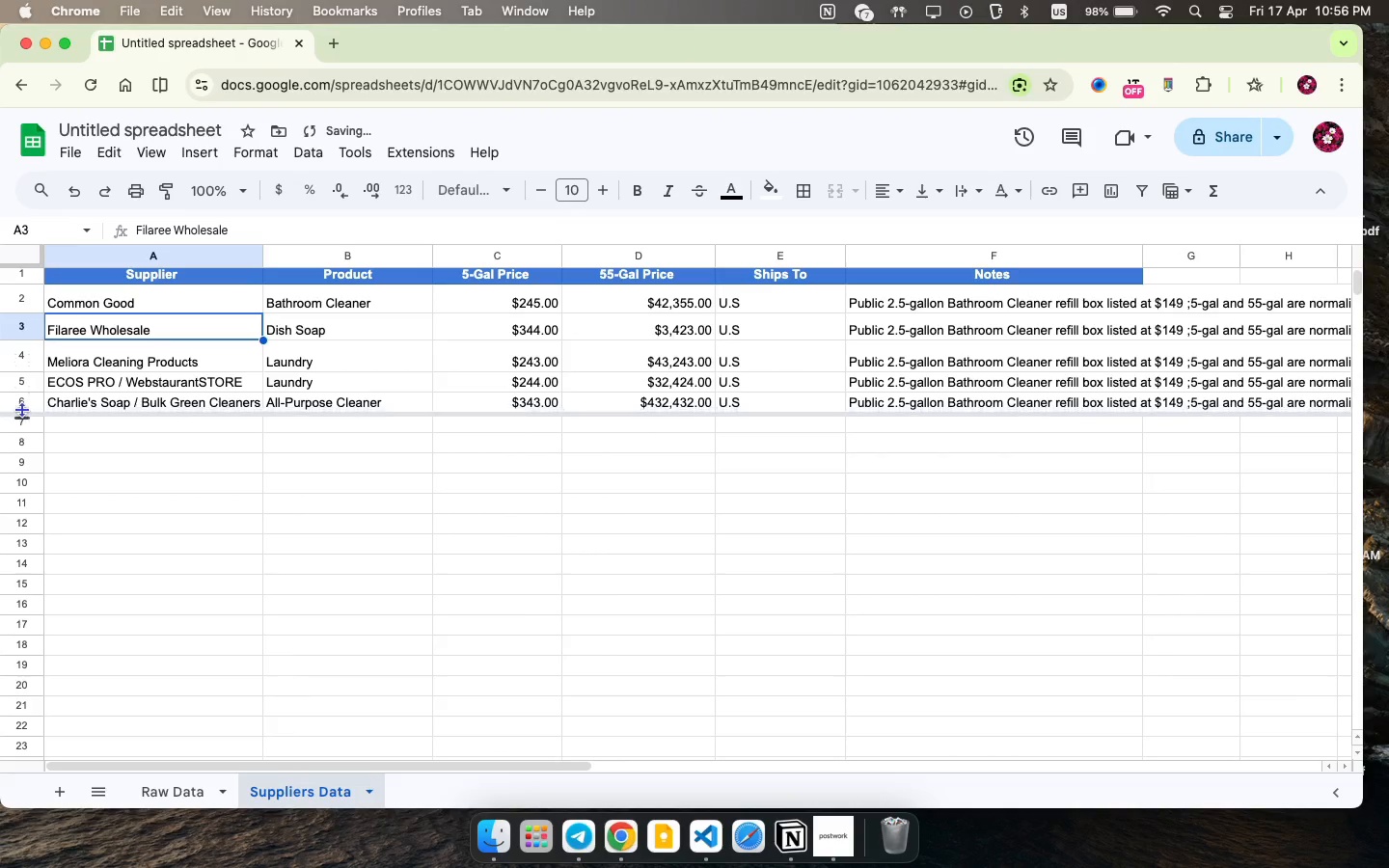 
left_click_drag(start_coordinate=[26, 388], to_coordinate=[22, 410])
 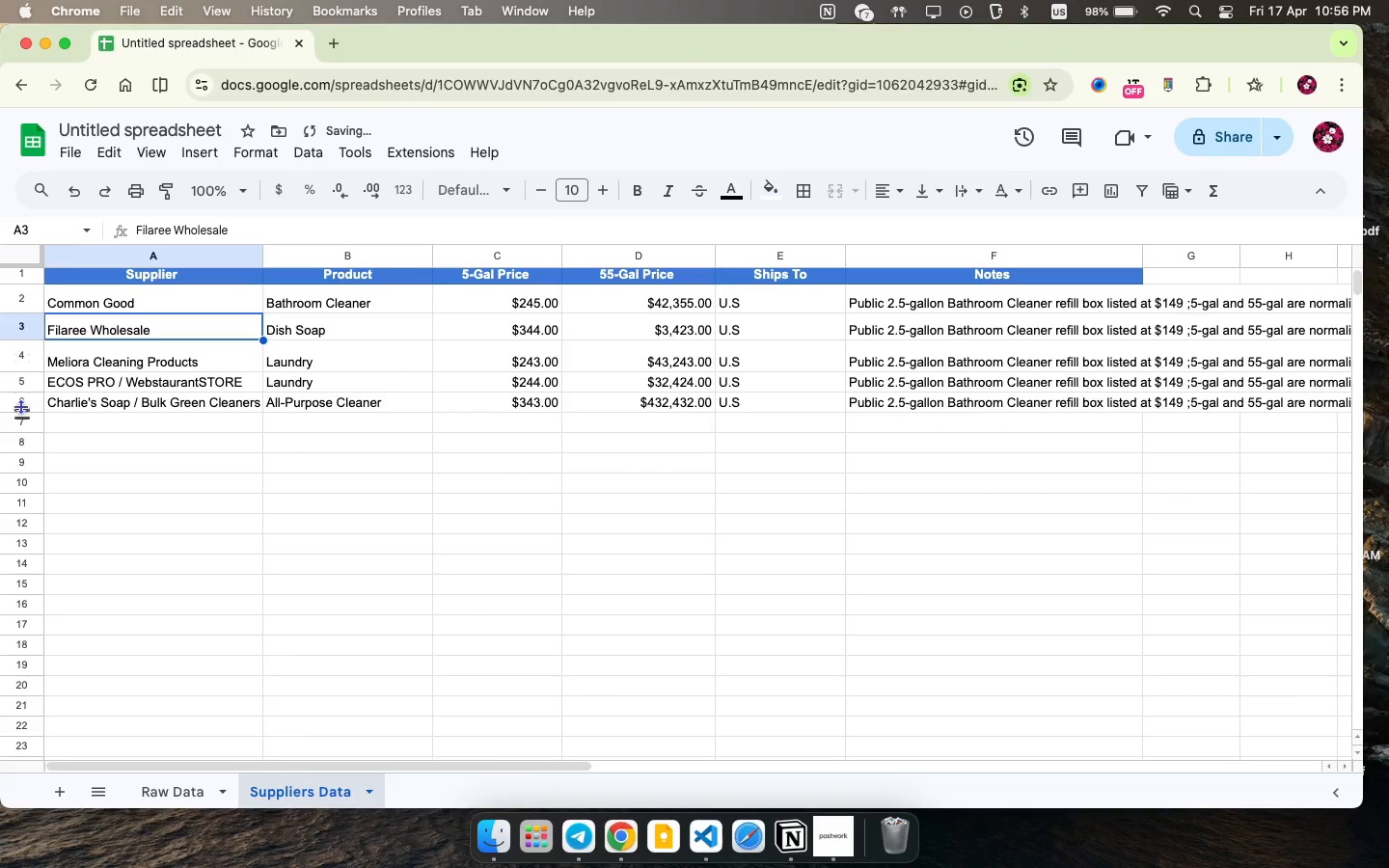 
key(Meta+Z)
 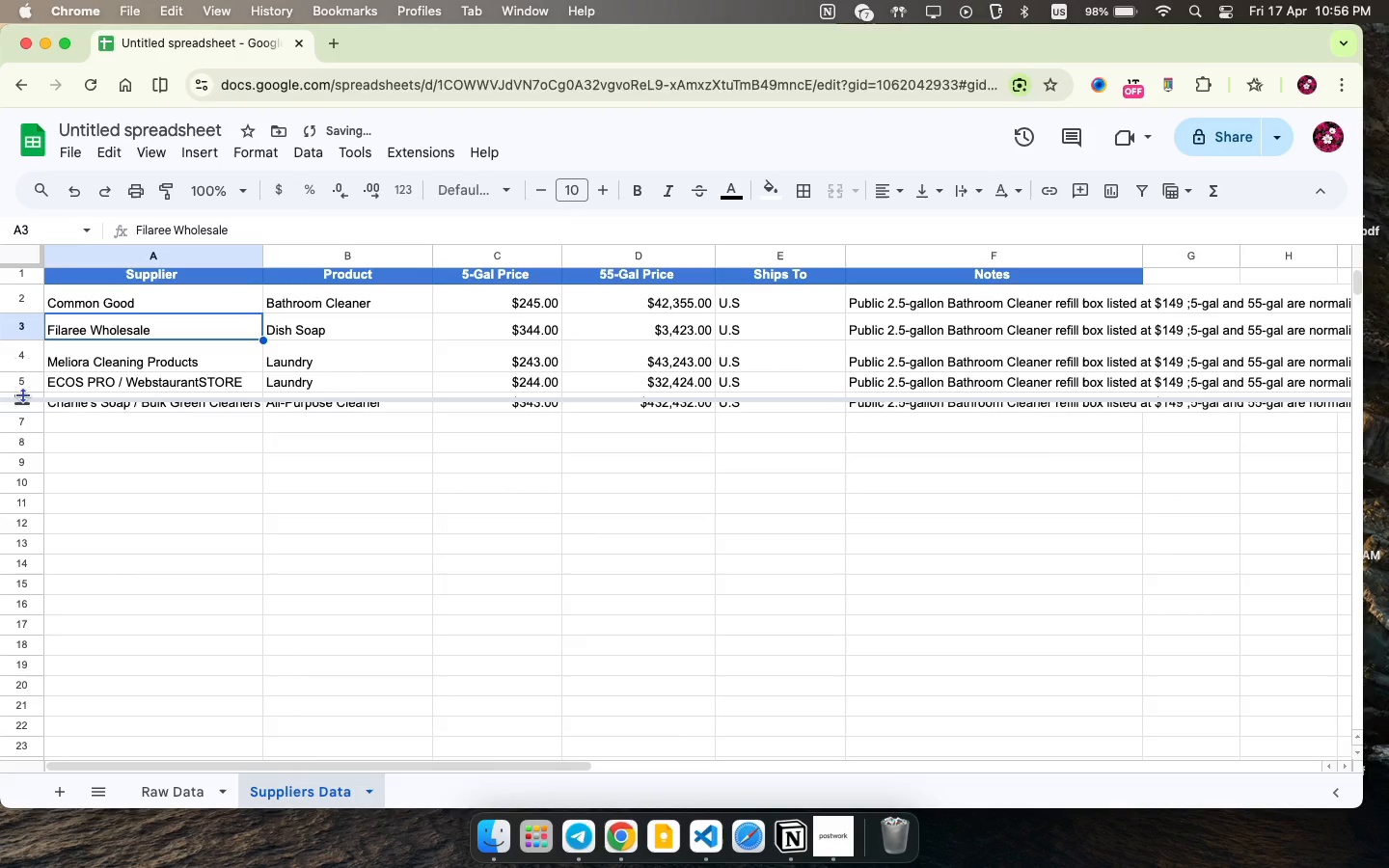 
left_click_drag(start_coordinate=[28, 388], to_coordinate=[23, 395])
 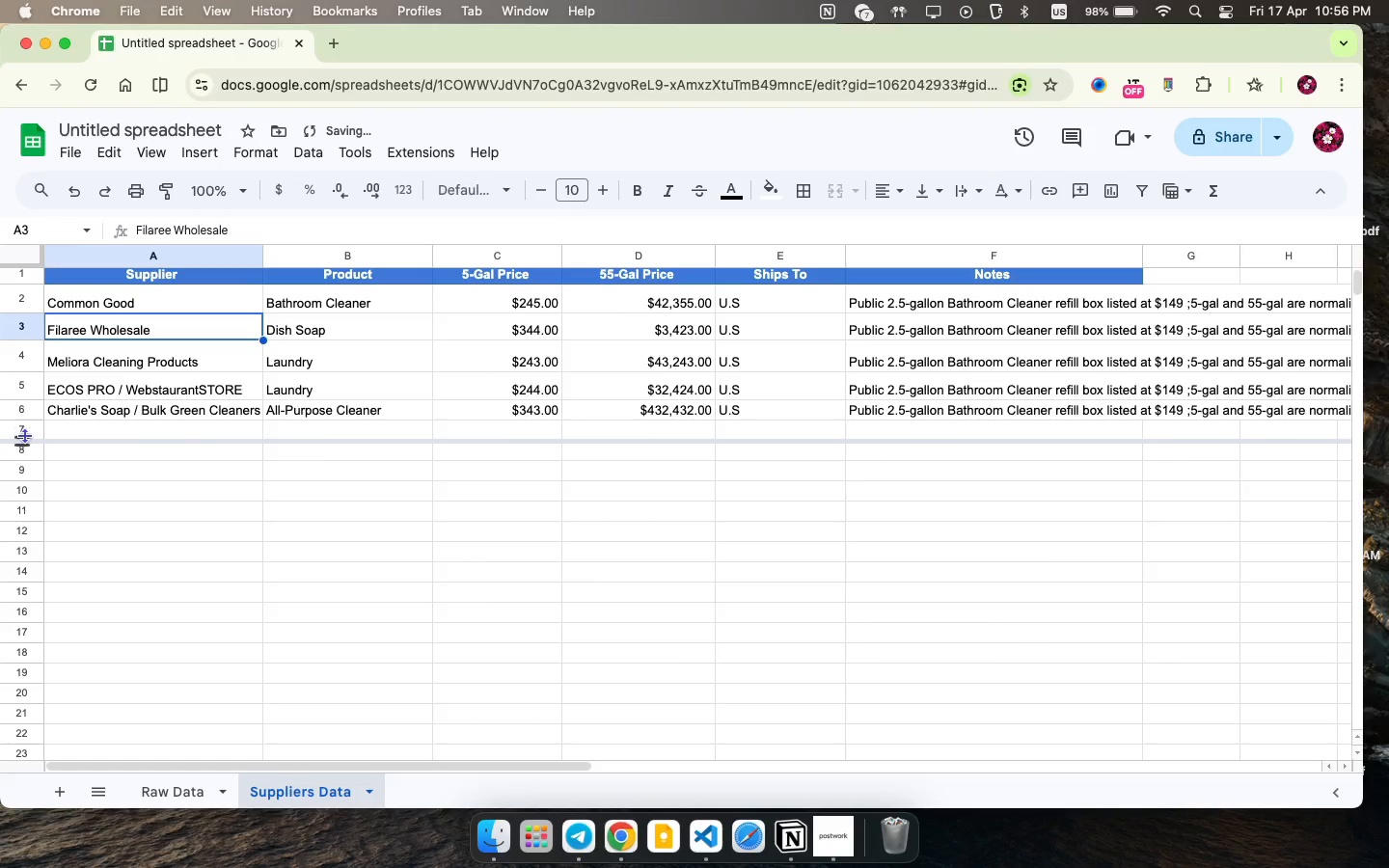 
left_click_drag(start_coordinate=[27, 415], to_coordinate=[25, 436])
 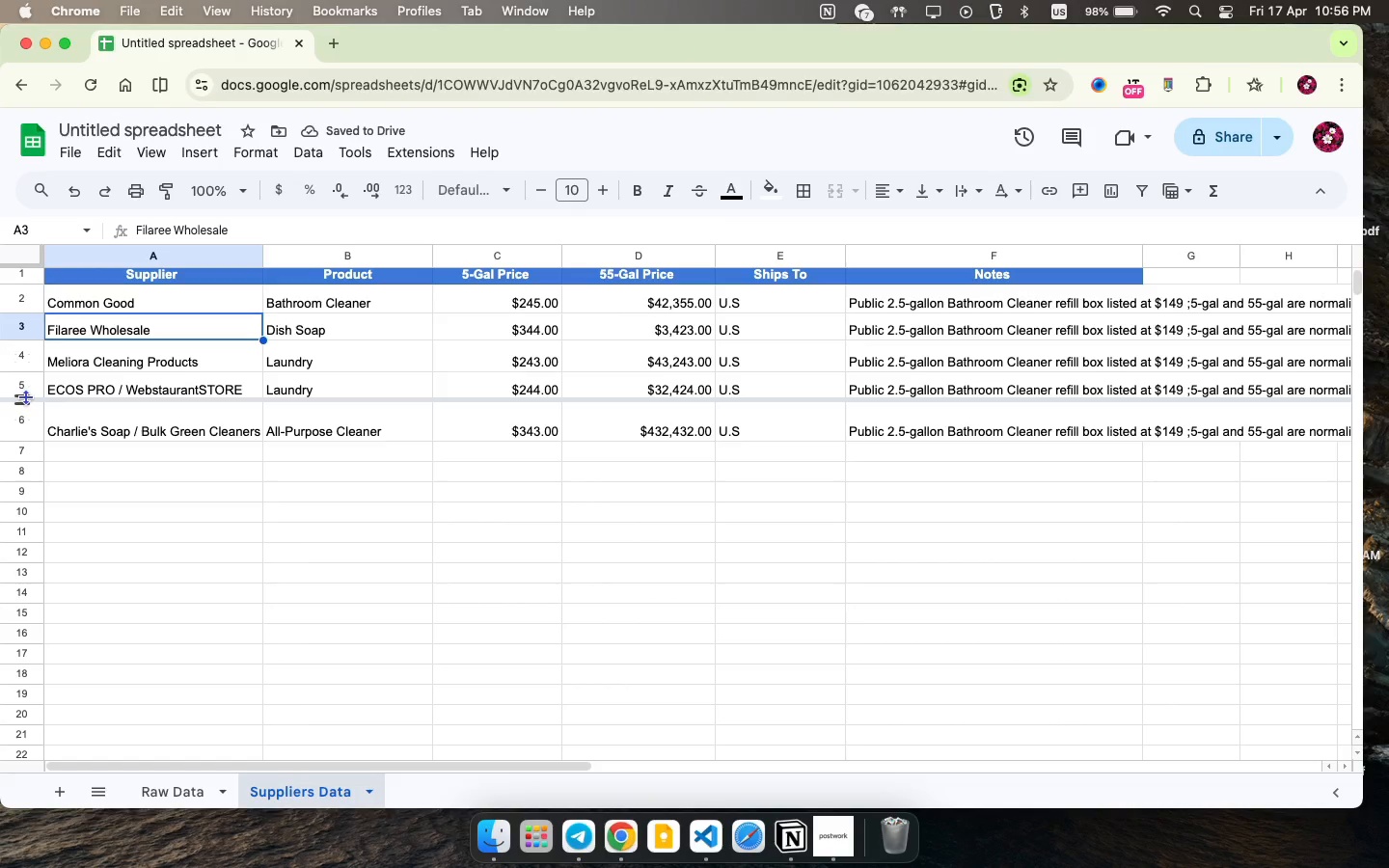 
left_click_drag(start_coordinate=[26, 397], to_coordinate=[25, 402])
 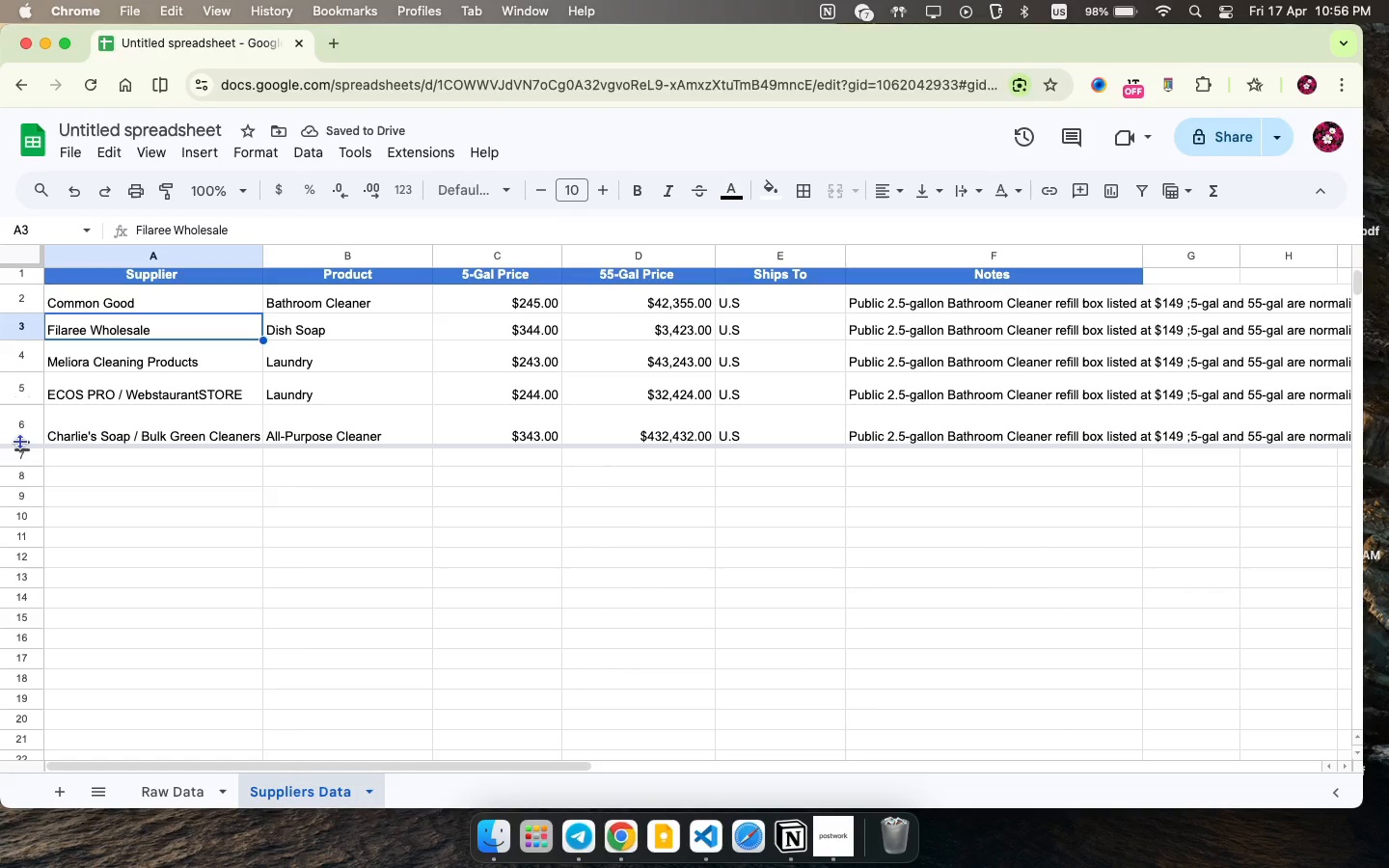 
left_click_drag(start_coordinate=[20, 443], to_coordinate=[21, 435])
 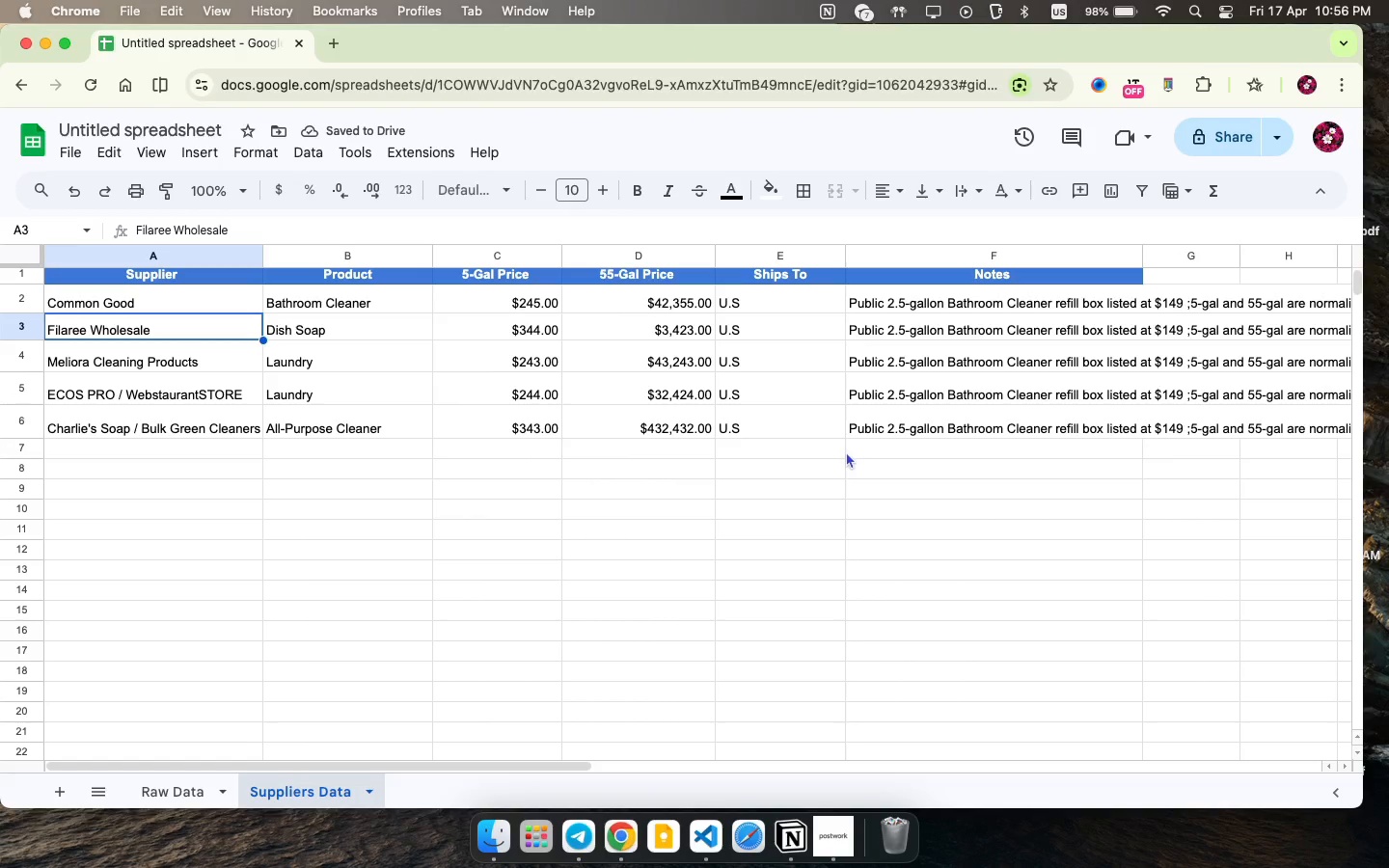 
scroll: coordinate [845, 451], scroll_direction: down, amount: 21.0
 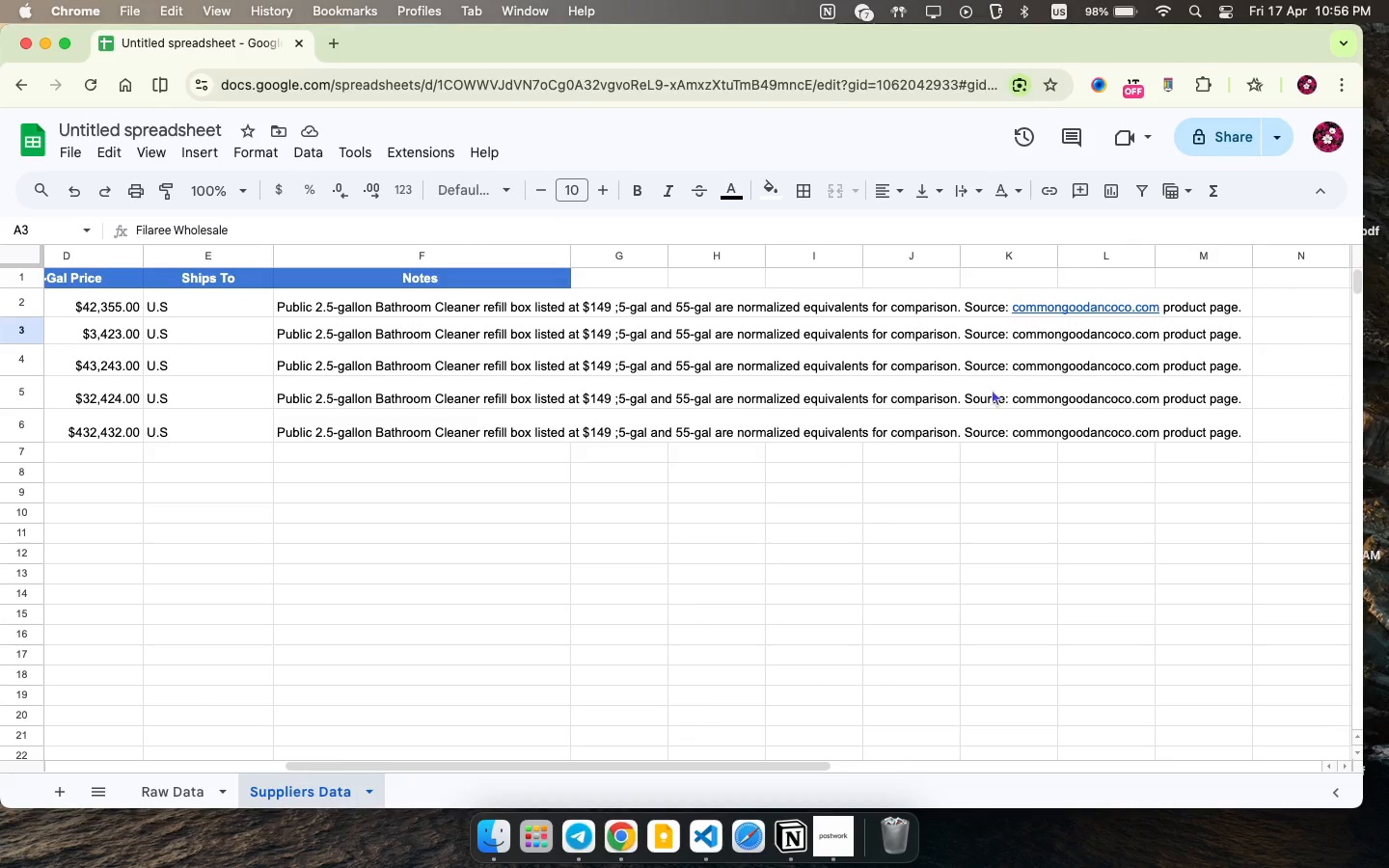 
scroll: coordinate [0, 2], scroll_direction: up, amount: 108.0
 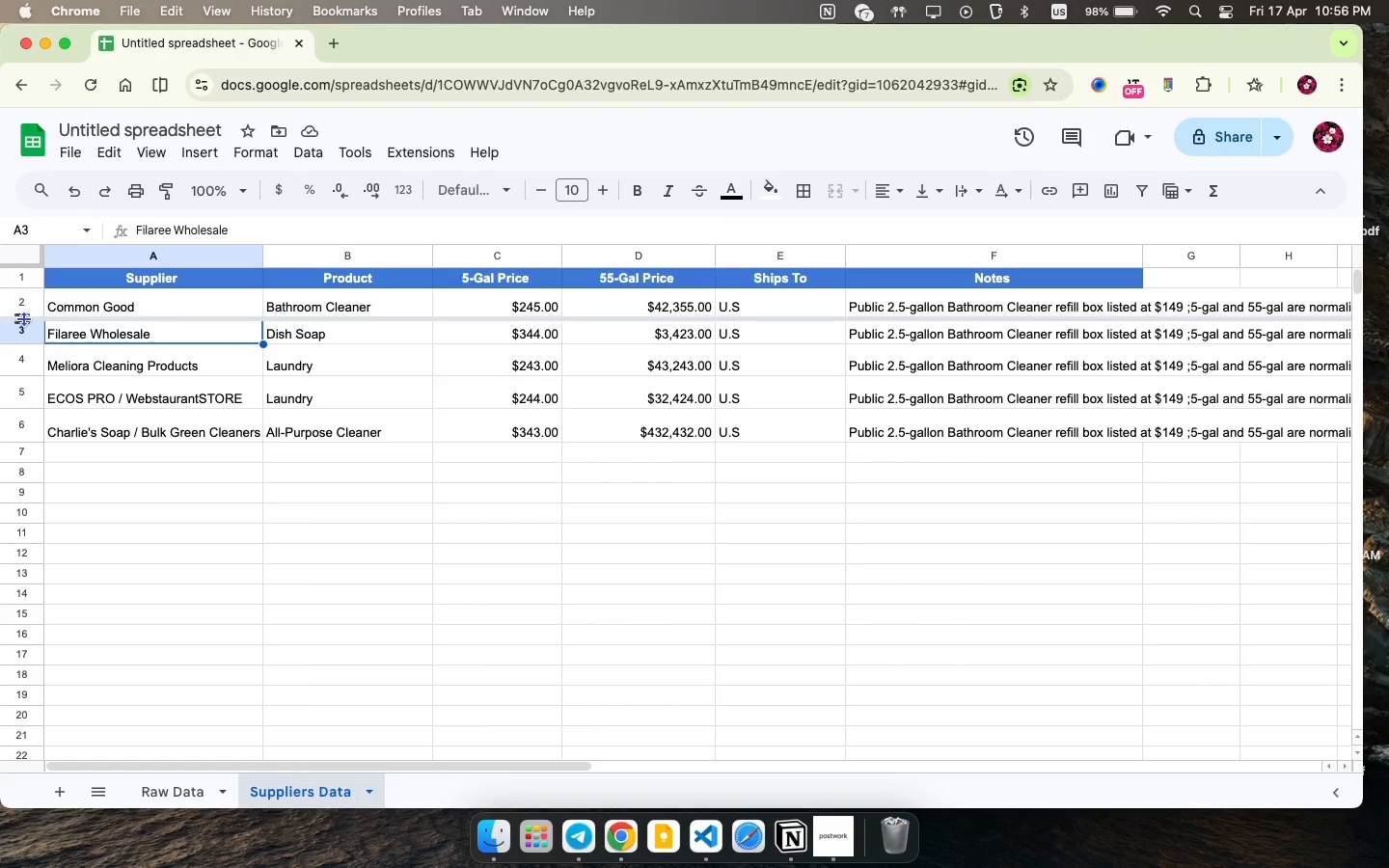 
left_click_drag(start_coordinate=[24, 317], to_coordinate=[21, 336])
 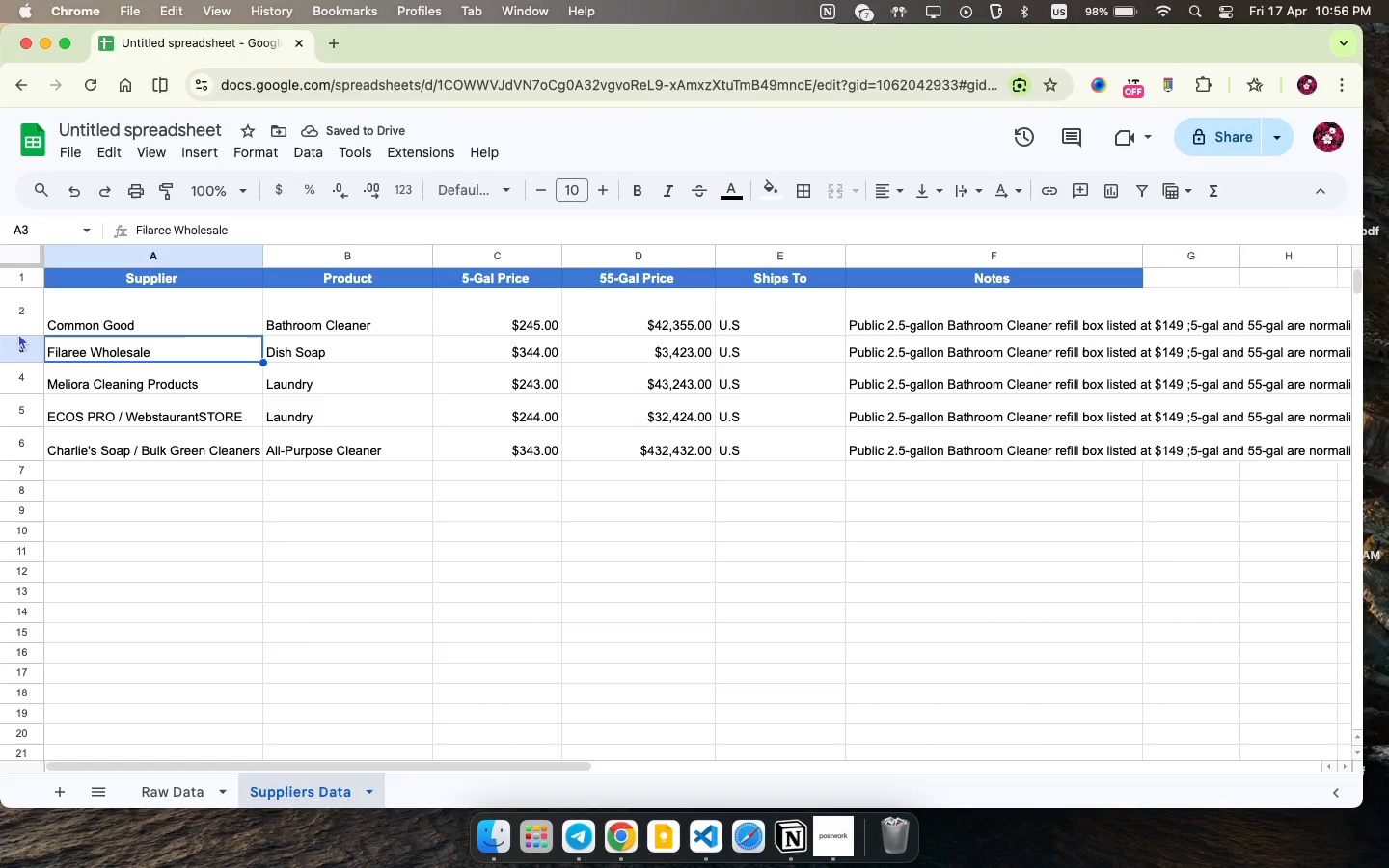 
left_click_drag(start_coordinate=[18, 333], to_coordinate=[17, 343])
 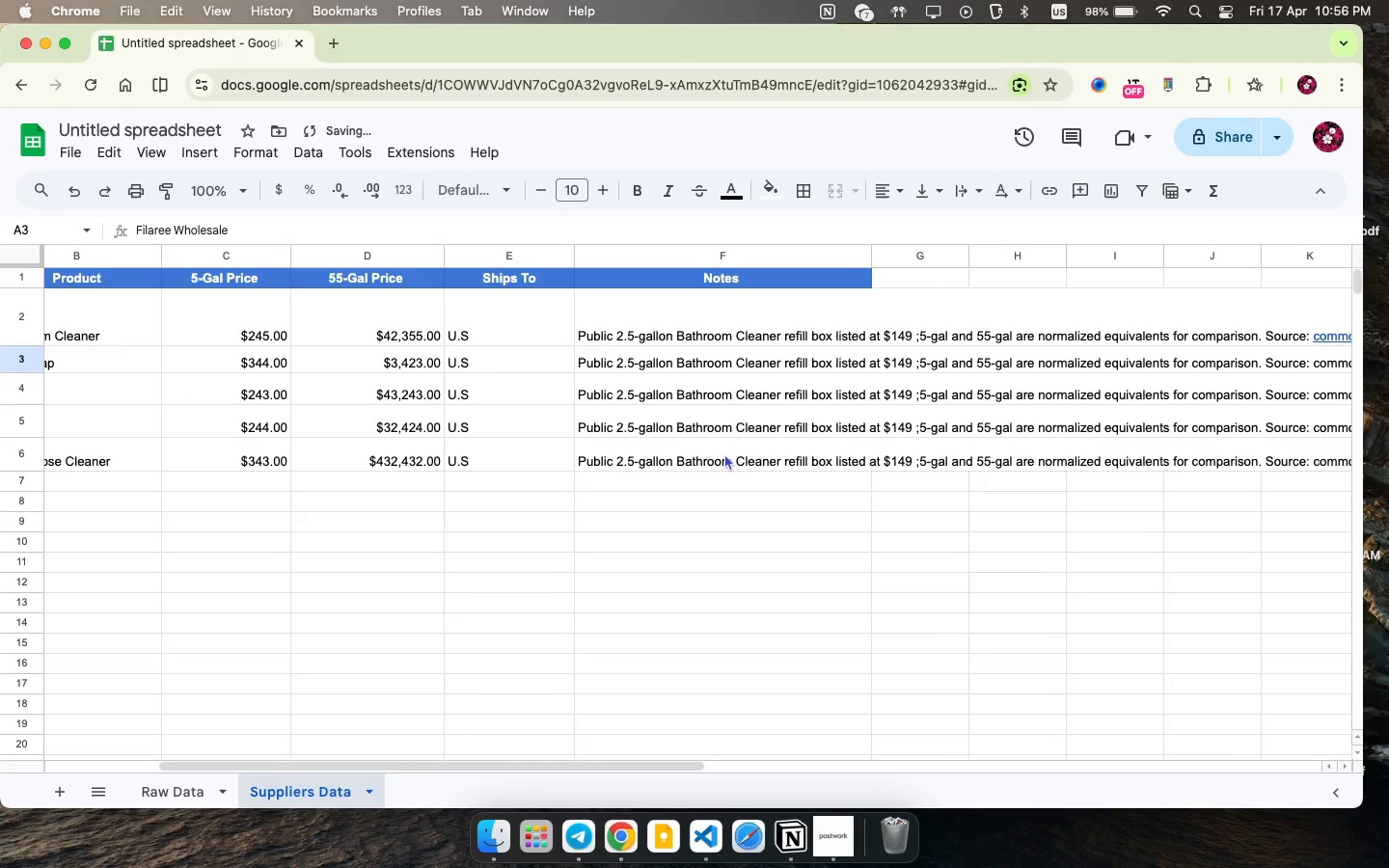 
scroll: coordinate [724, 453], scroll_direction: down, amount: 16.0
 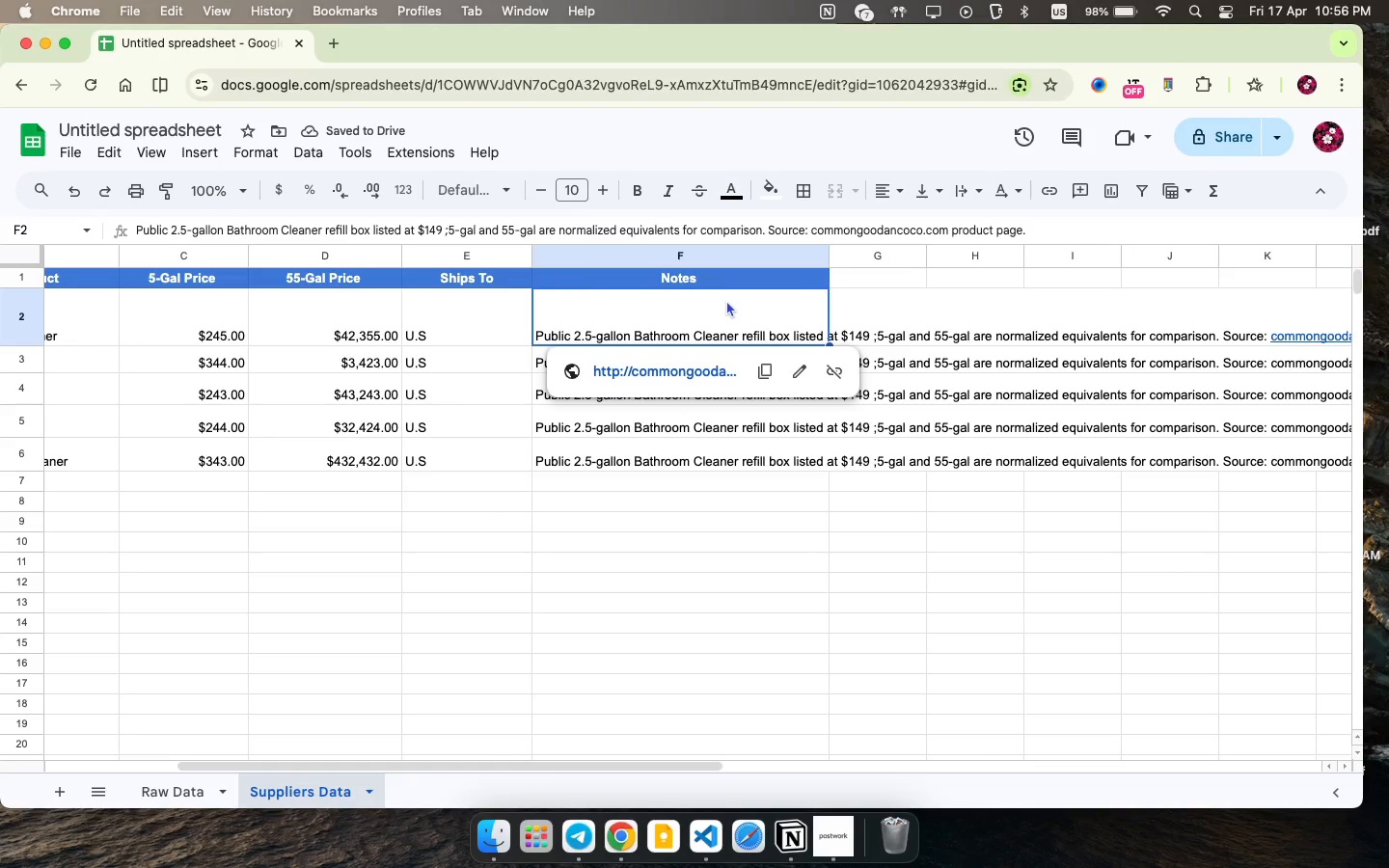 
left_click([727, 299])
 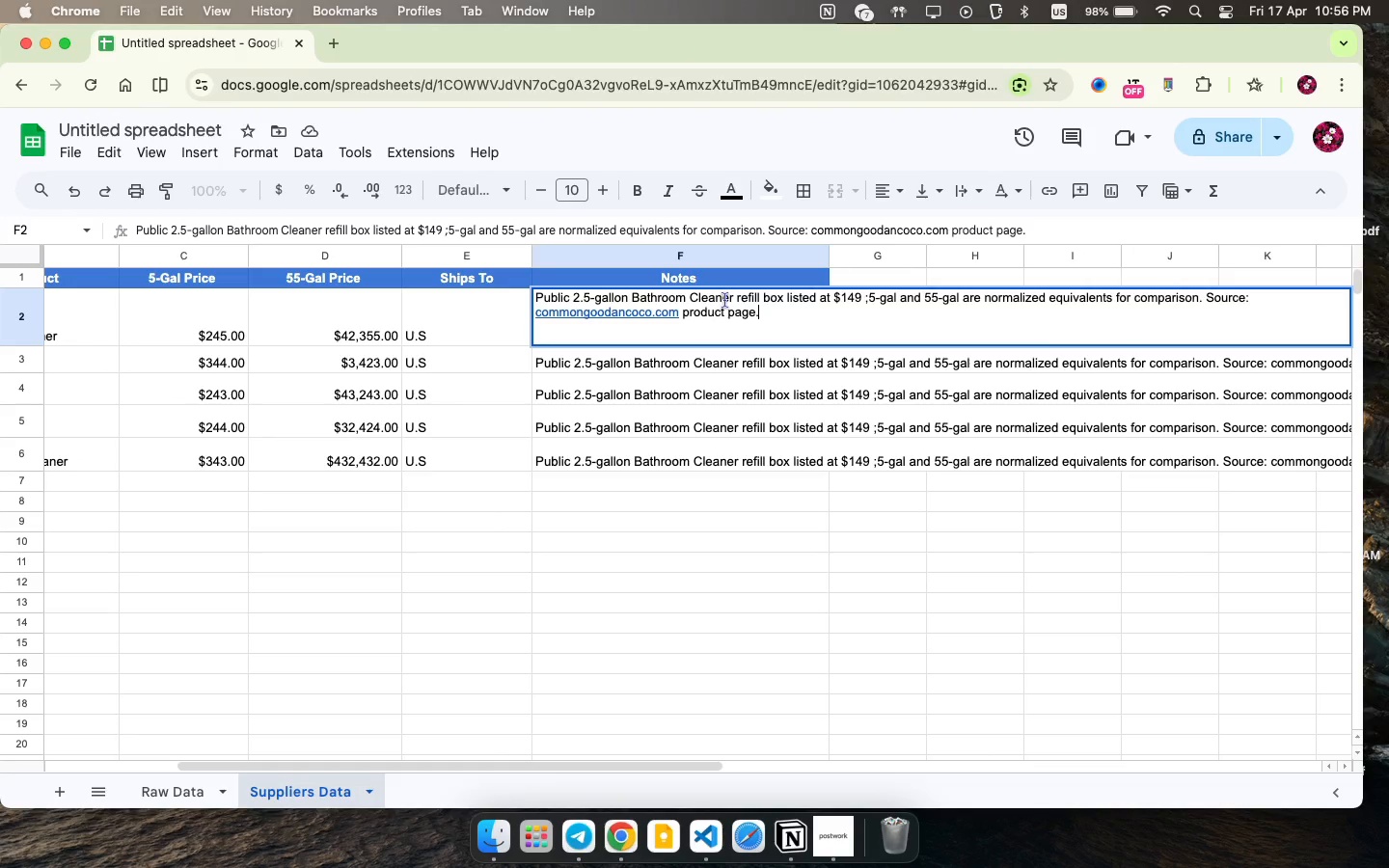 
double_click([725, 300])
 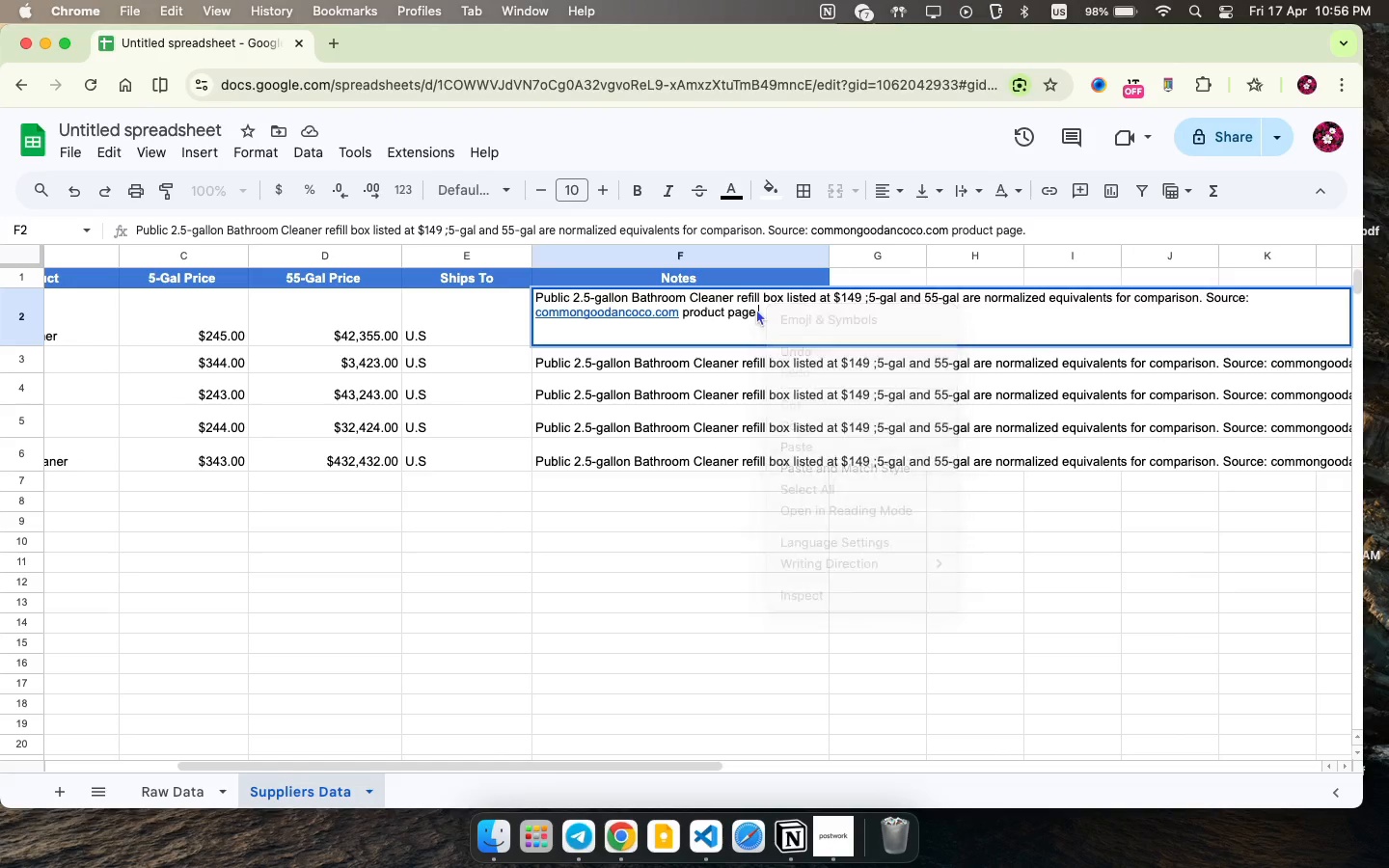 
left_click([756, 309])
 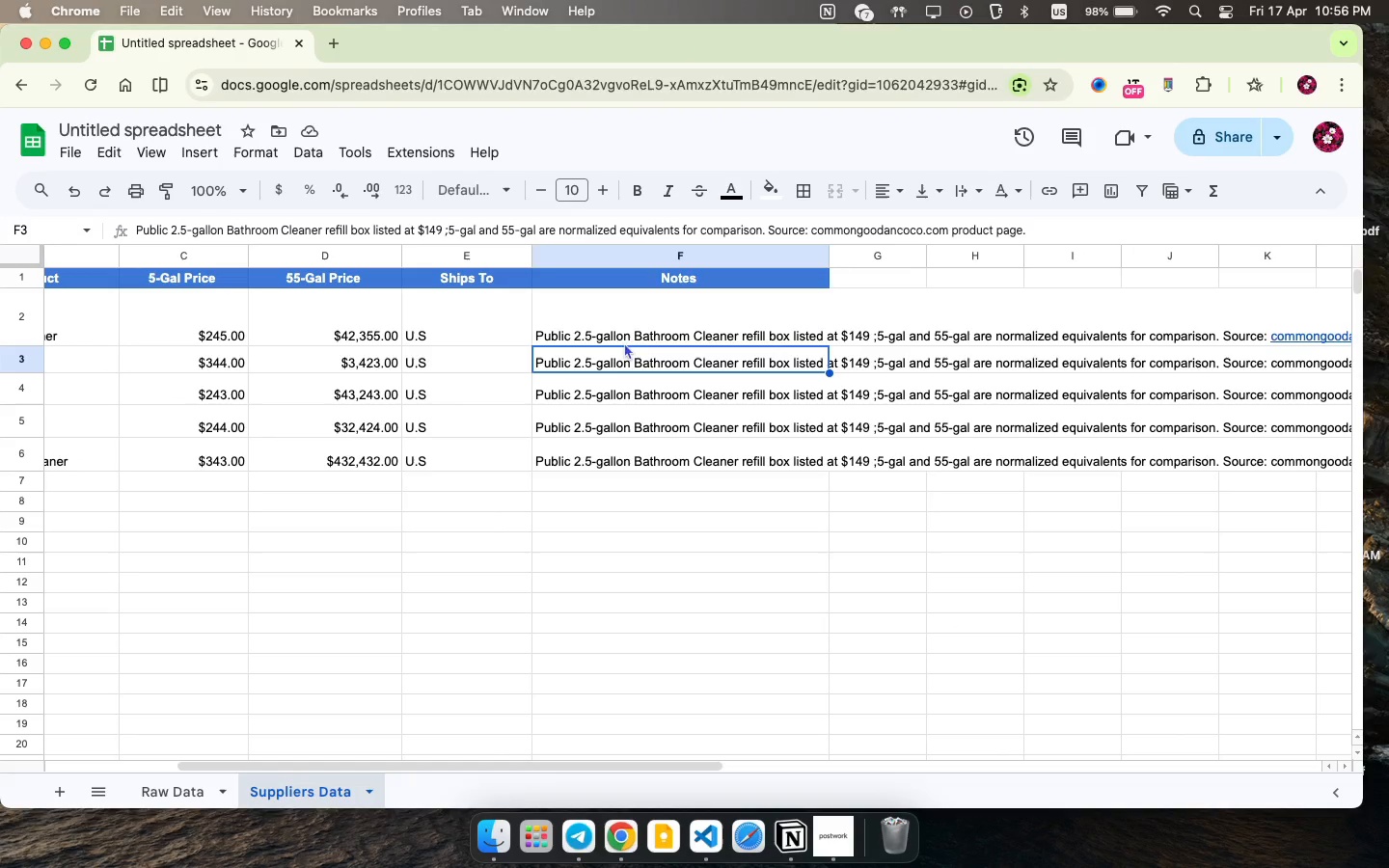 
left_click([616, 356])
 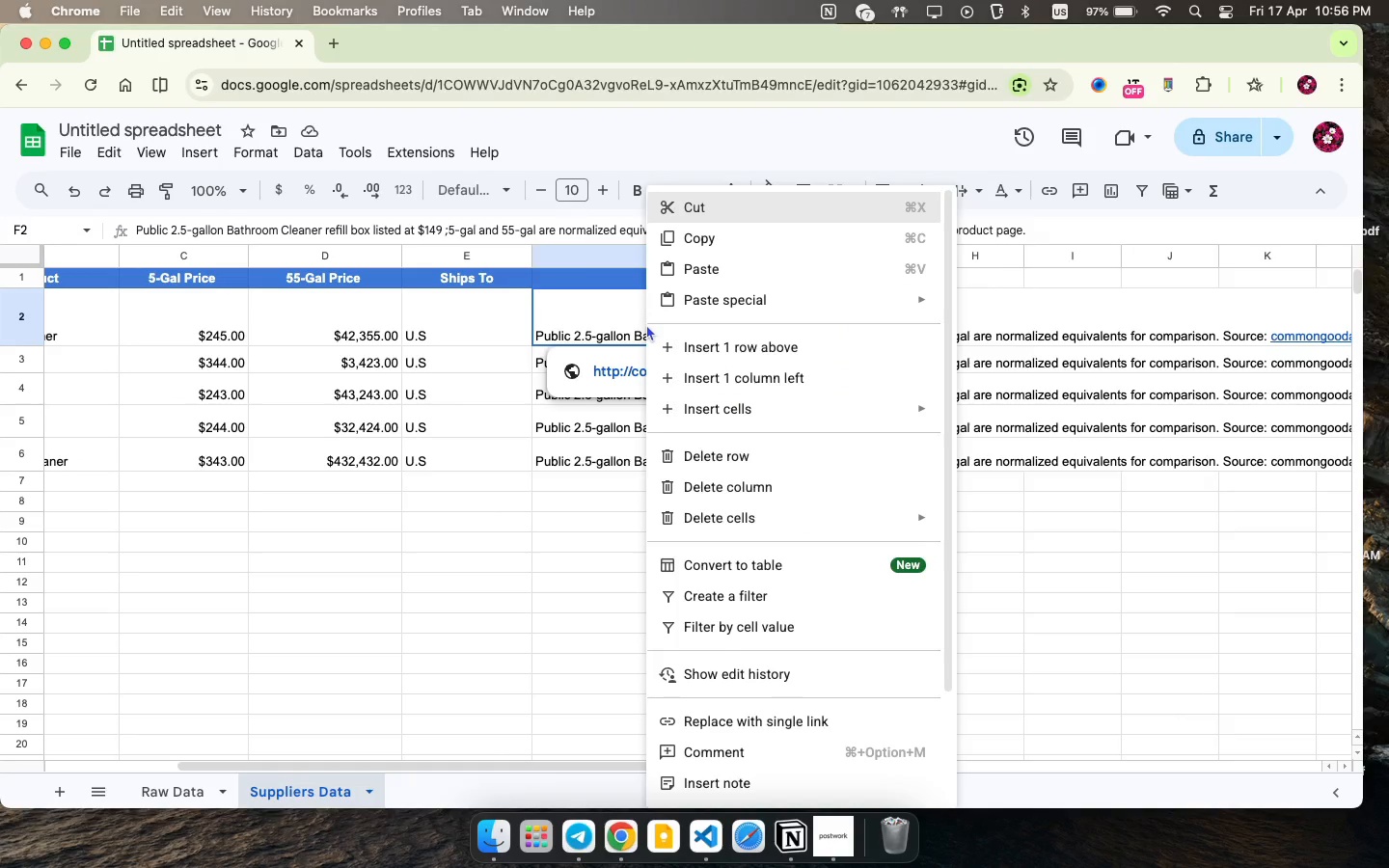 
left_click([646, 324])
 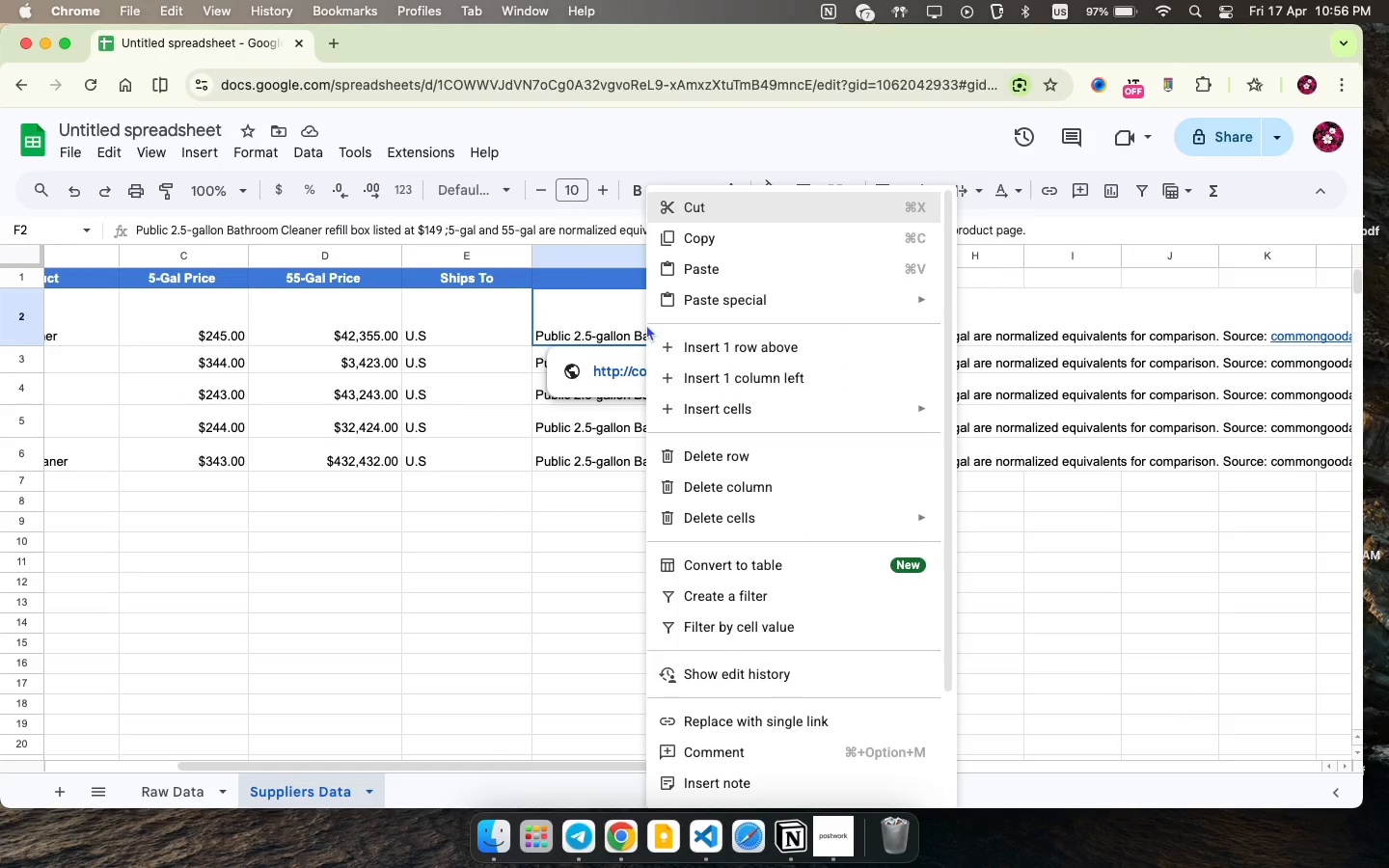 
right_click([646, 324])
 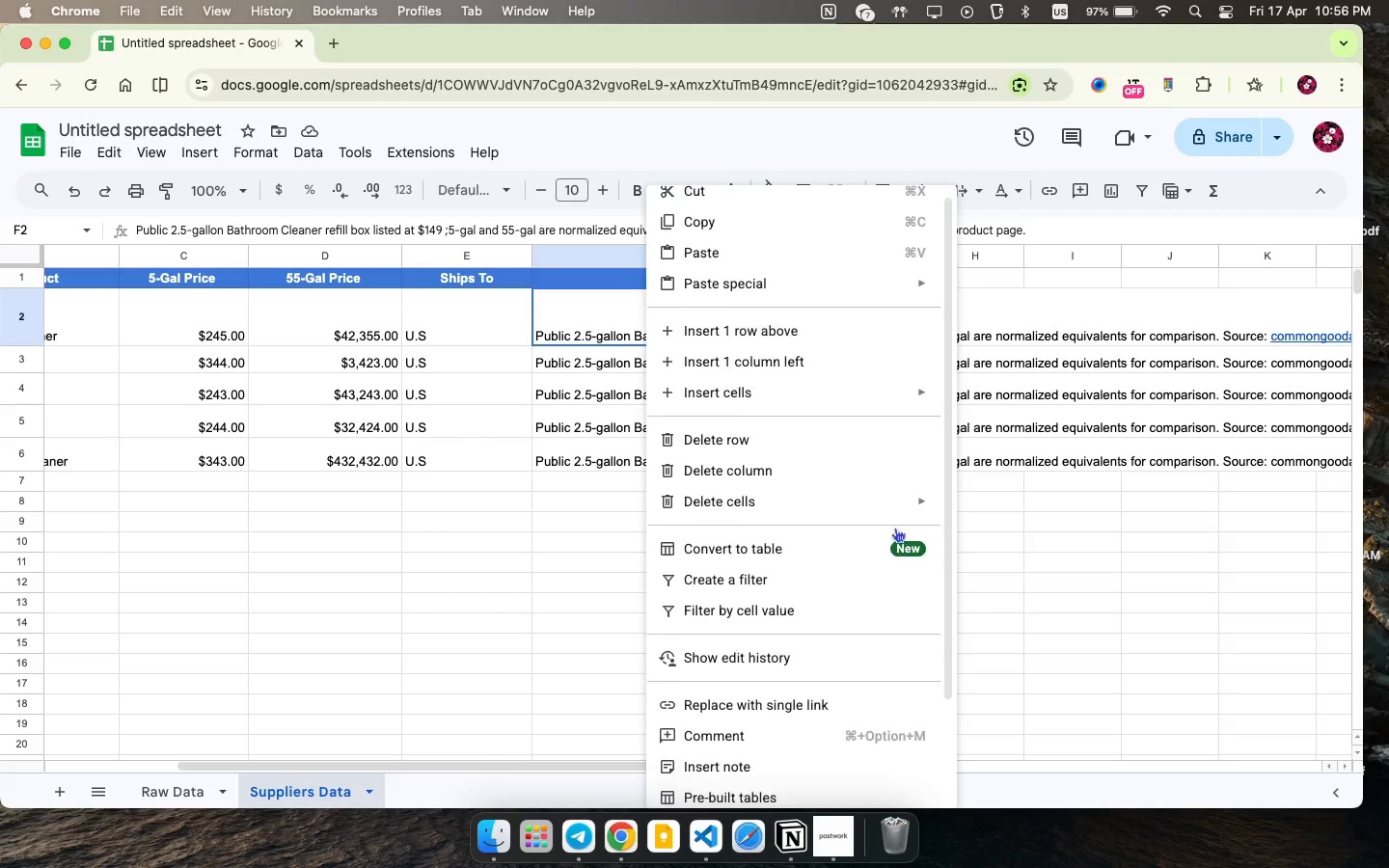 
scroll: coordinate [818, 421], scroll_direction: down, amount: 13.0
 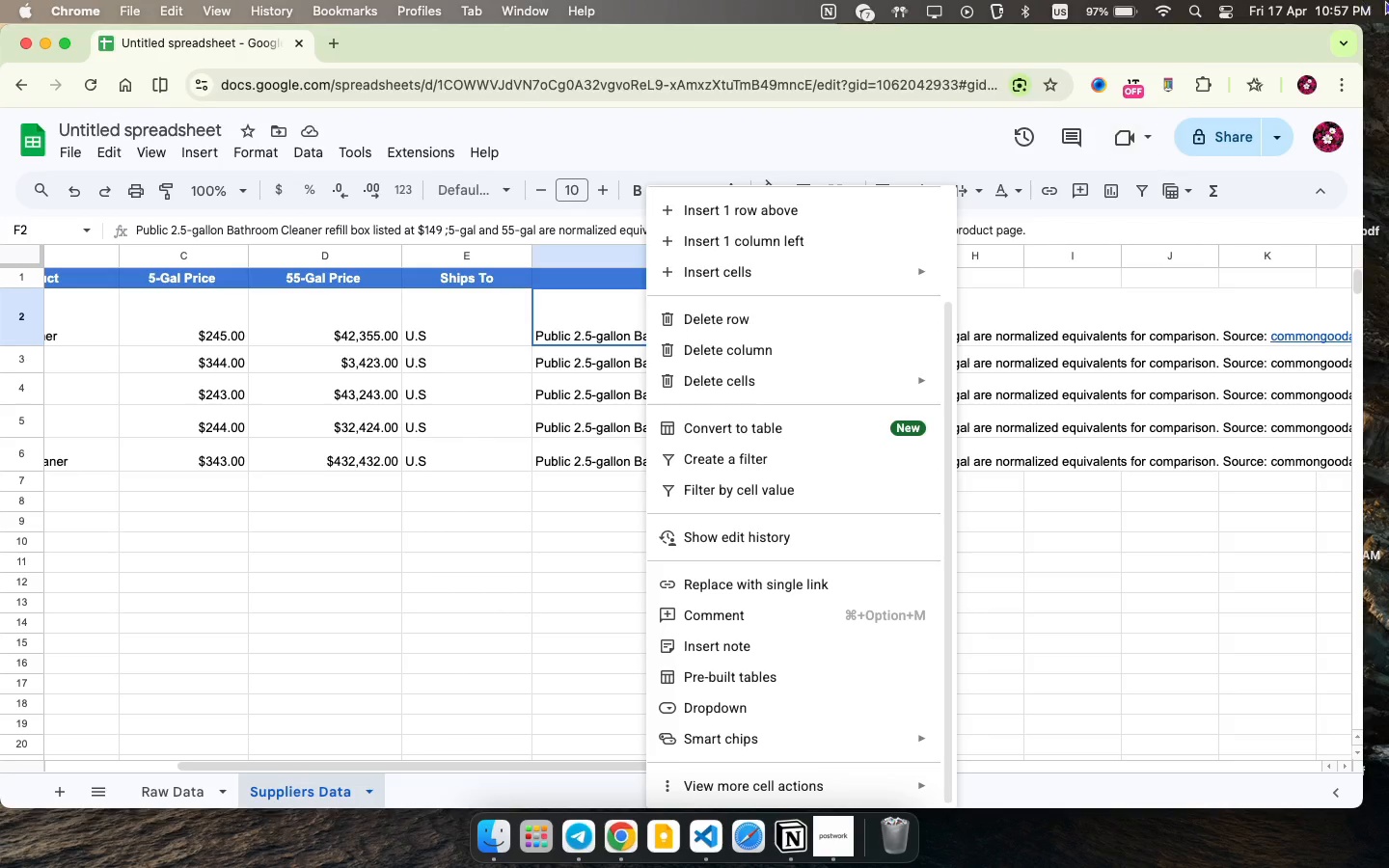 
wait(5.58)
 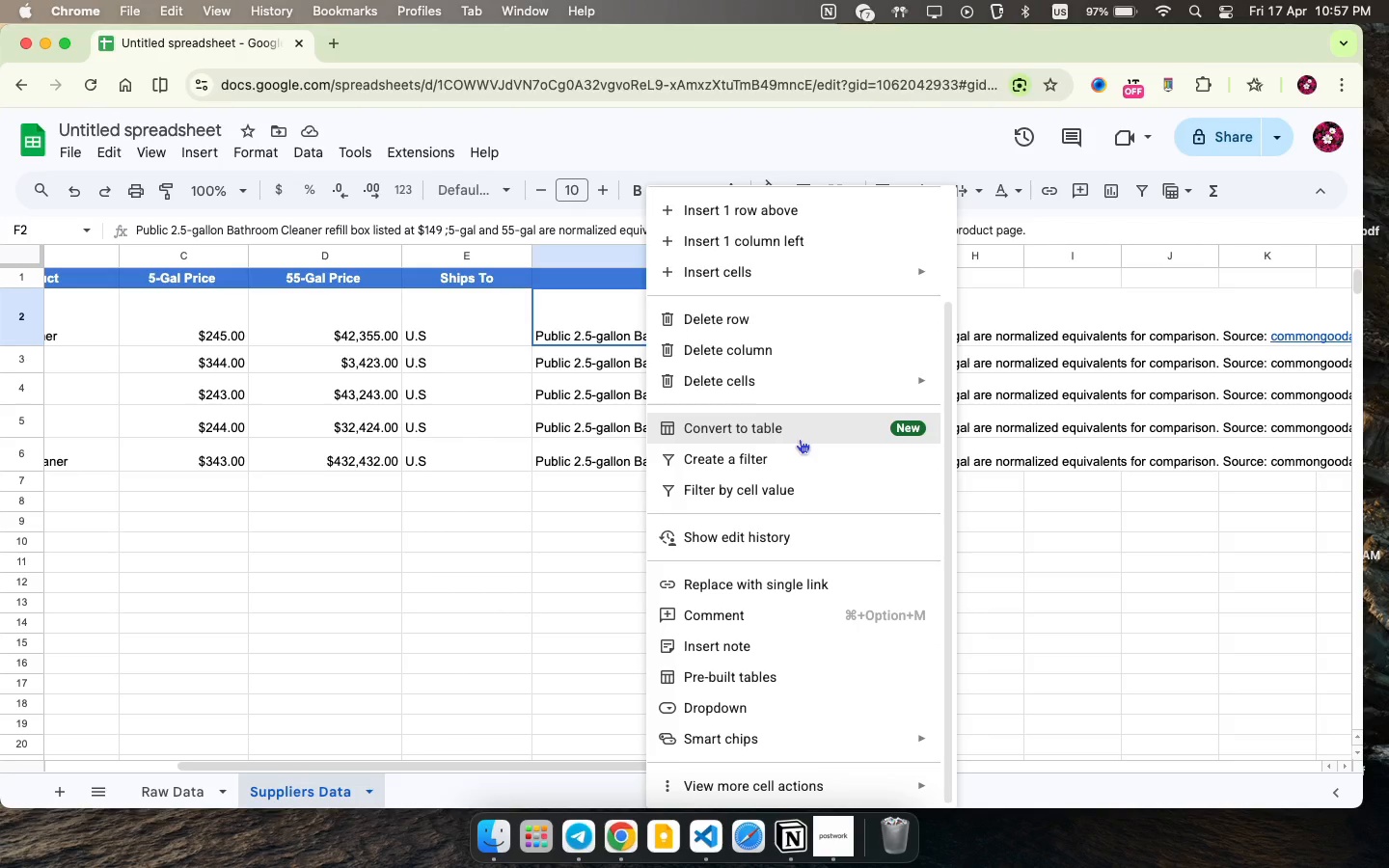 
mouse_move([831, 748])
 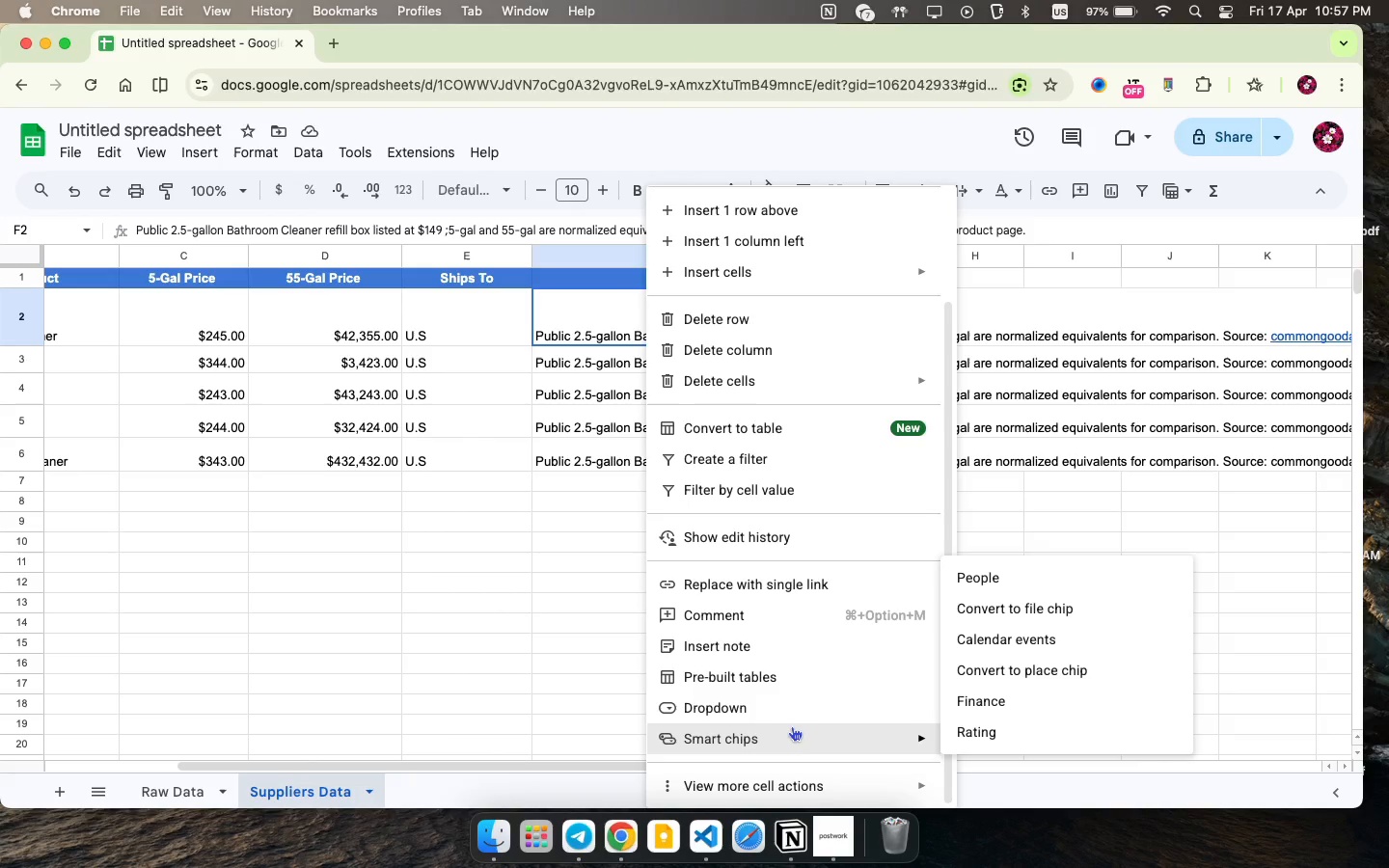 
wait(23.82)
 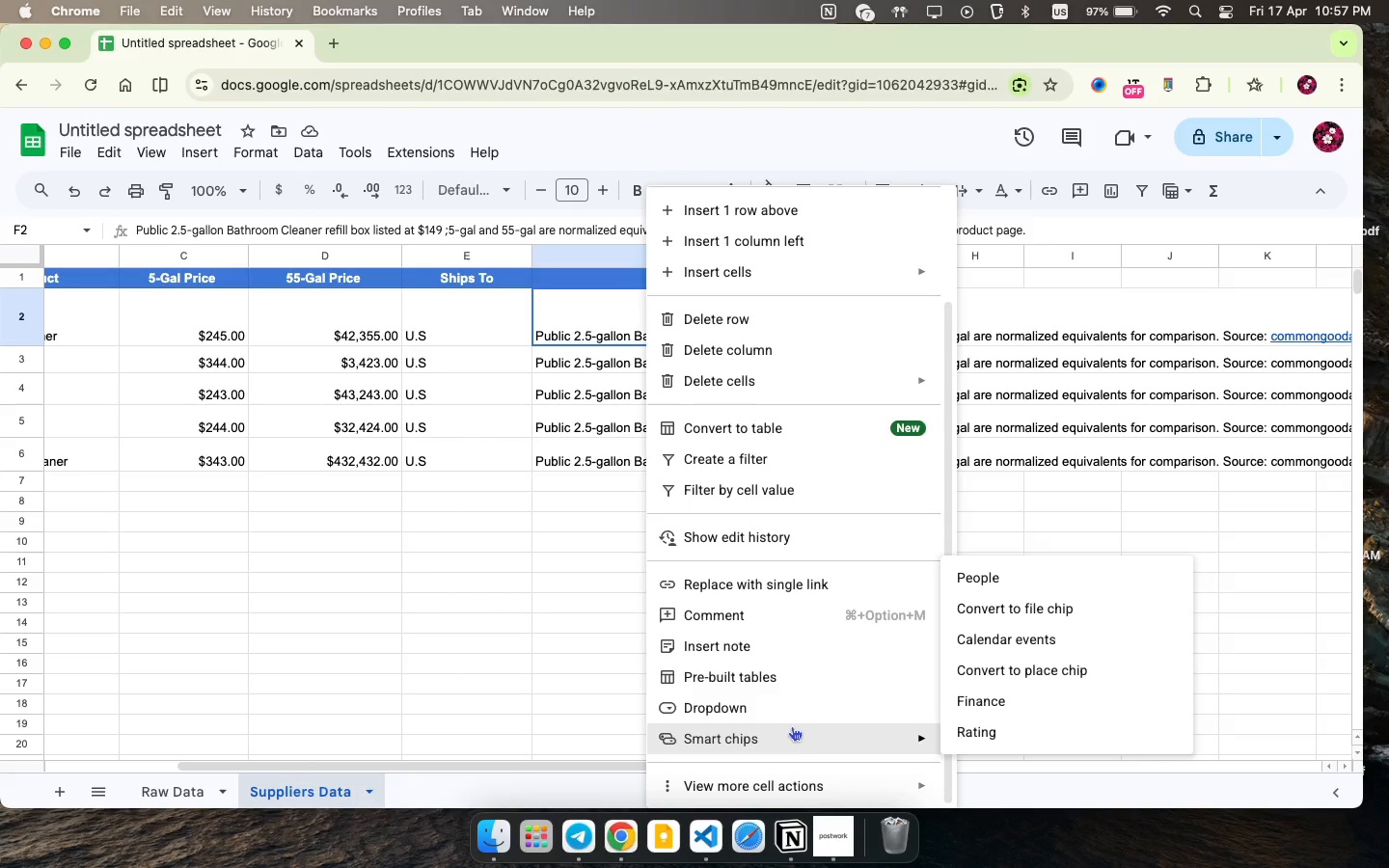 
double_click([749, 339])
 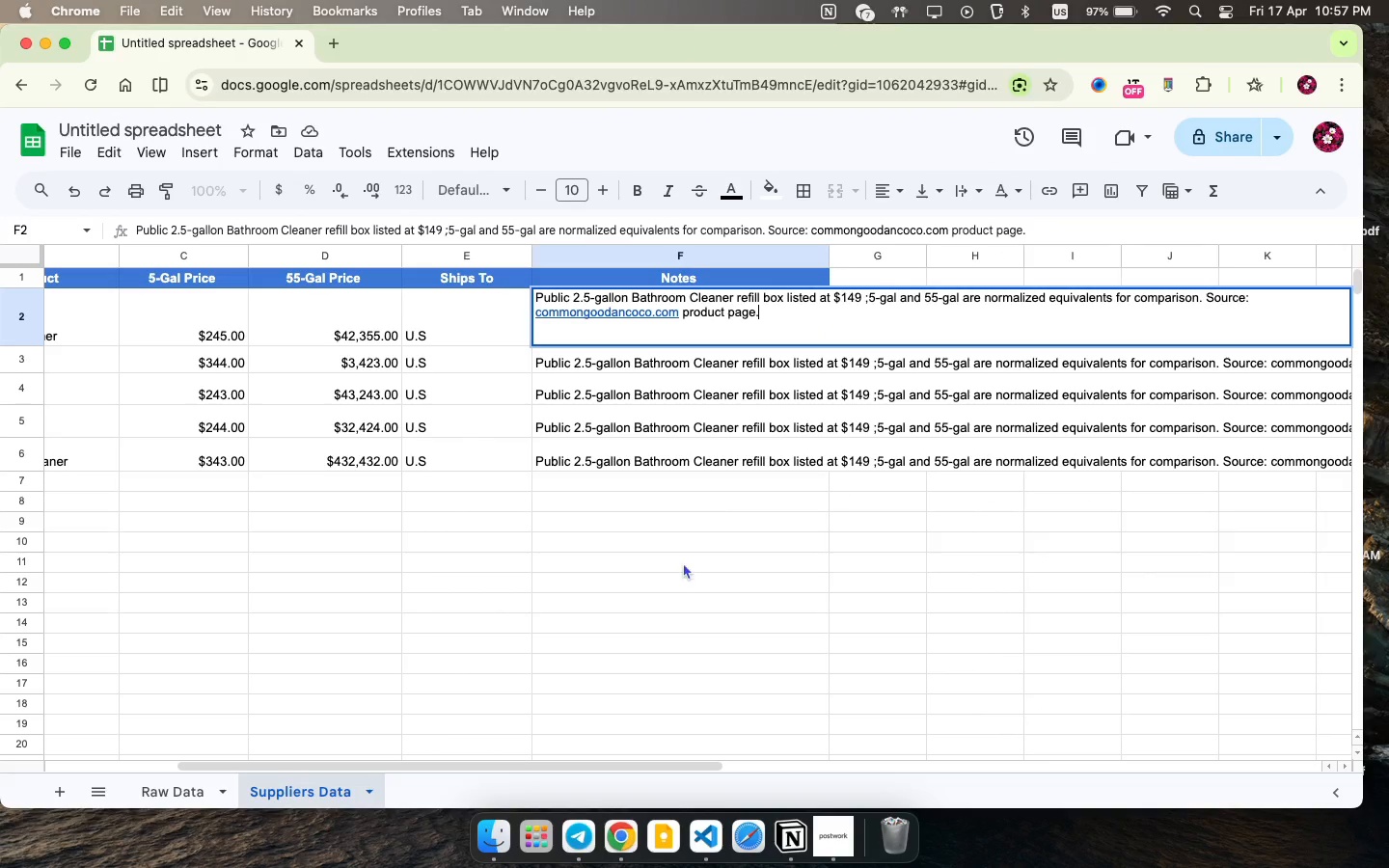 
left_click([675, 567])
 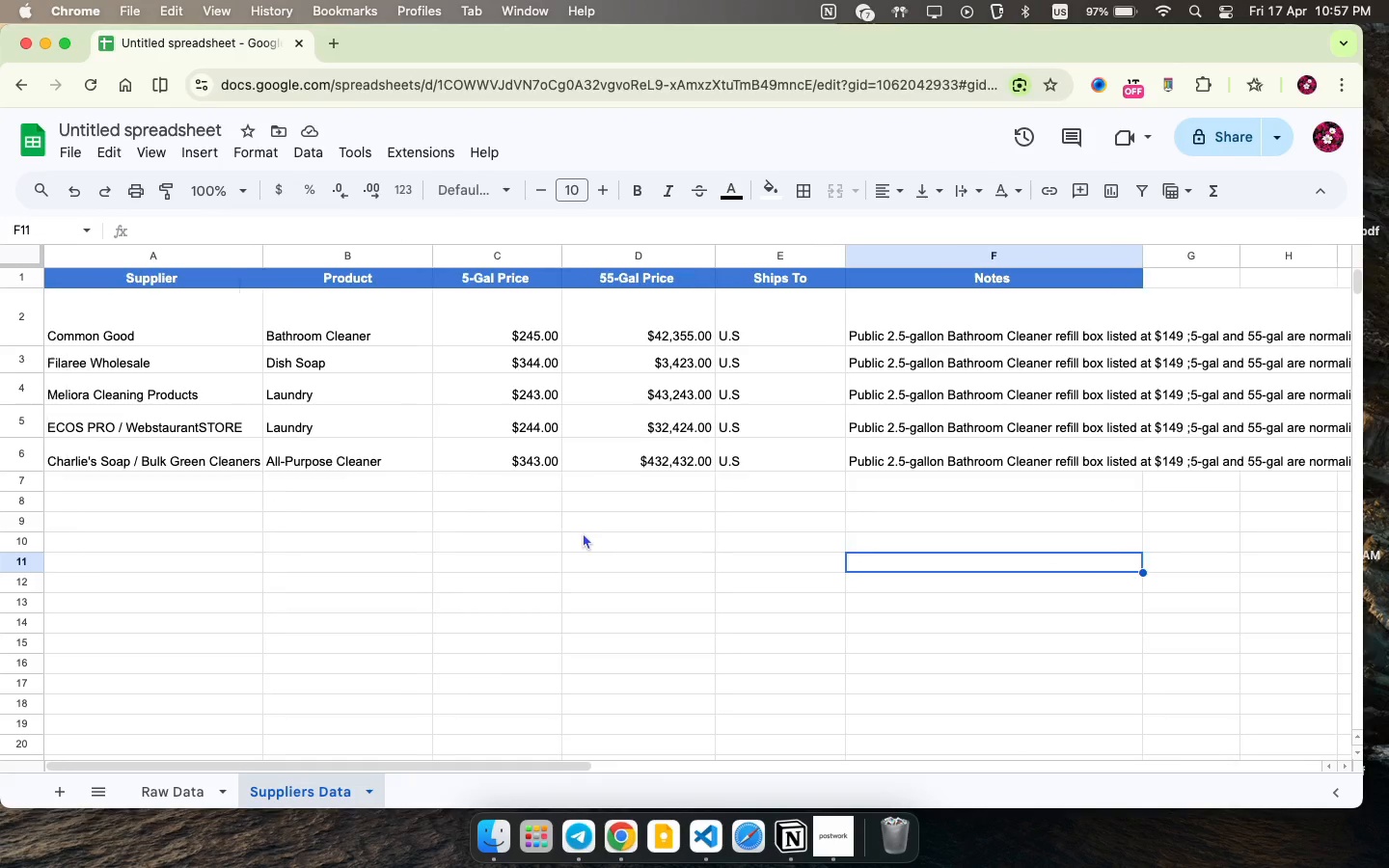 
scroll: coordinate [6, 113], scroll_direction: up, amount: 230.0
 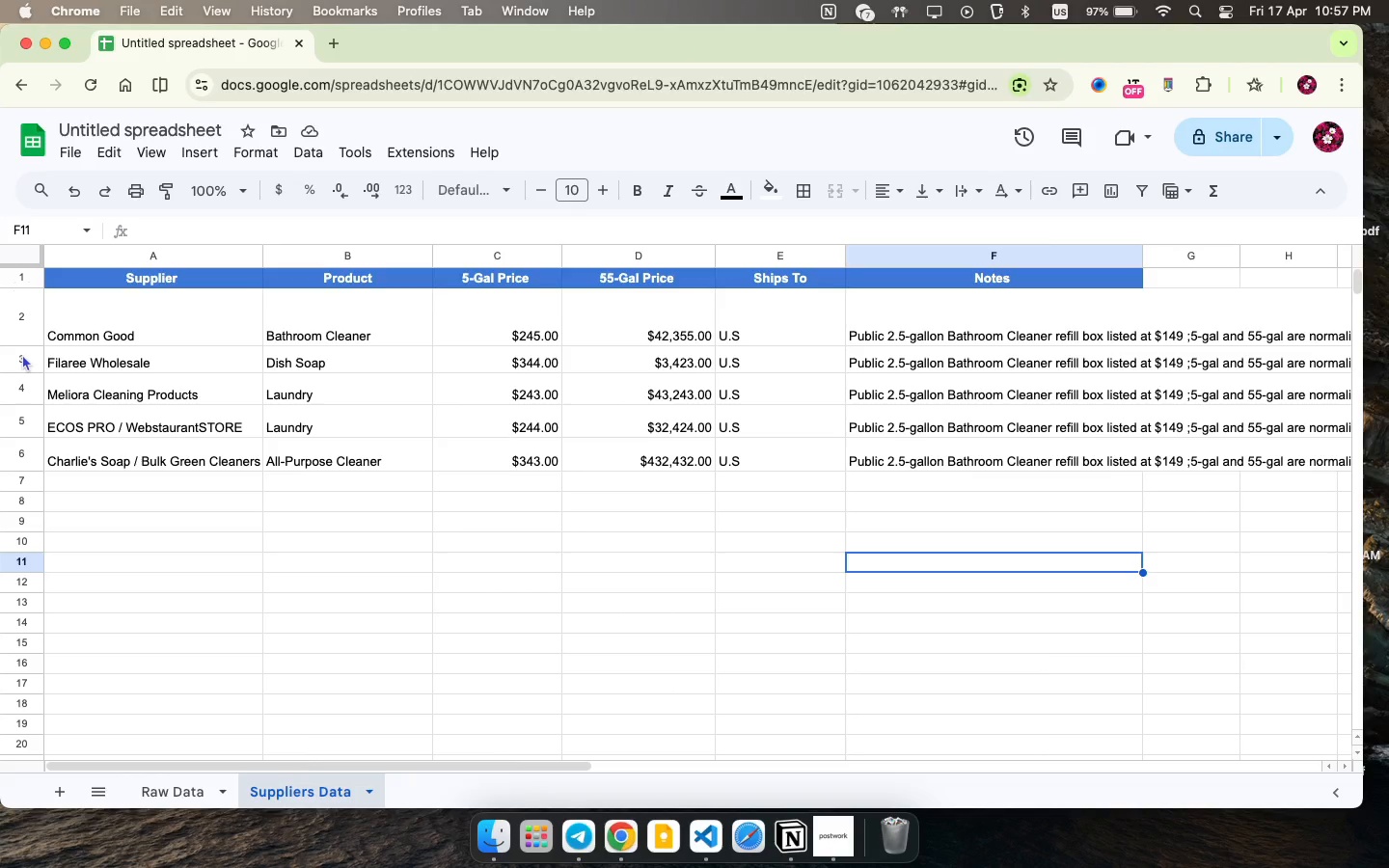 
wait(15.89)
 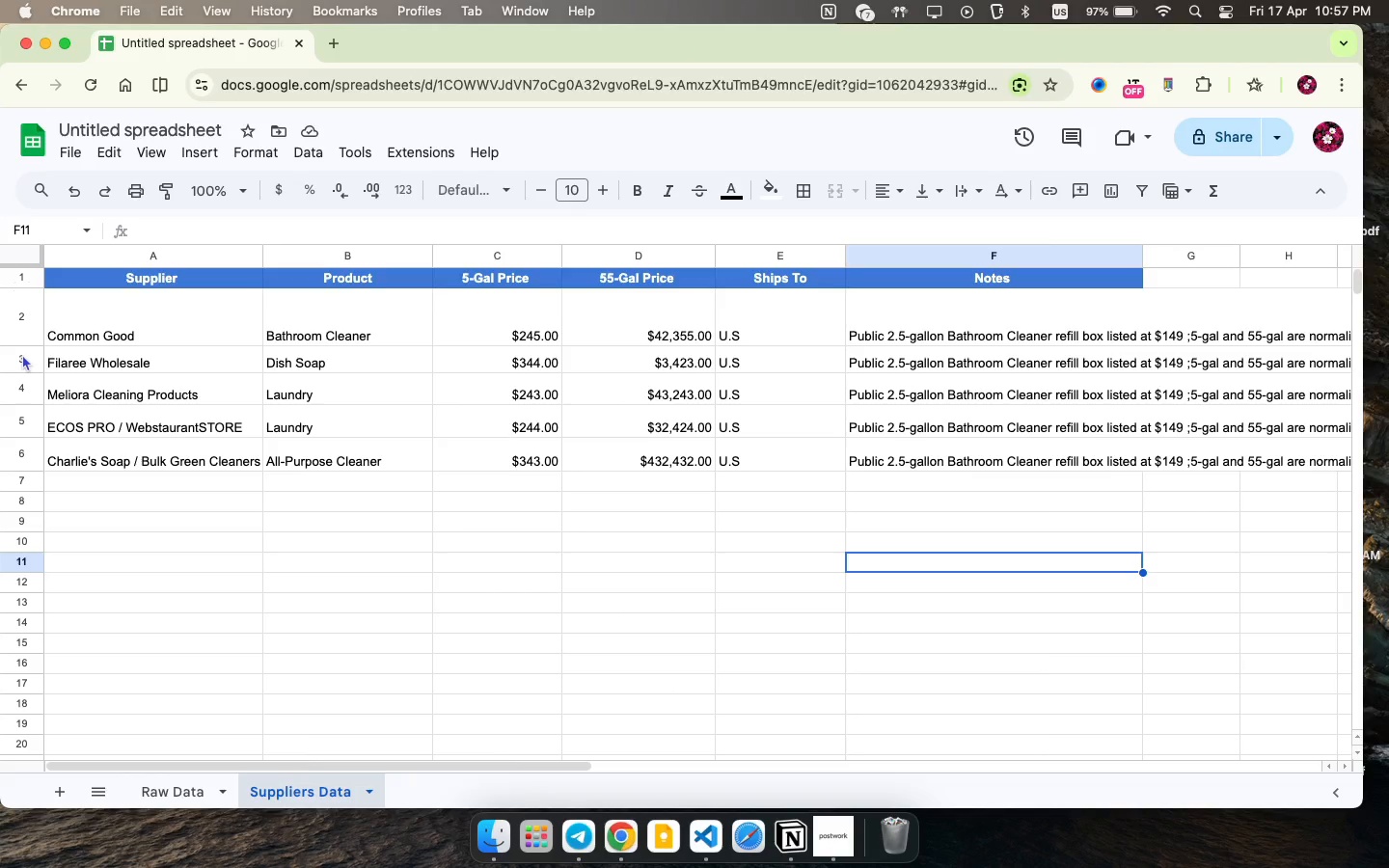 
left_click_drag(start_coordinate=[24, 339], to_coordinate=[26, 319])
 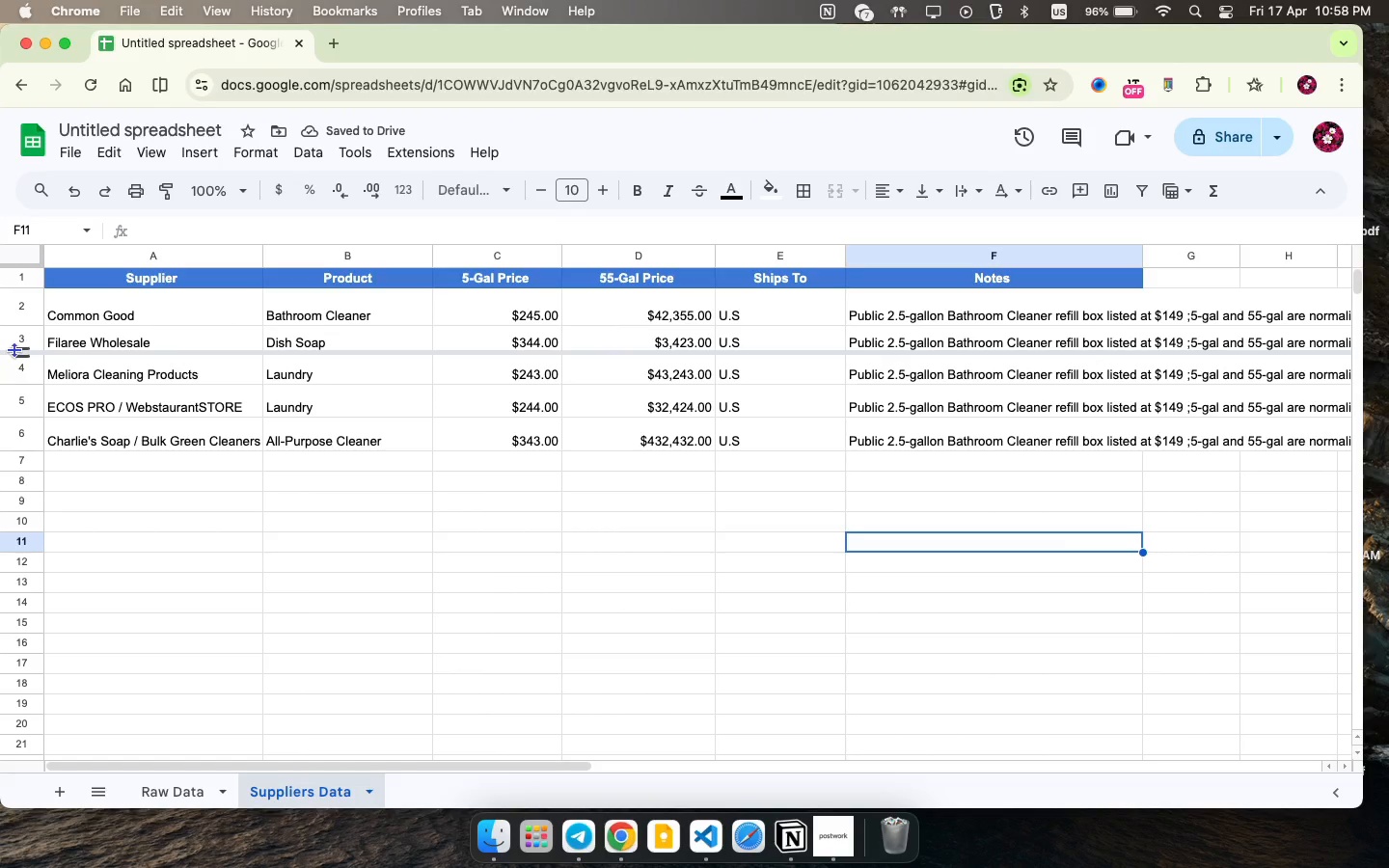 
left_click_drag(start_coordinate=[15, 350], to_coordinate=[16, 357])
 